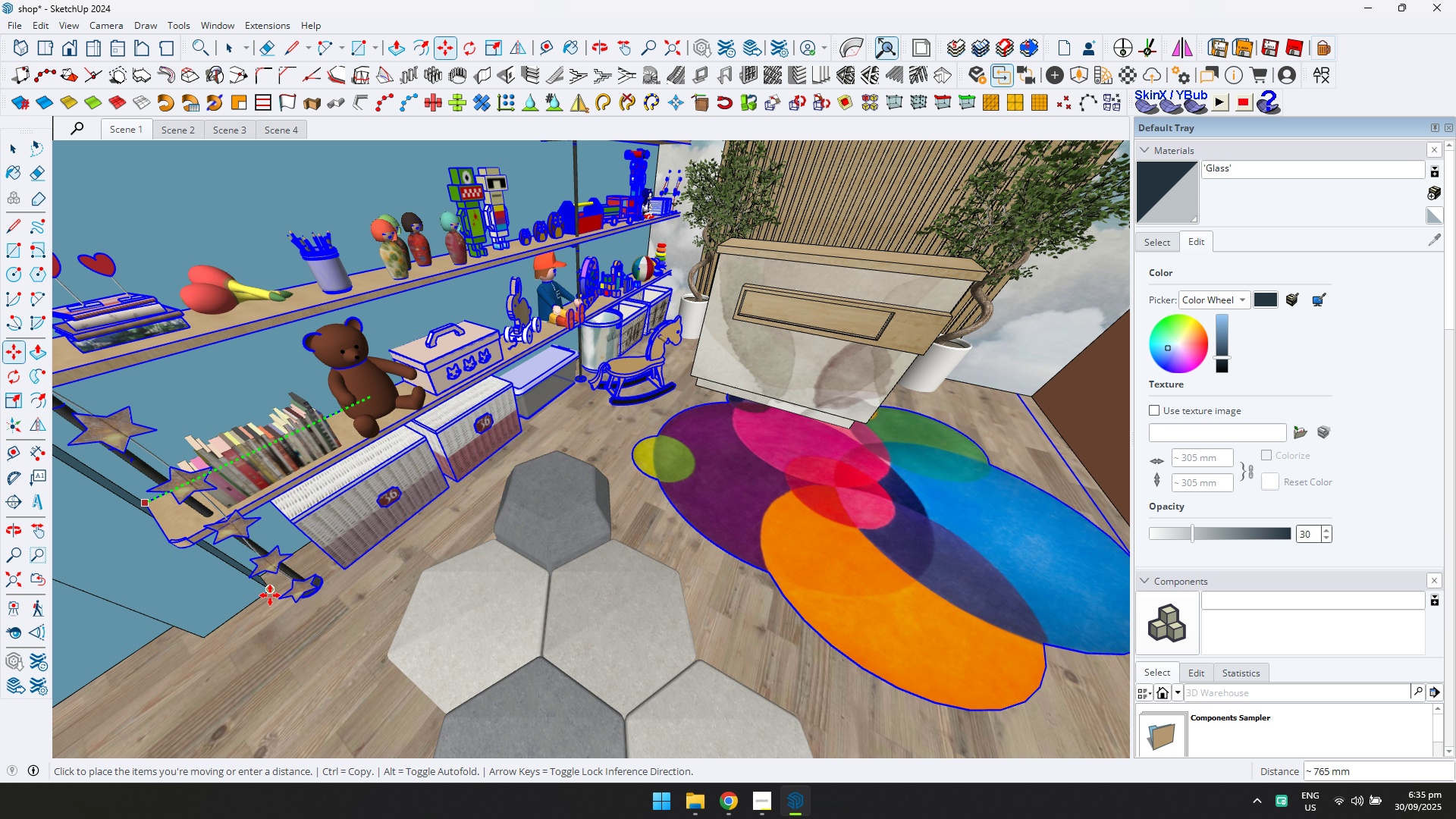 
left_click([270, 595])
 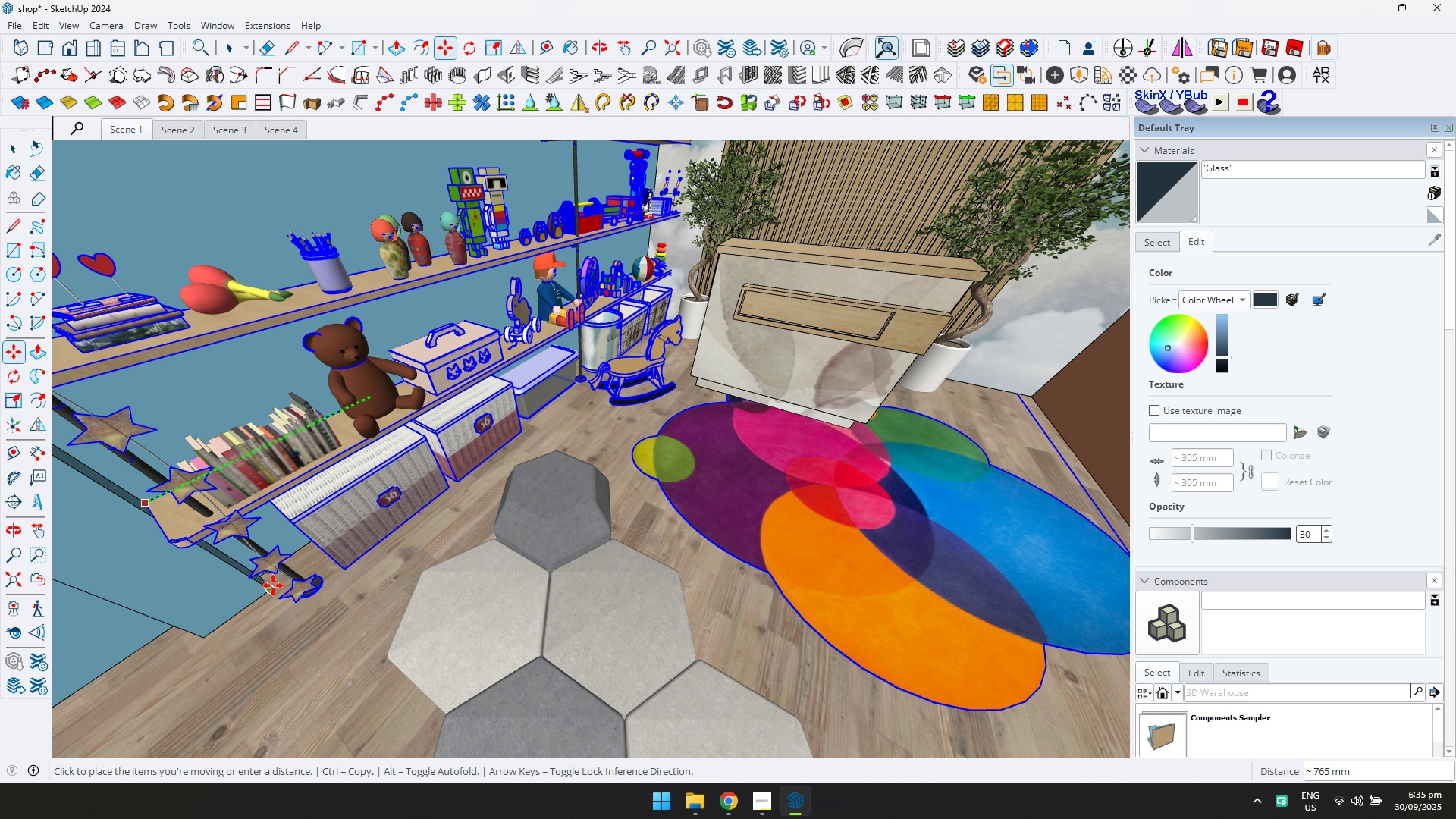 
scroll: coordinate [276, 582], scroll_direction: down, amount: 1.0
 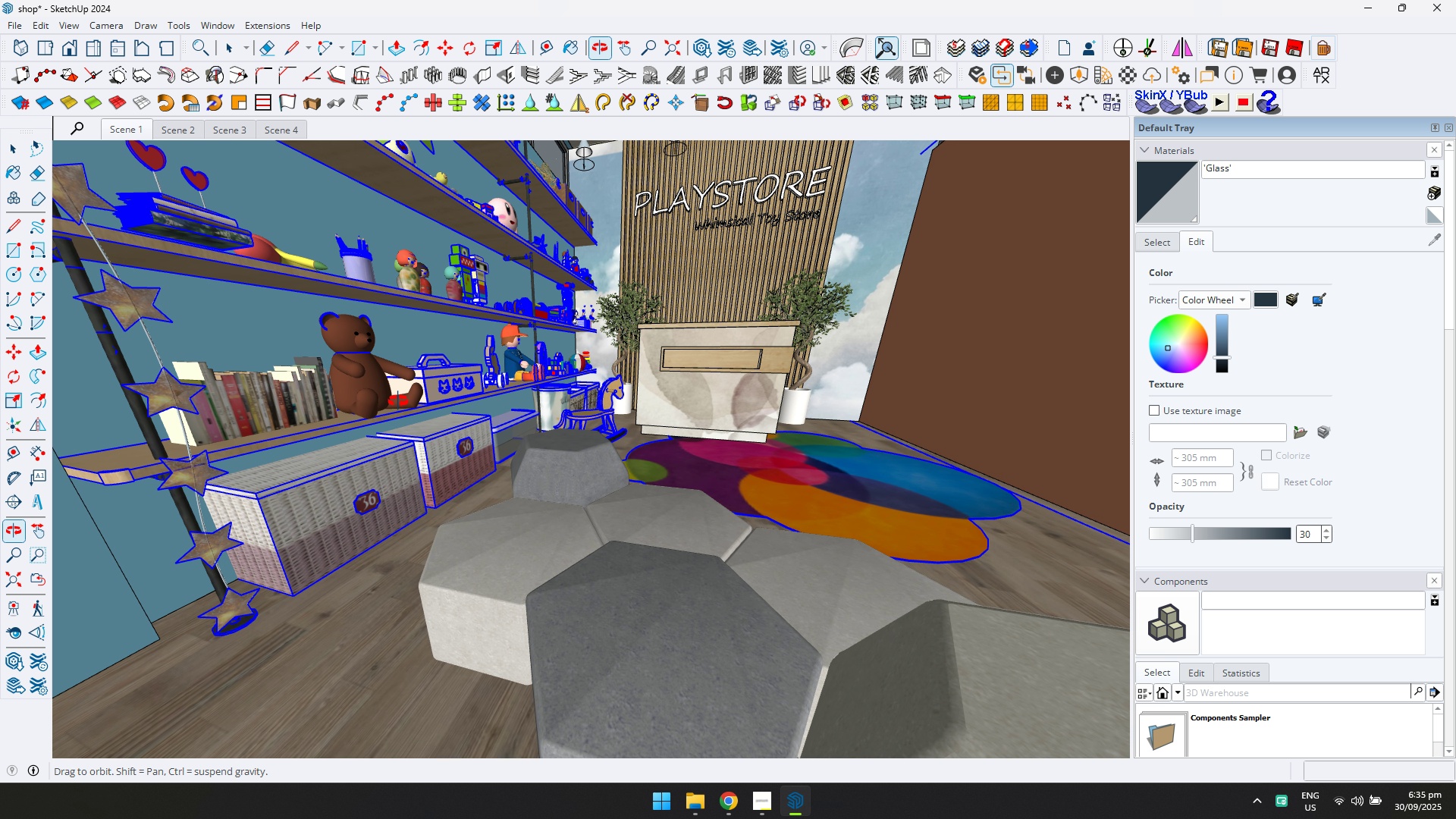 
key(Shift+ShiftLeft)
 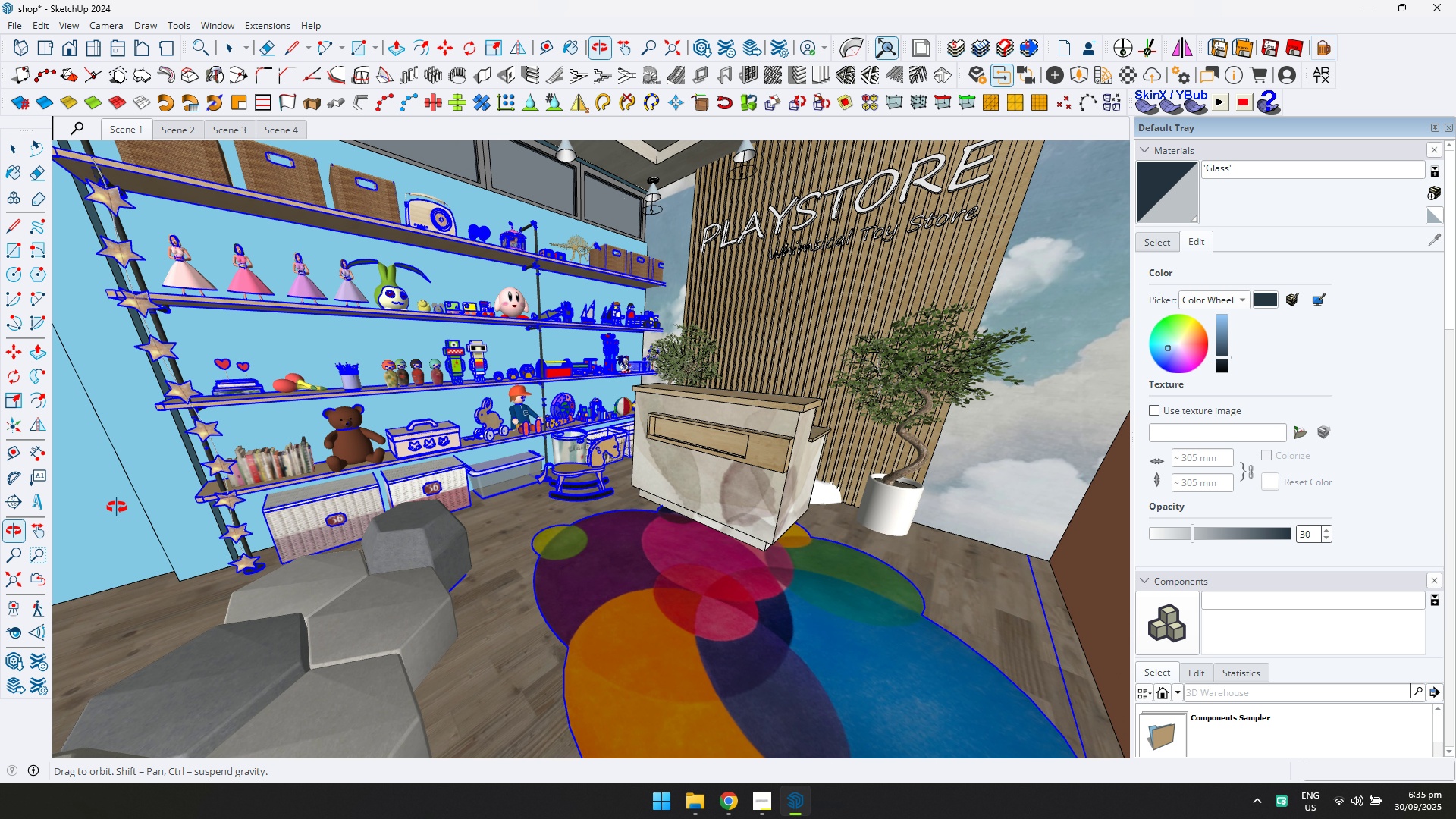 
key(Shift+ShiftLeft)
 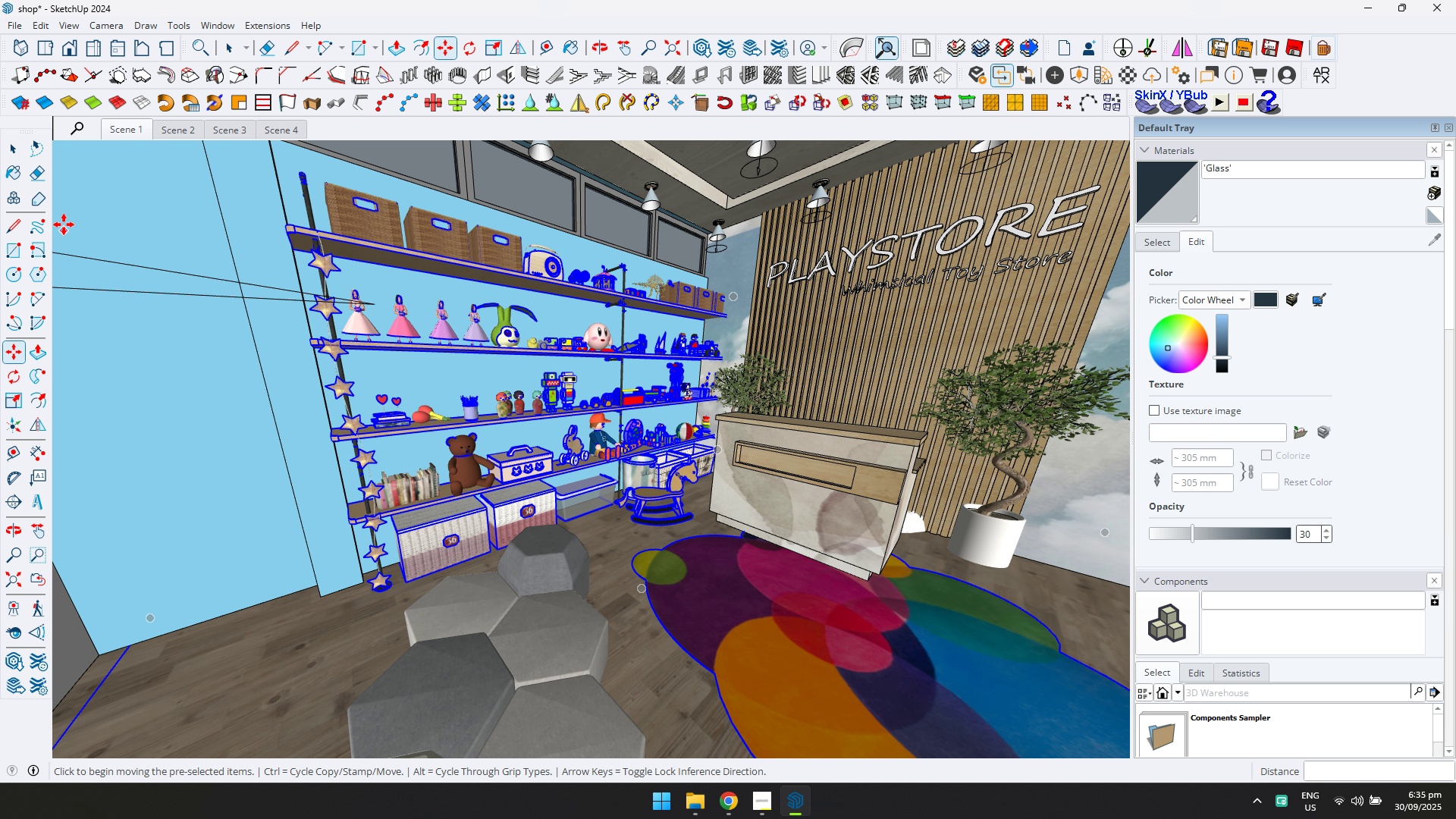 
left_click([11, 149])
 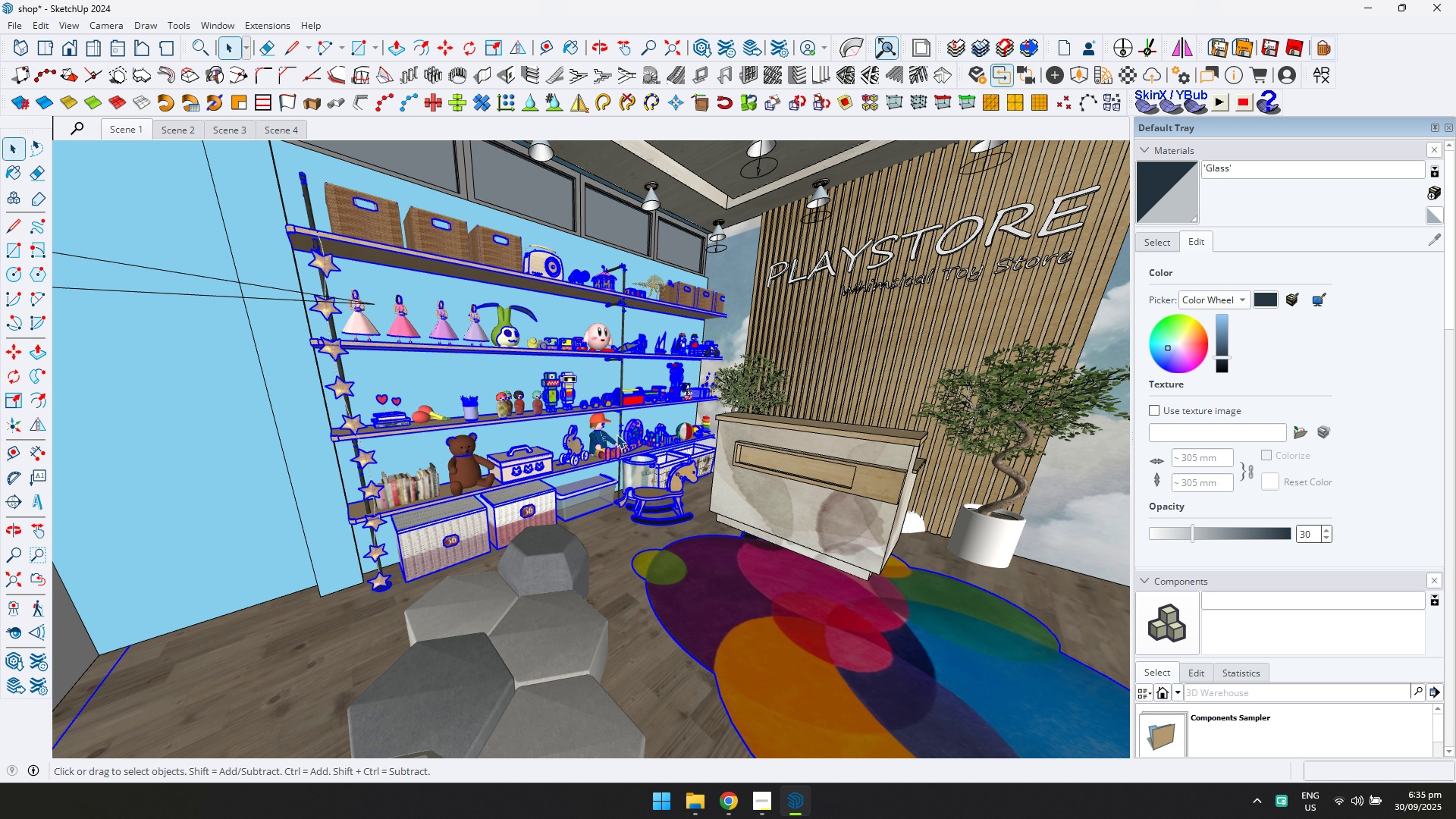 
scroll: coordinate [633, 447], scroll_direction: up, amount: 5.0
 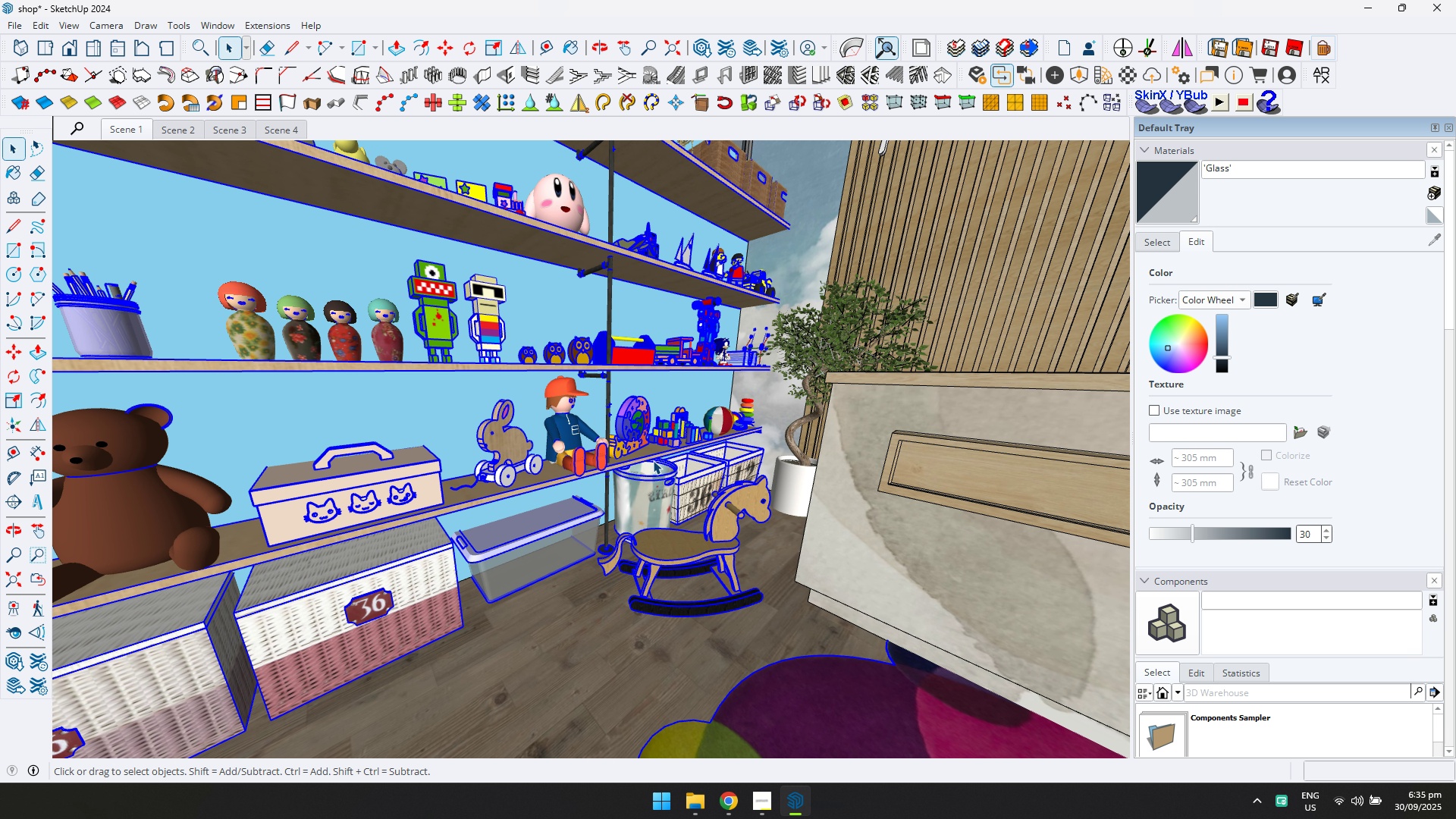 
double_click([653, 460])
 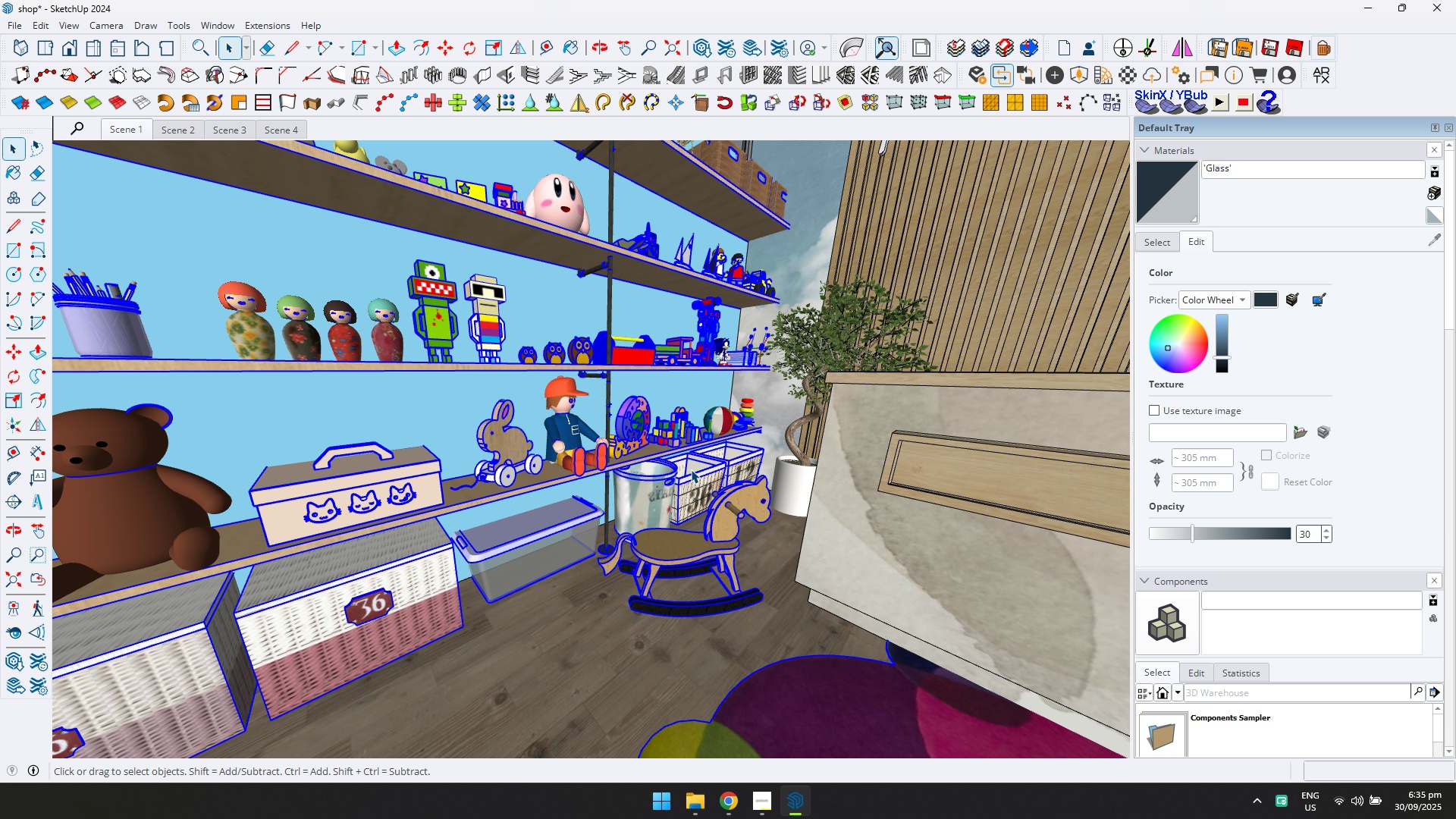 
scroll: coordinate [877, 535], scroll_direction: down, amount: 11.0
 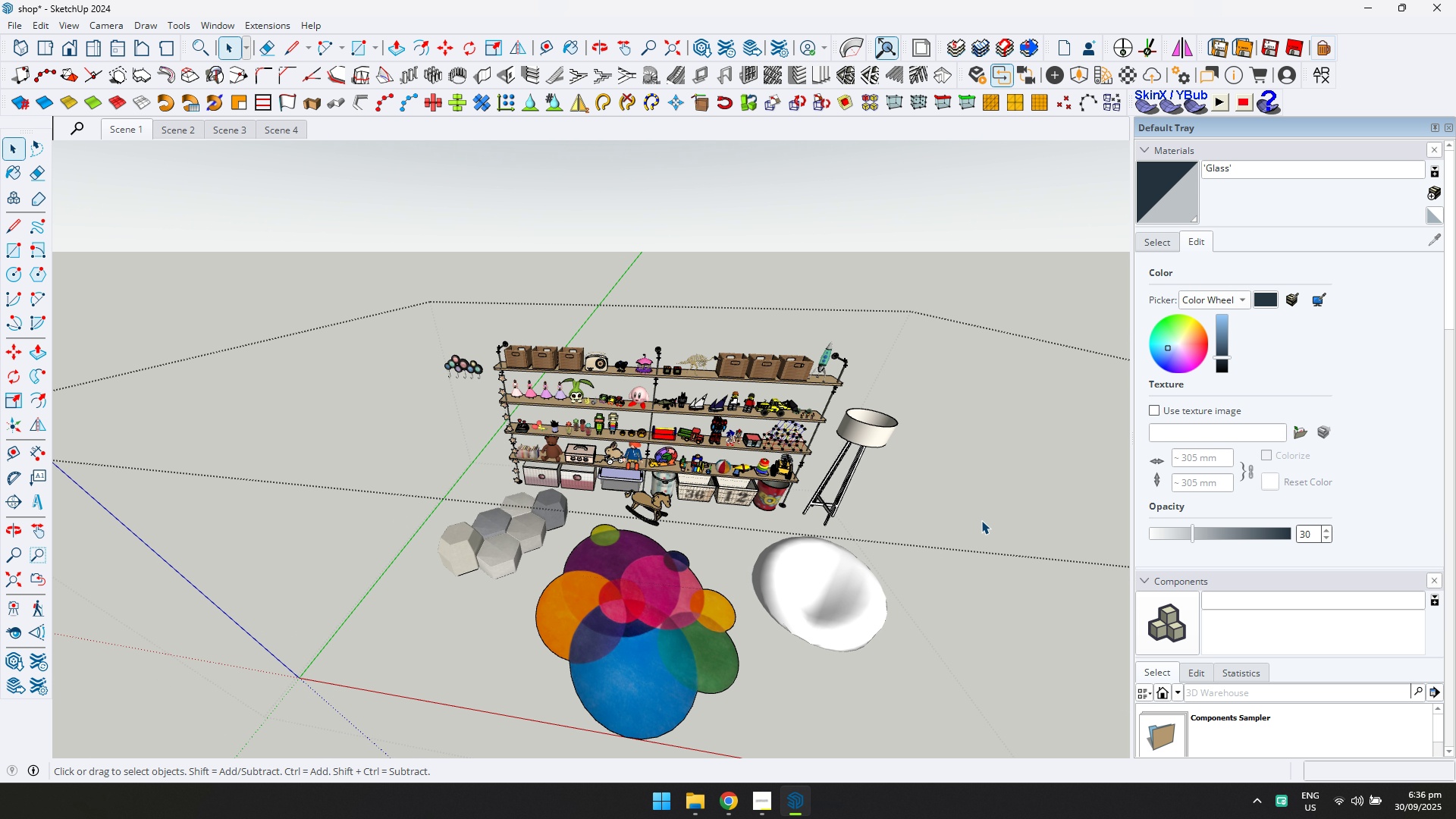 
left_click_drag(start_coordinate=[981, 519], to_coordinate=[418, 253])
 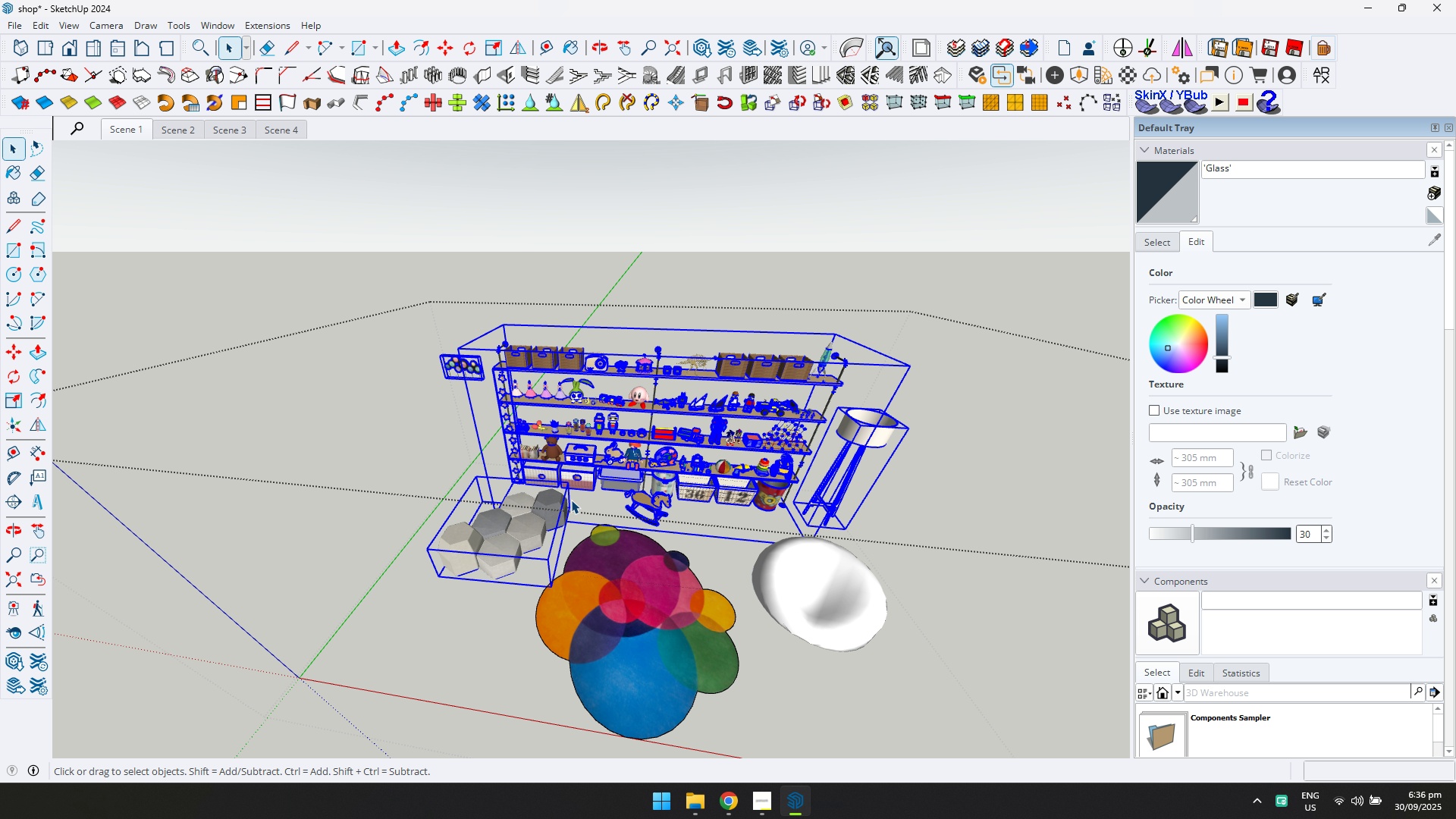 
hold_key(key=ShiftLeft, duration=0.34)
left_click([512, 533])
 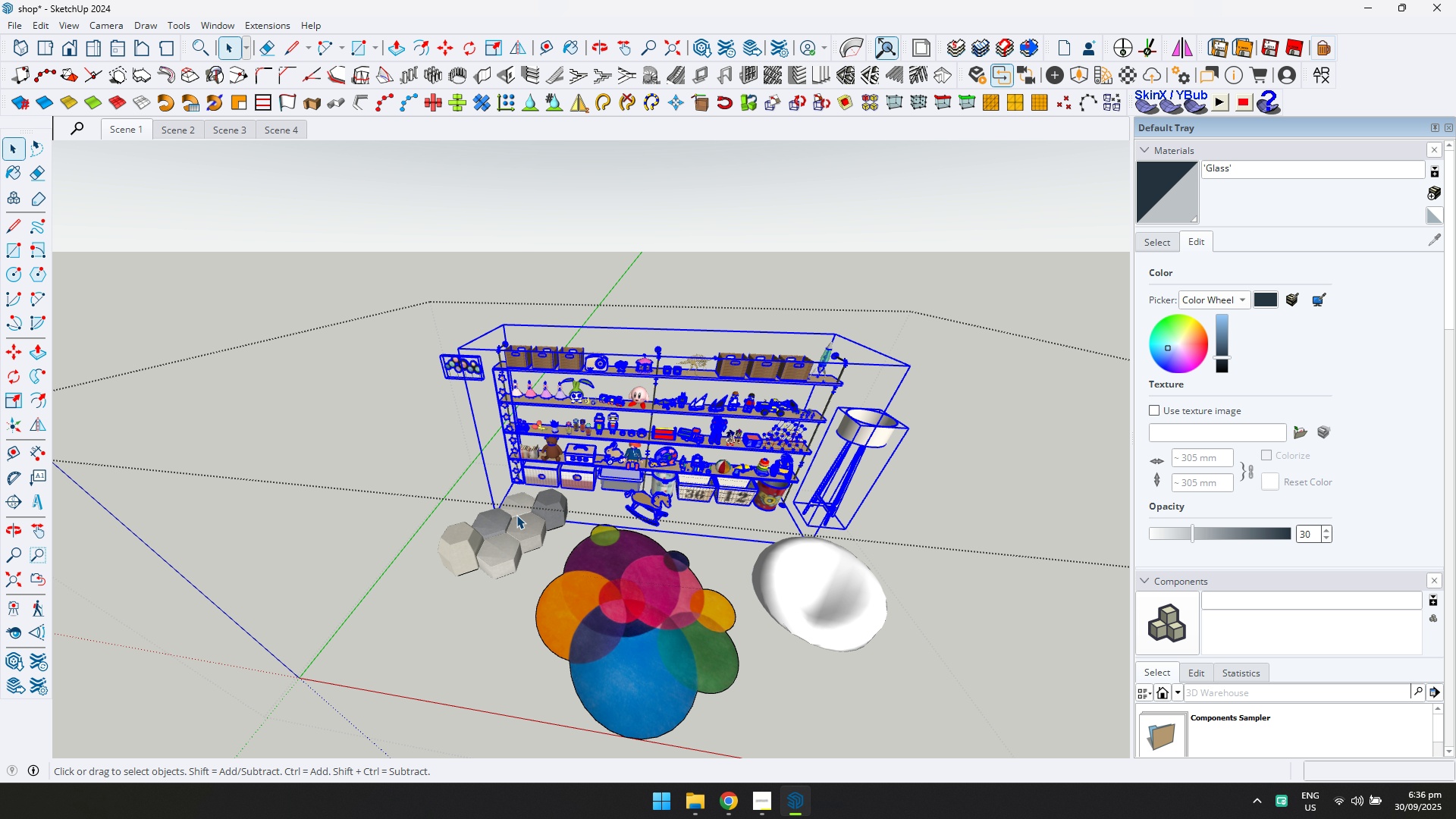 
scroll: coordinate [523, 510], scroll_direction: up, amount: 6.0
 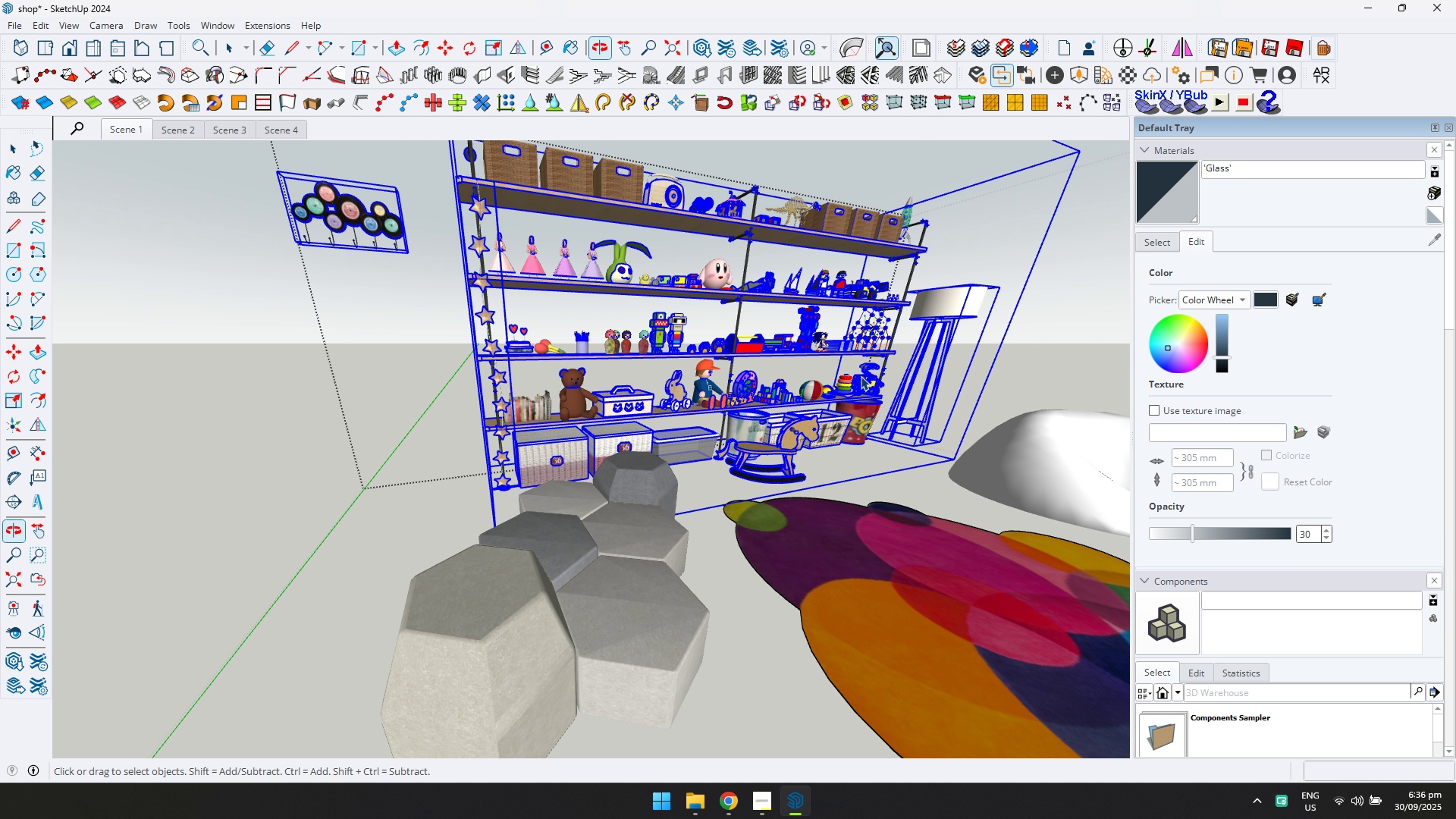 
type(sd)
 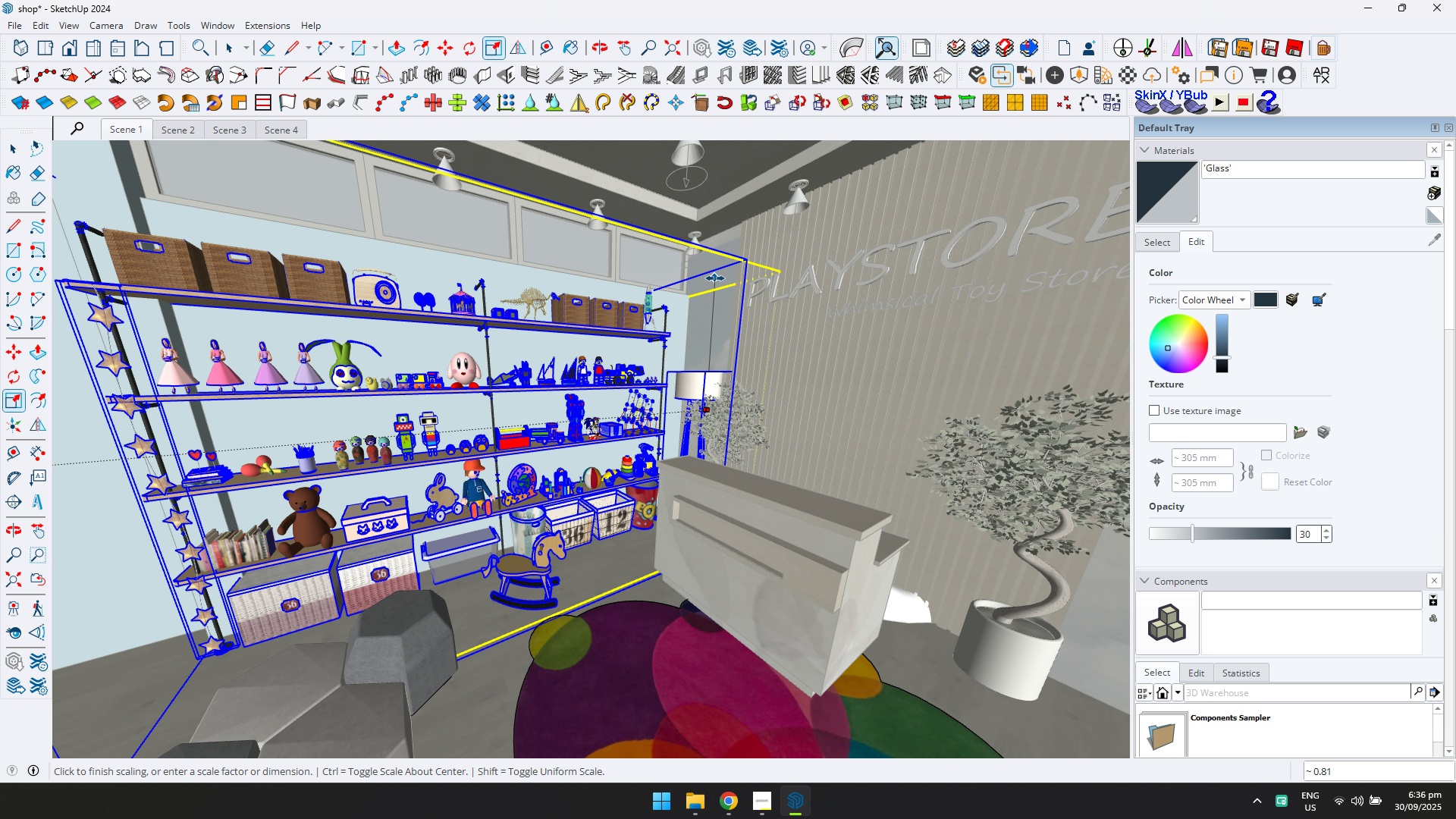 
left_click([716, 278])
 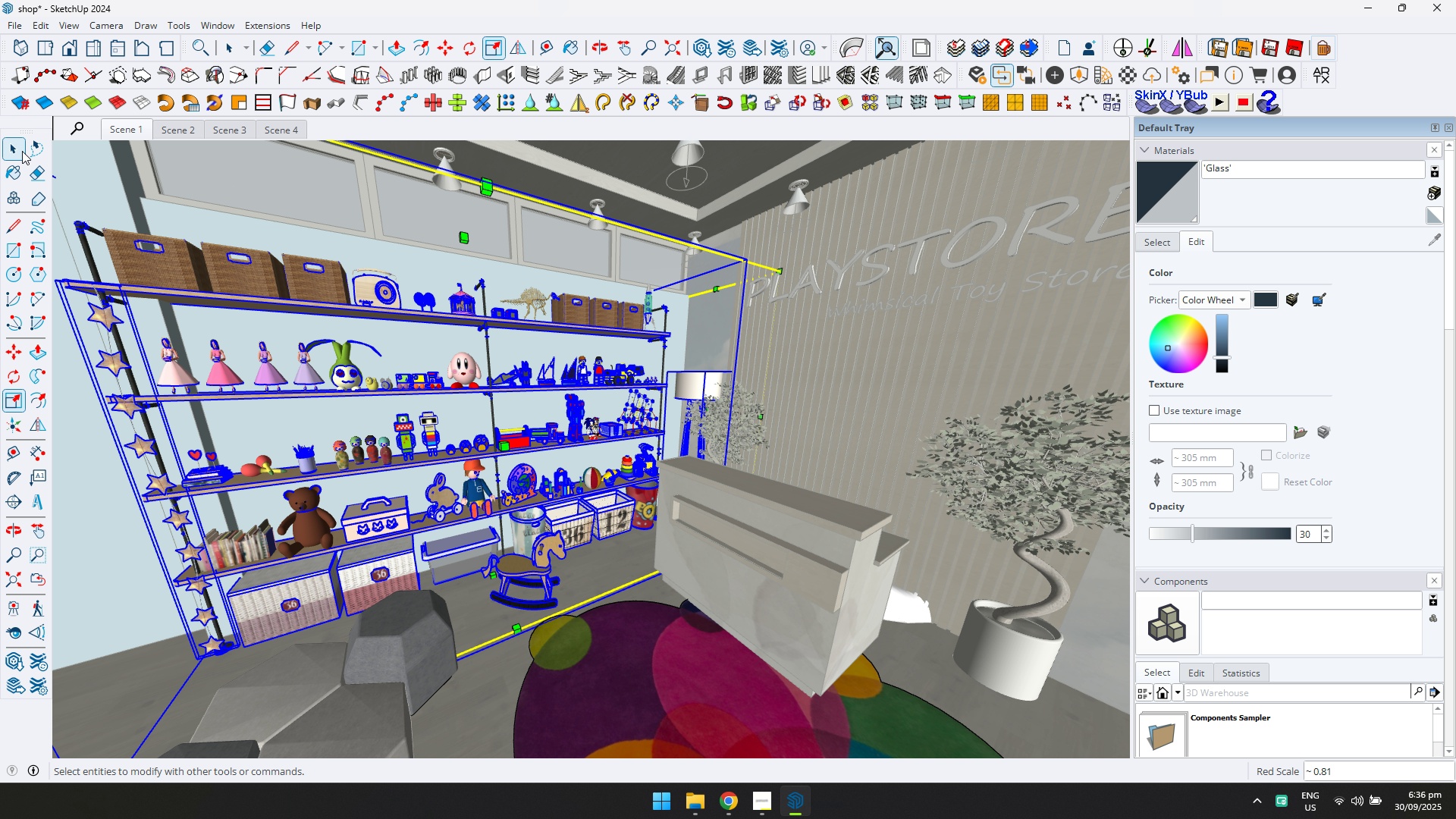 
left_click([21, 151])
 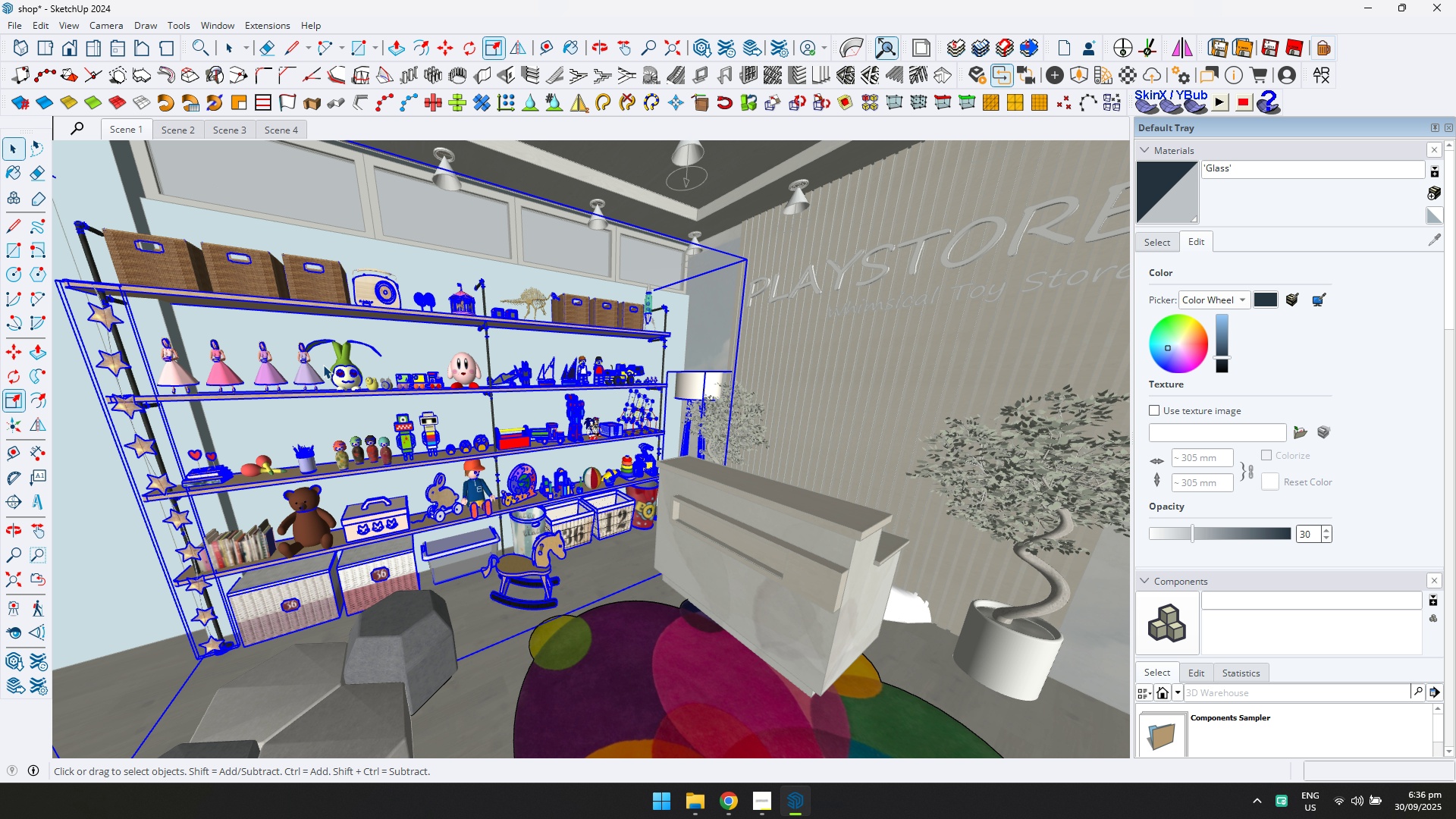 
hold_key(key=ShiftLeft, duration=0.49)
 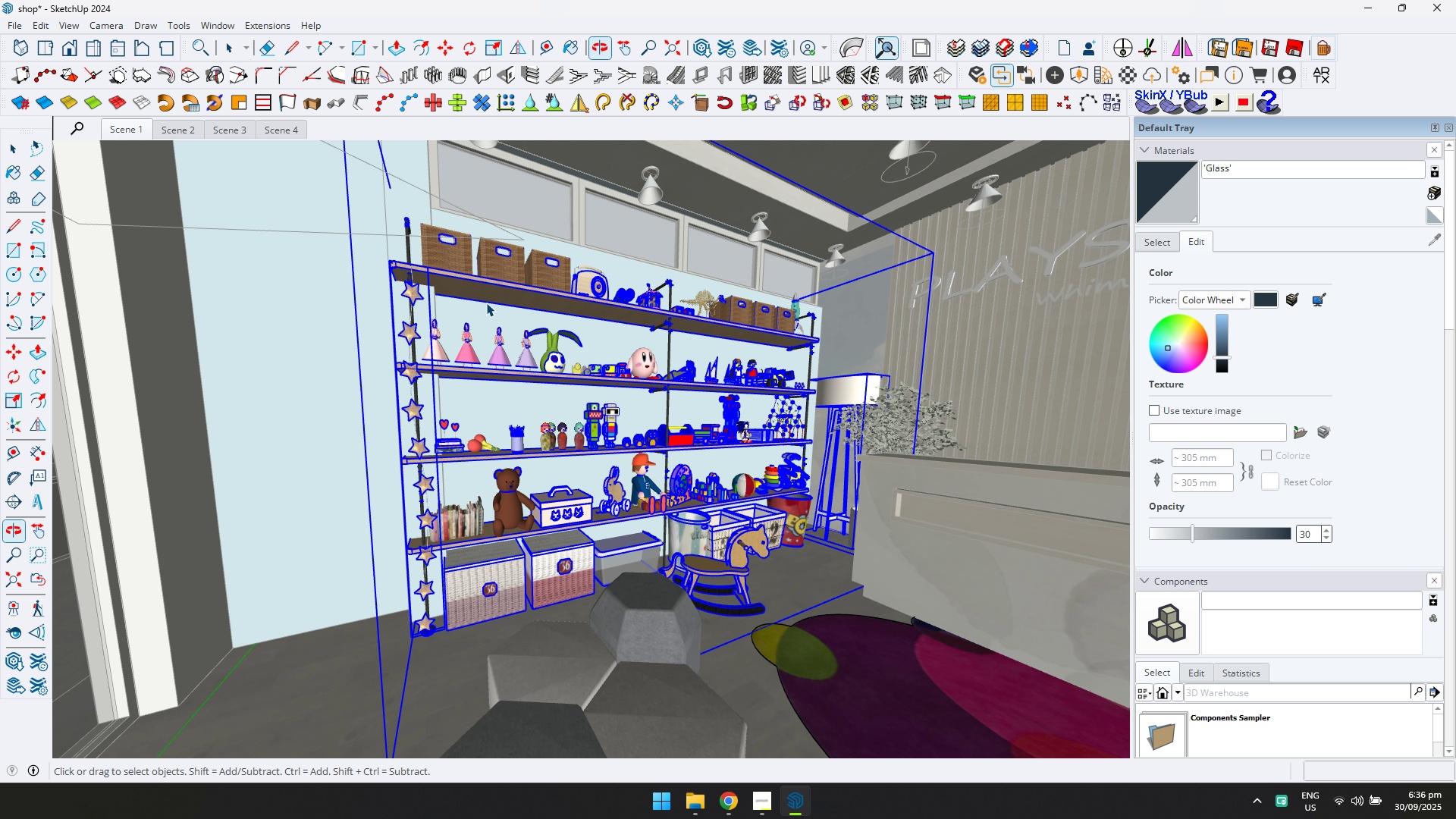 
key(D)
 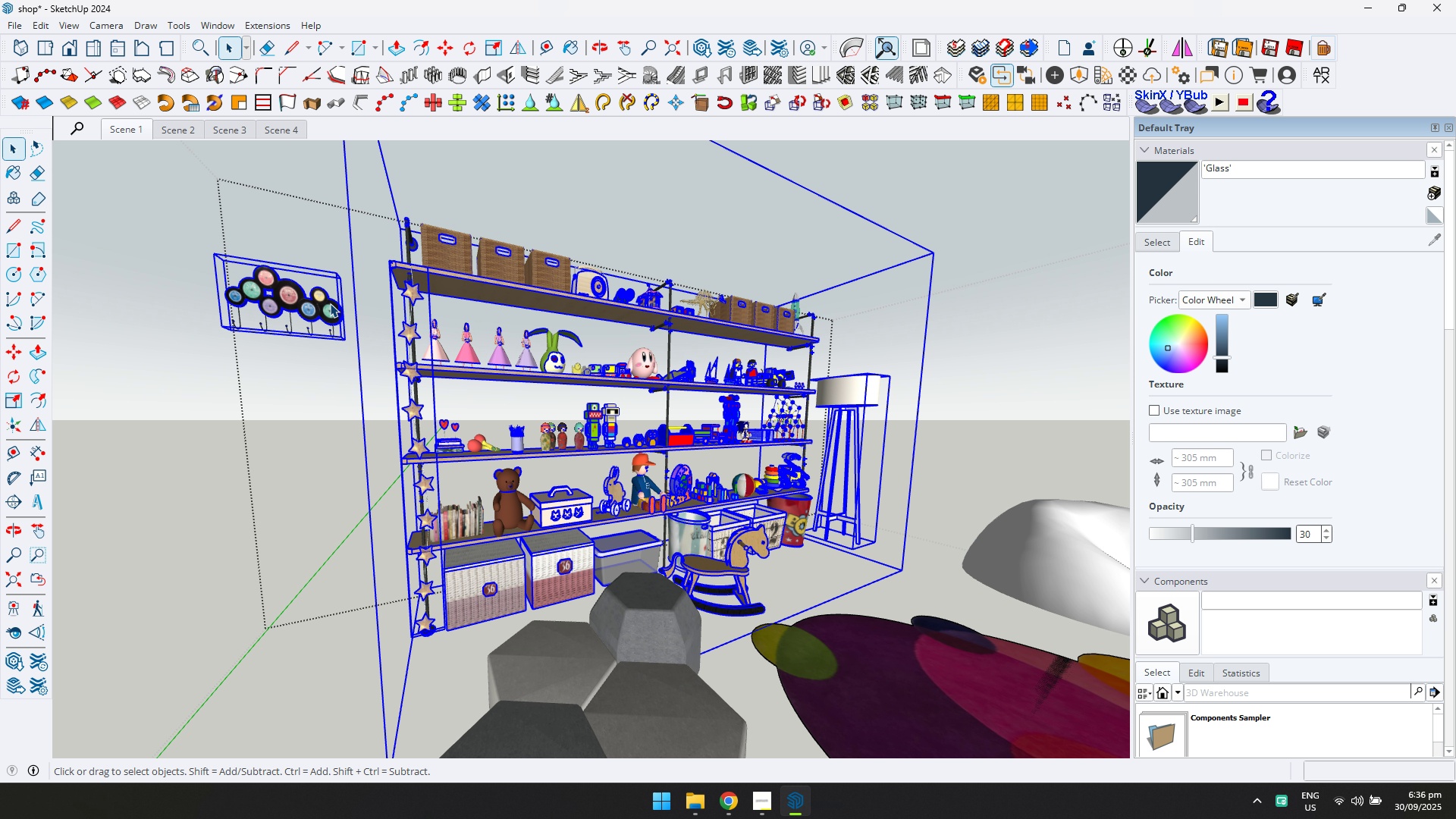 
left_click([330, 303])
 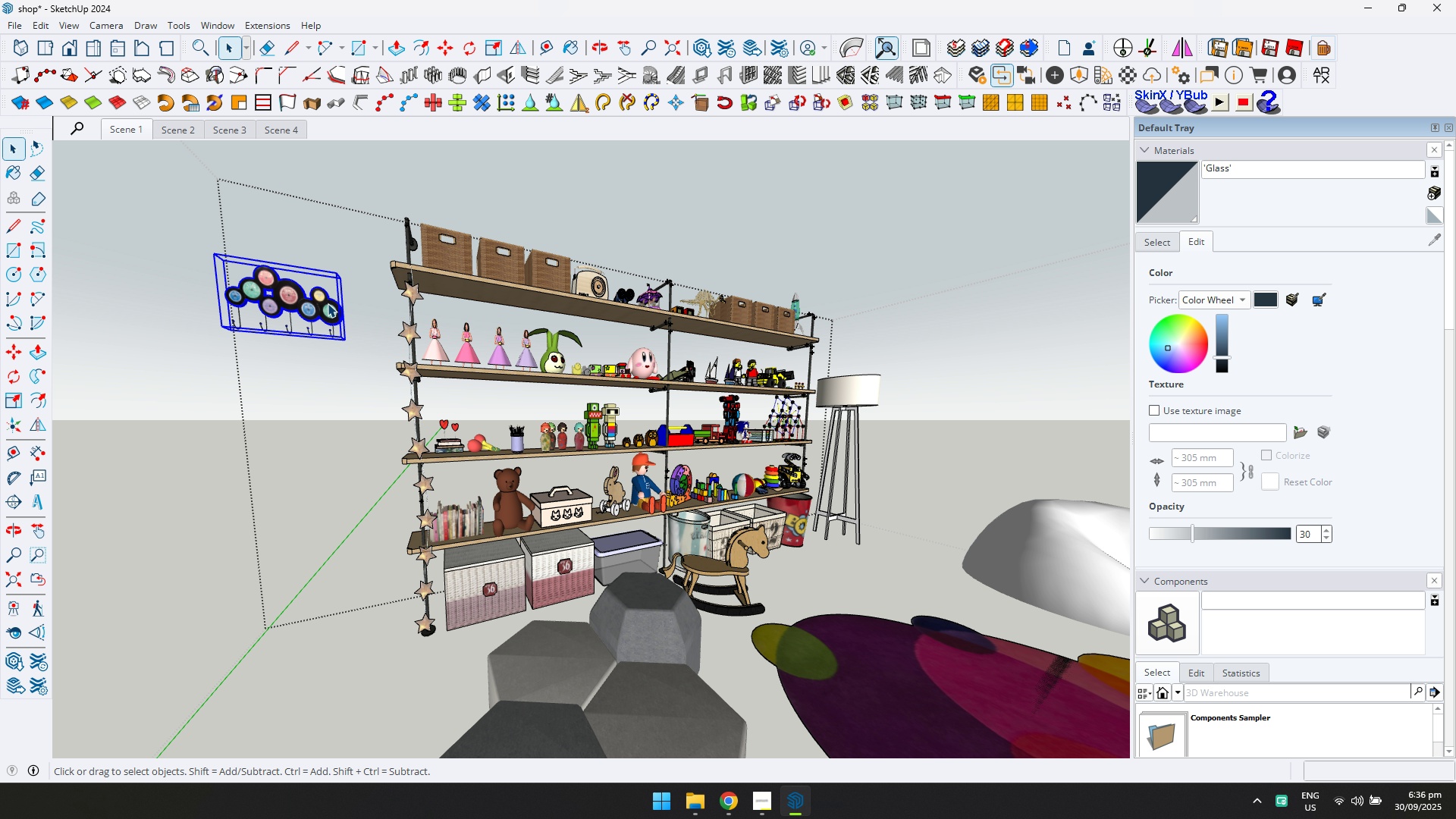 
key(Comma)
 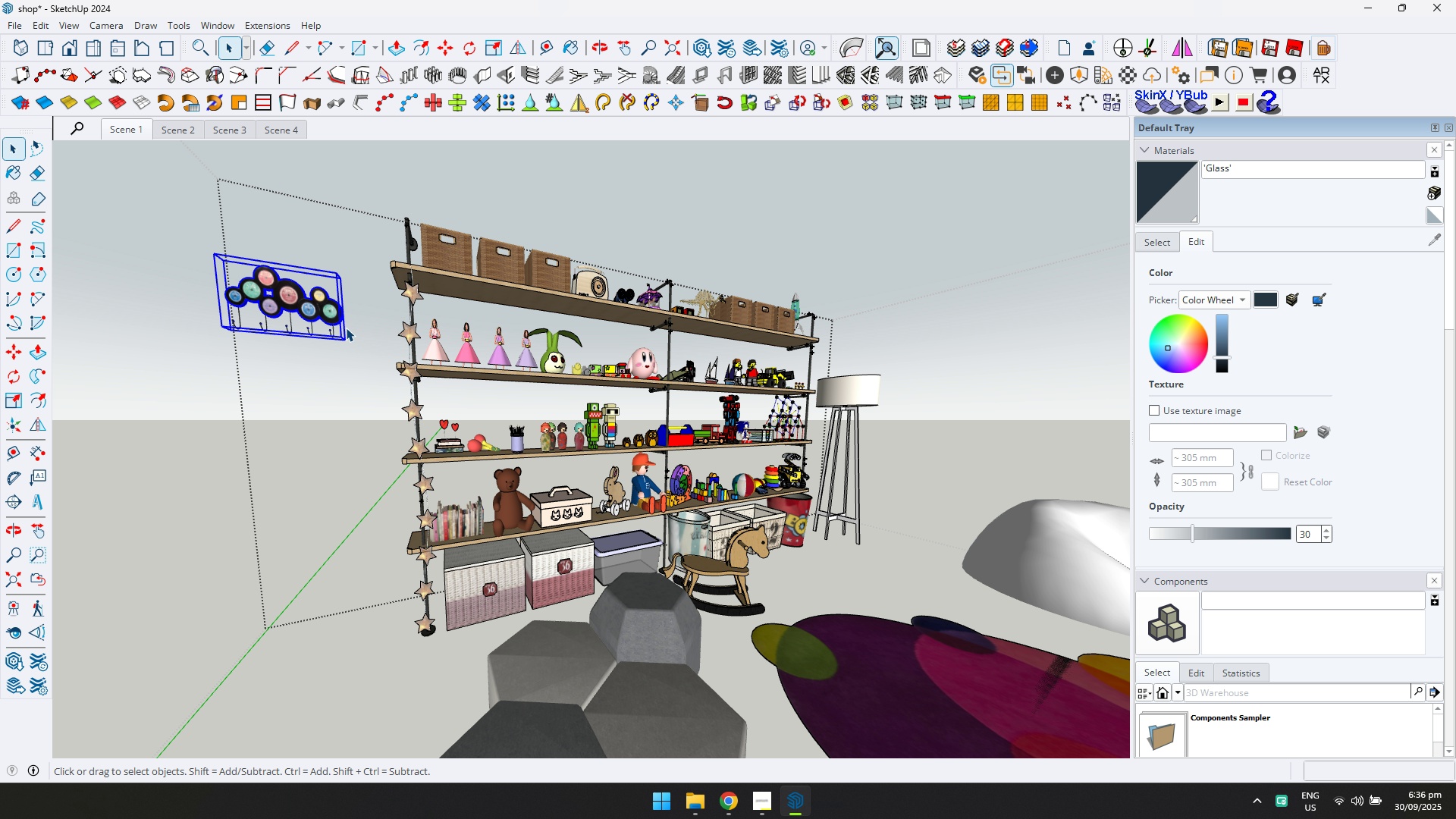 
key(M)
 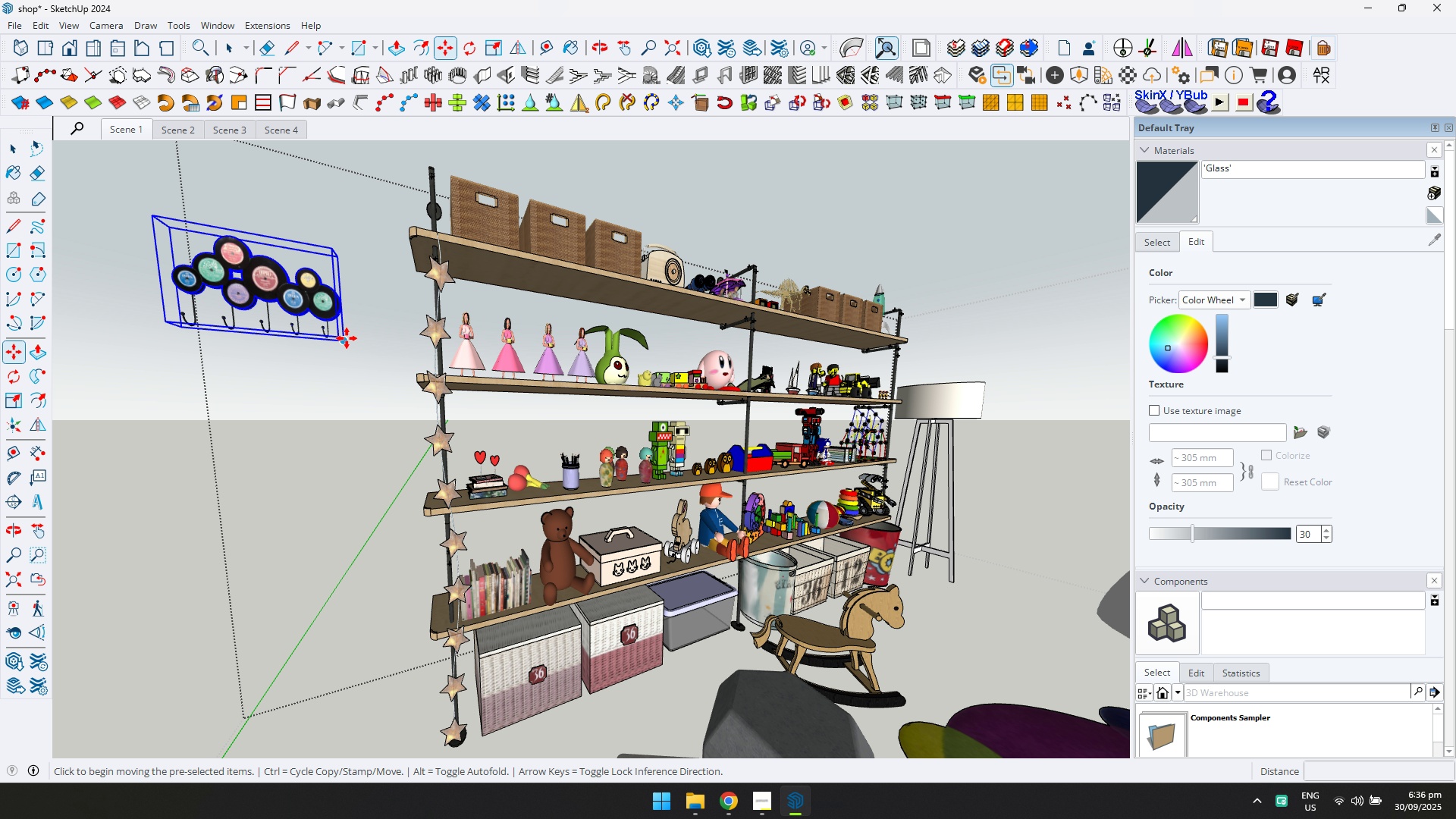 
scroll: coordinate [349, 339], scroll_direction: up, amount: 5.0
 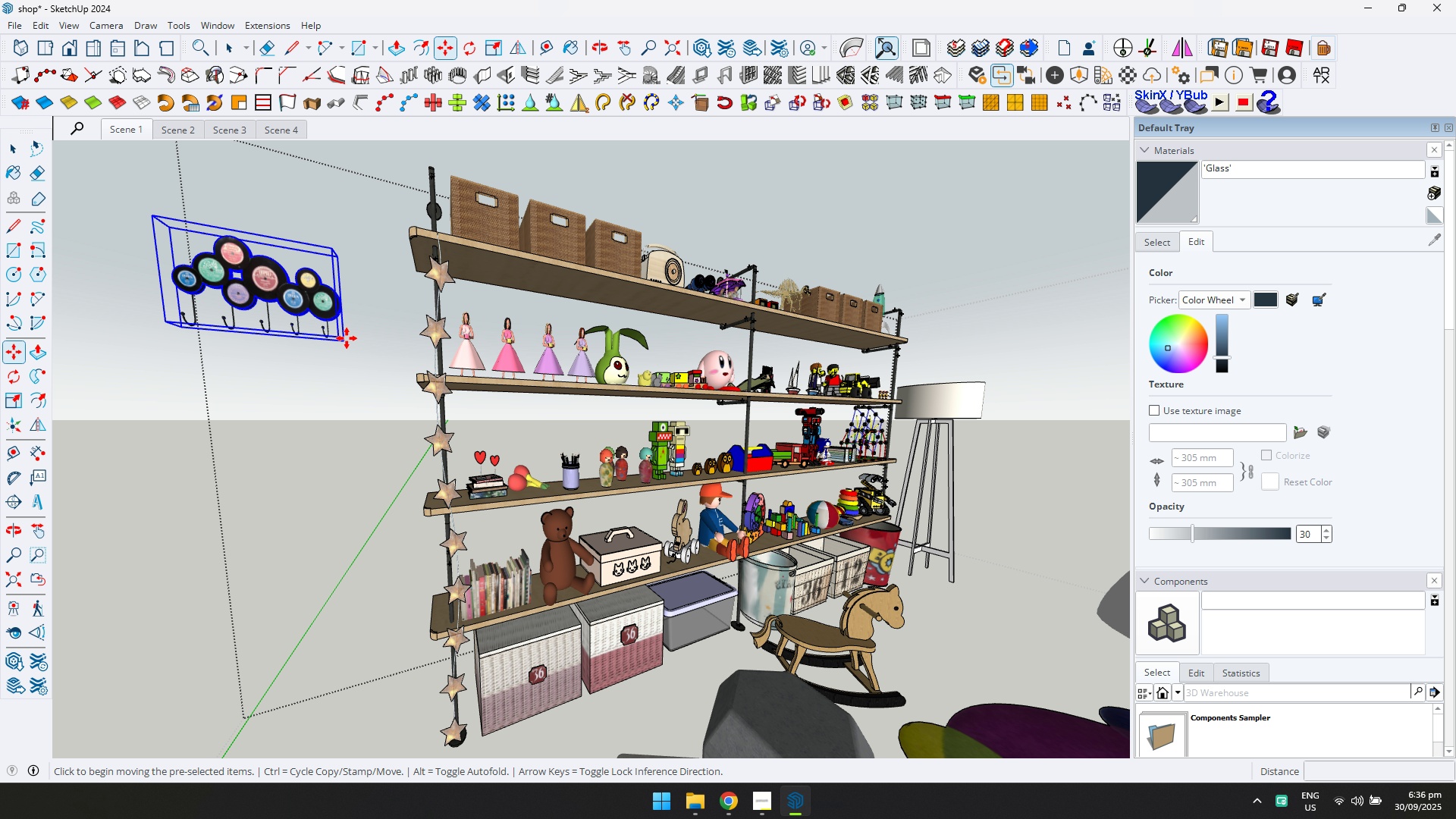 
left_click([347, 338])
 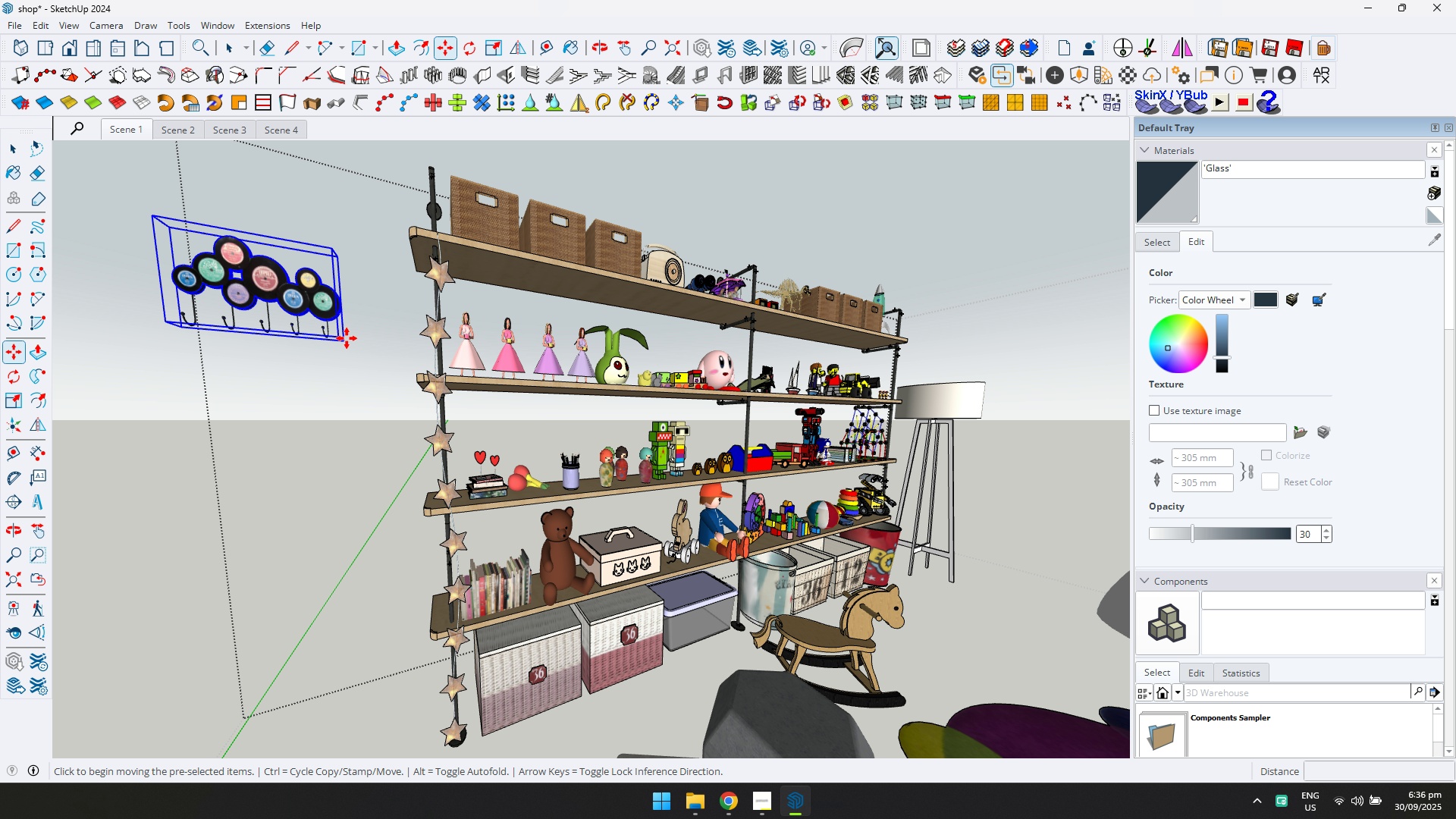 
key(ArrowLeft)
 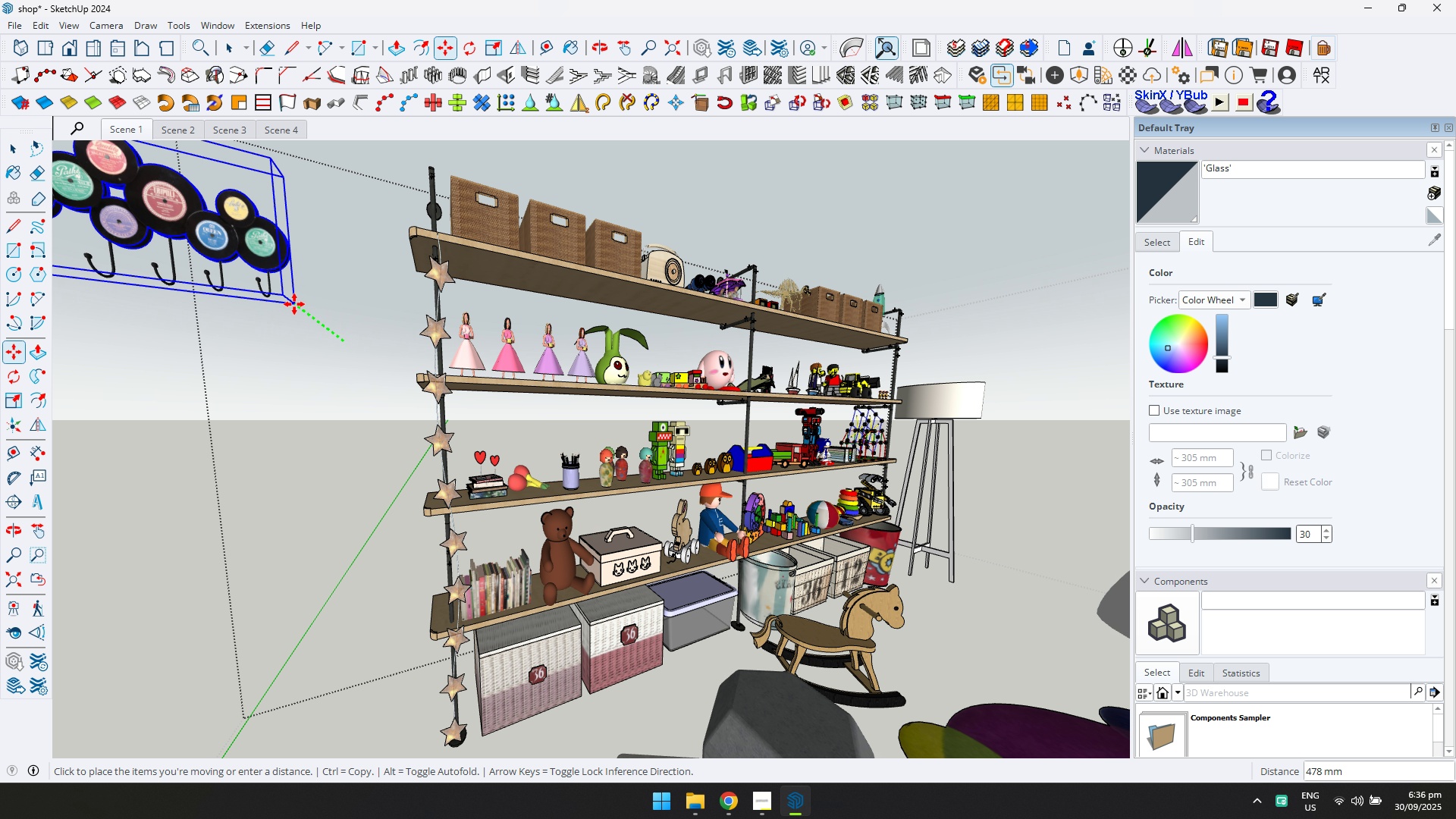 
key(ArrowRight)
 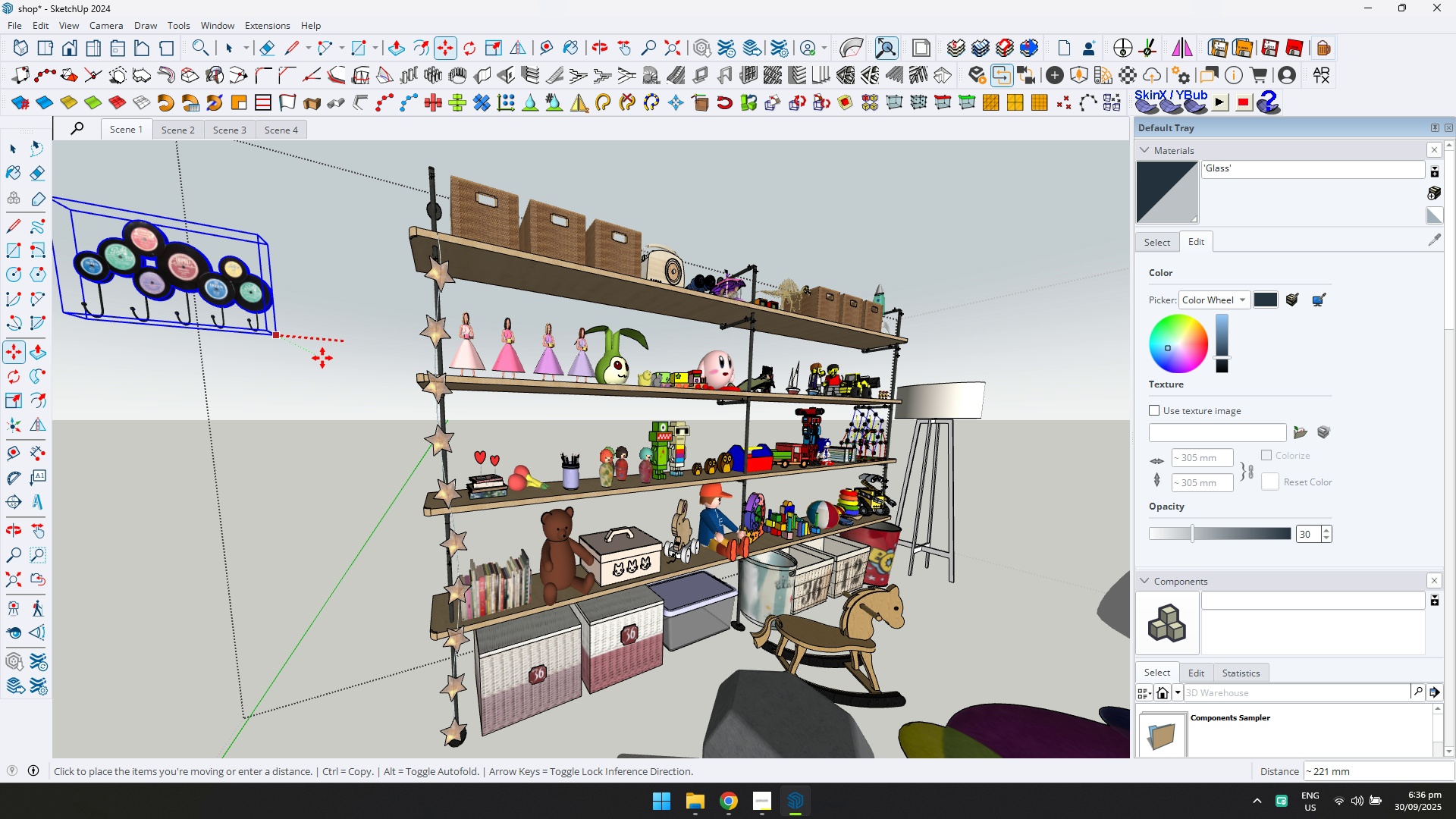 
key(ArrowLeft)
 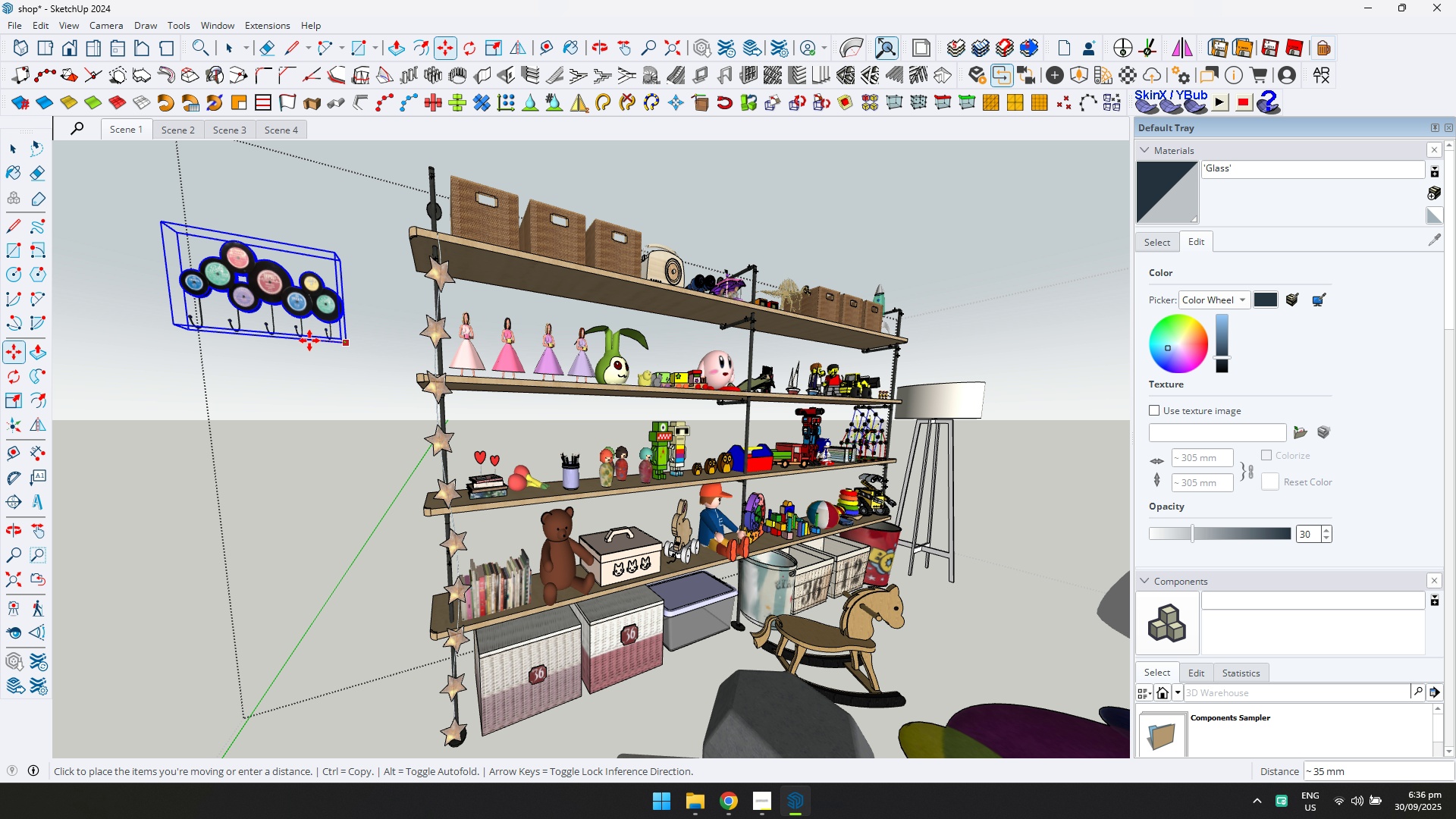 
key(D)
 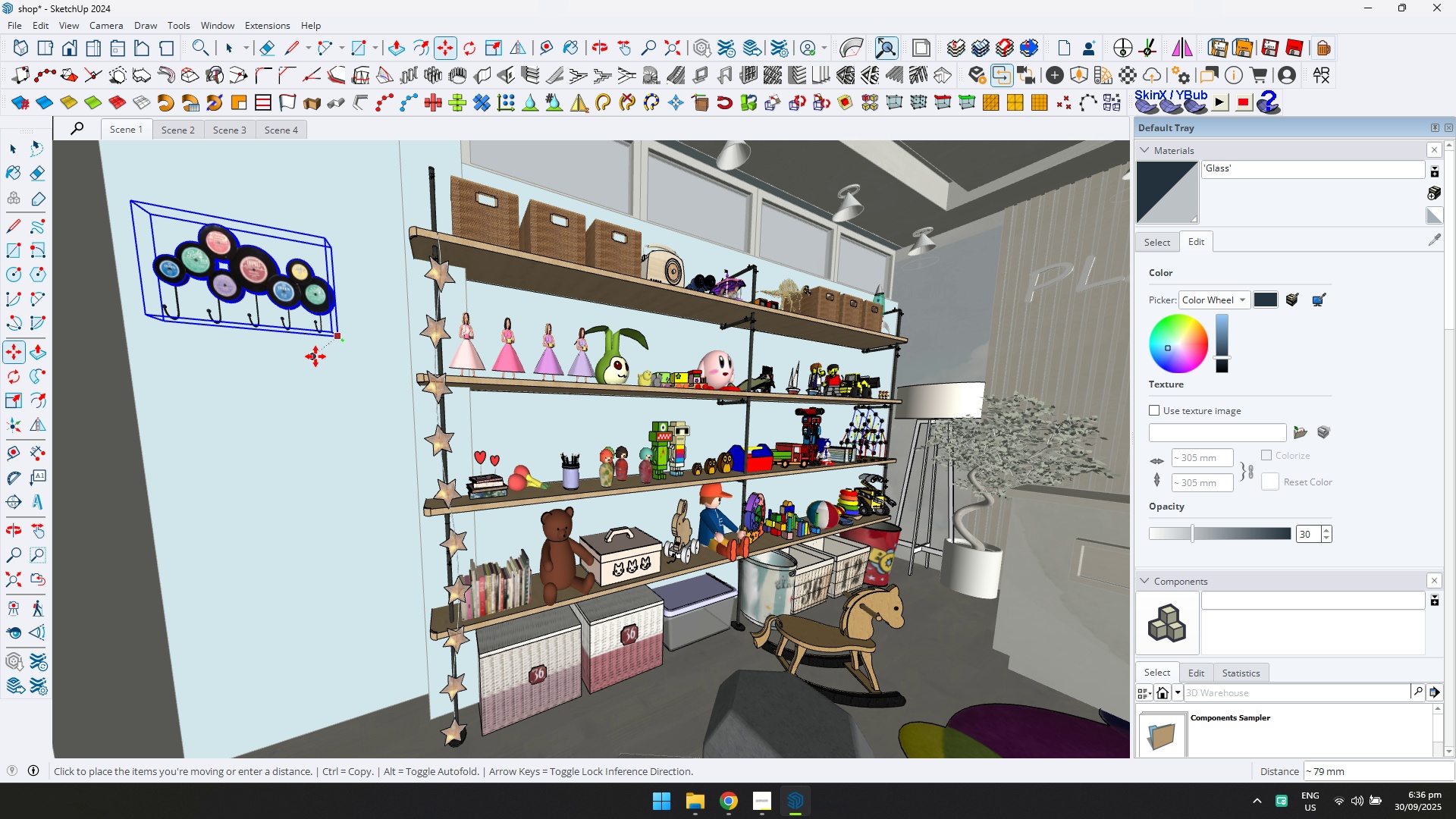 
left_click([320, 356])
 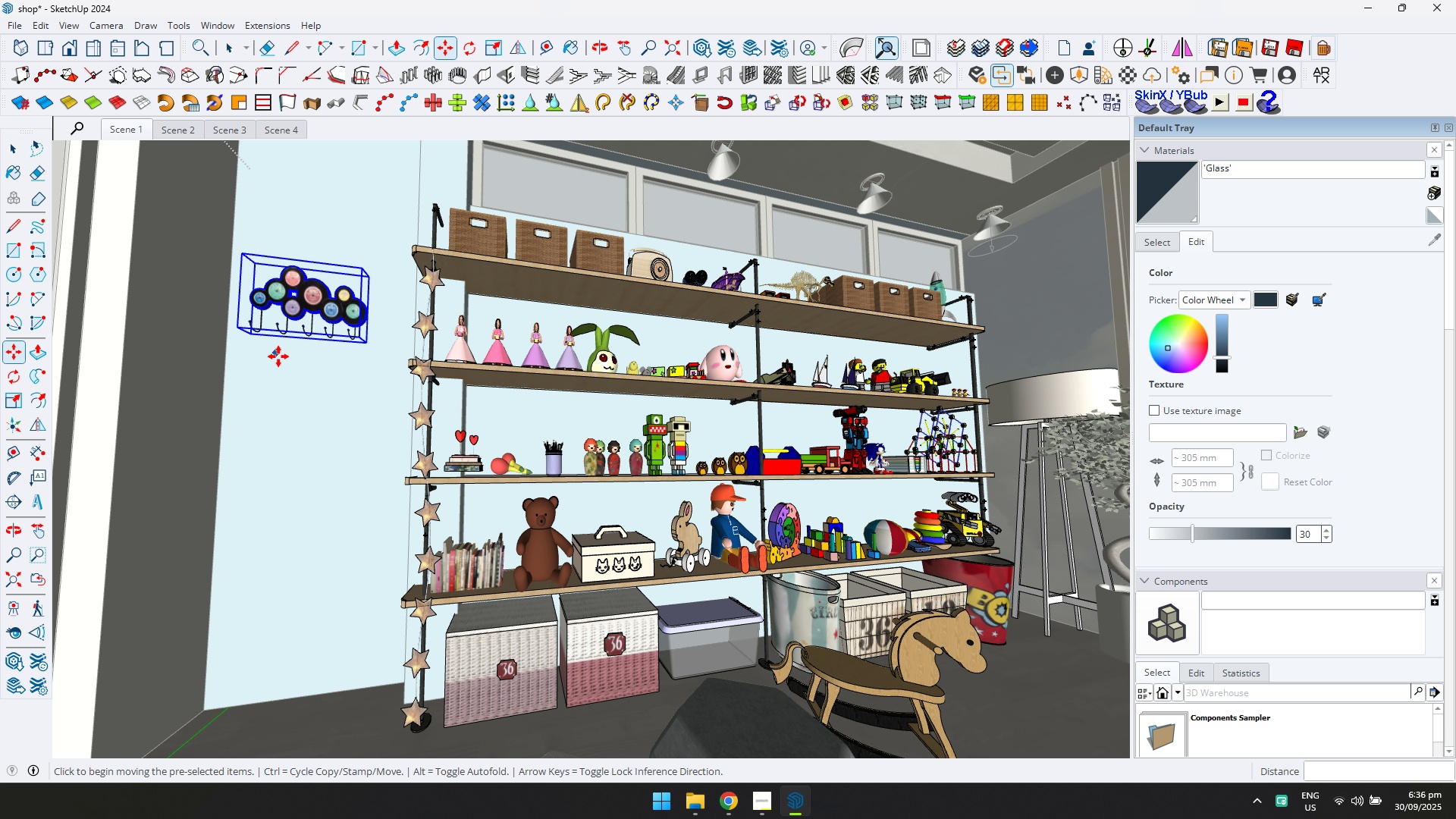 
left_click([279, 357])
 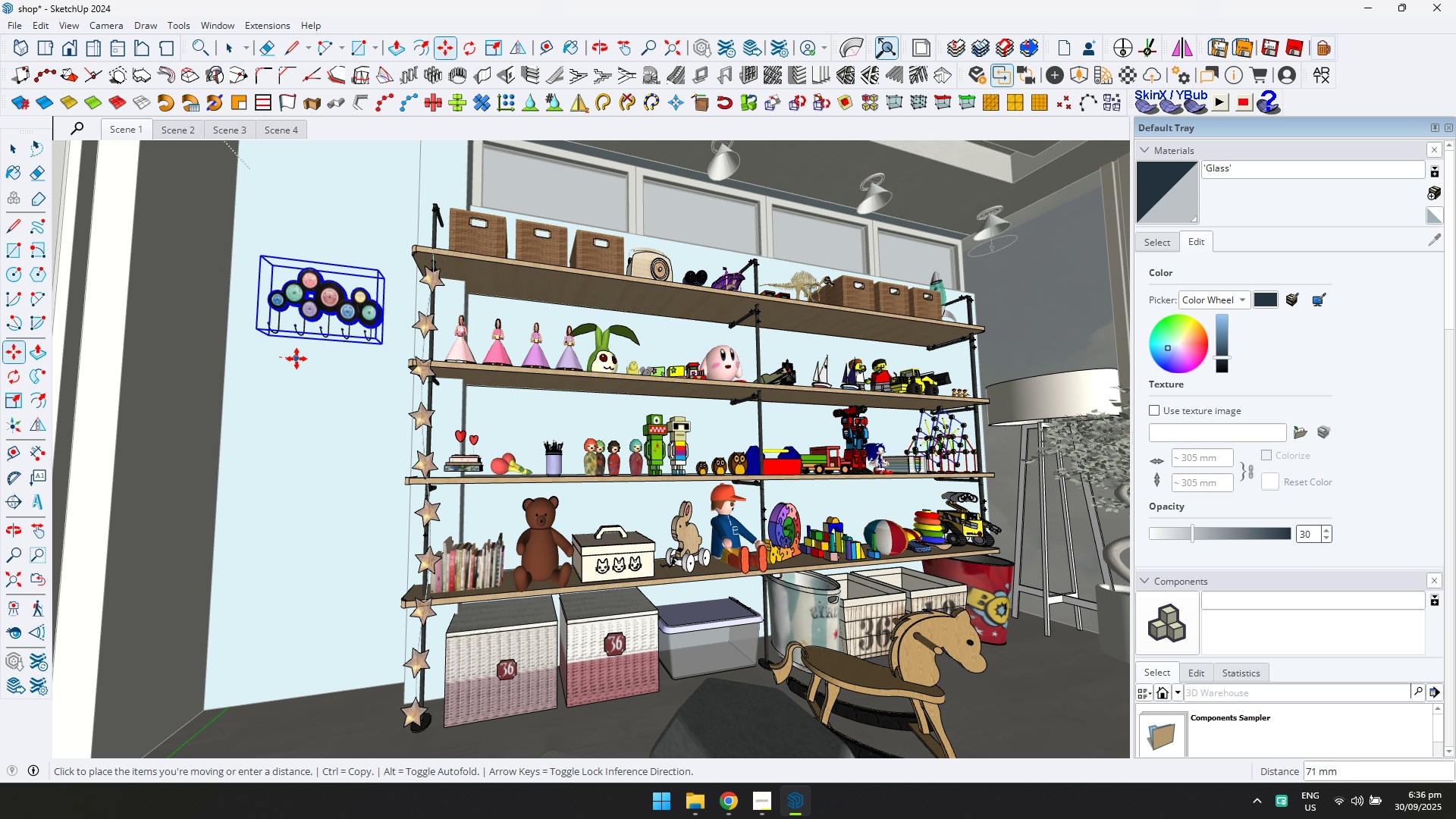 
left_click([297, 359])
 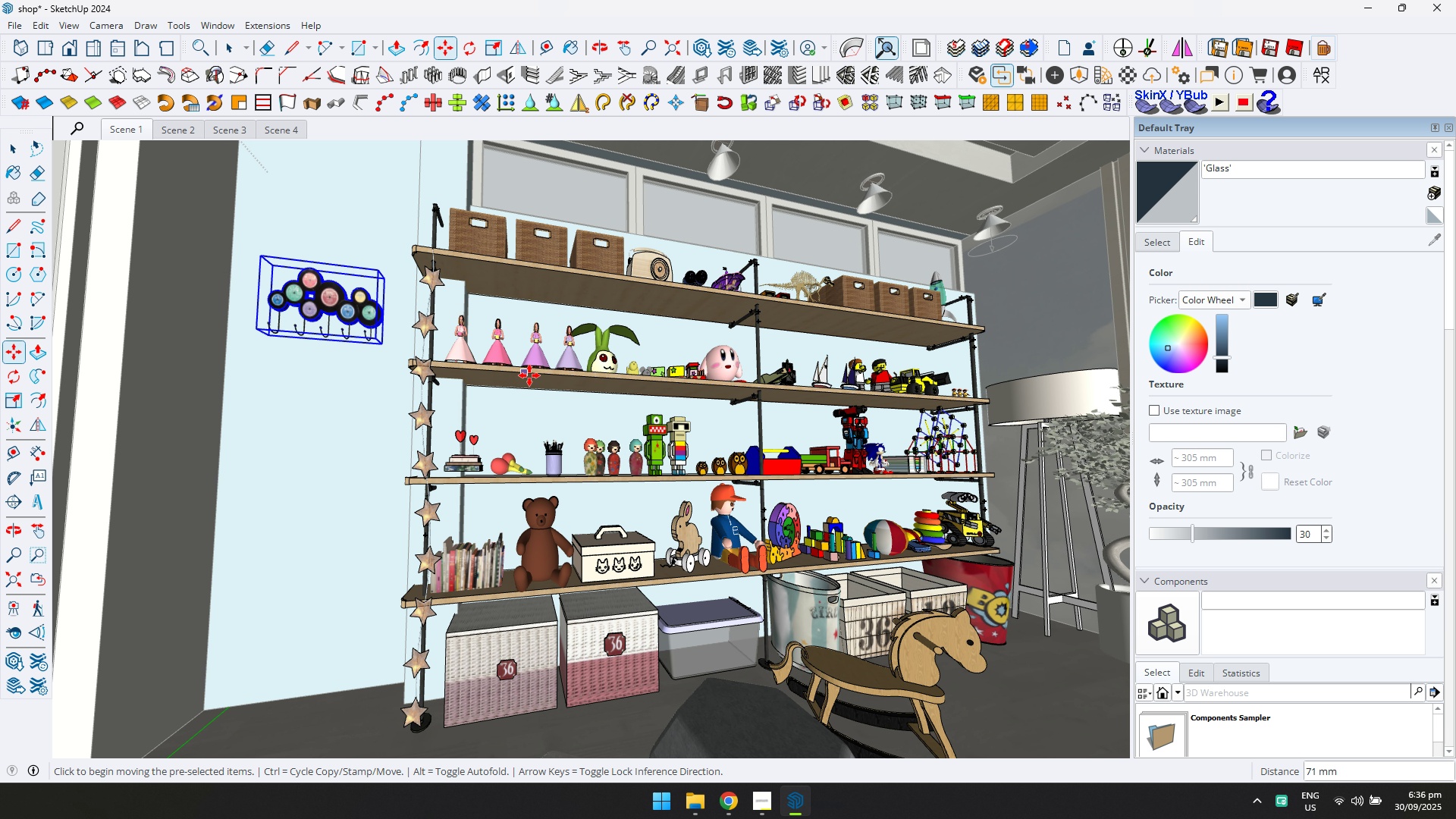 
scroll: coordinate [545, 396], scroll_direction: down, amount: 2.0
 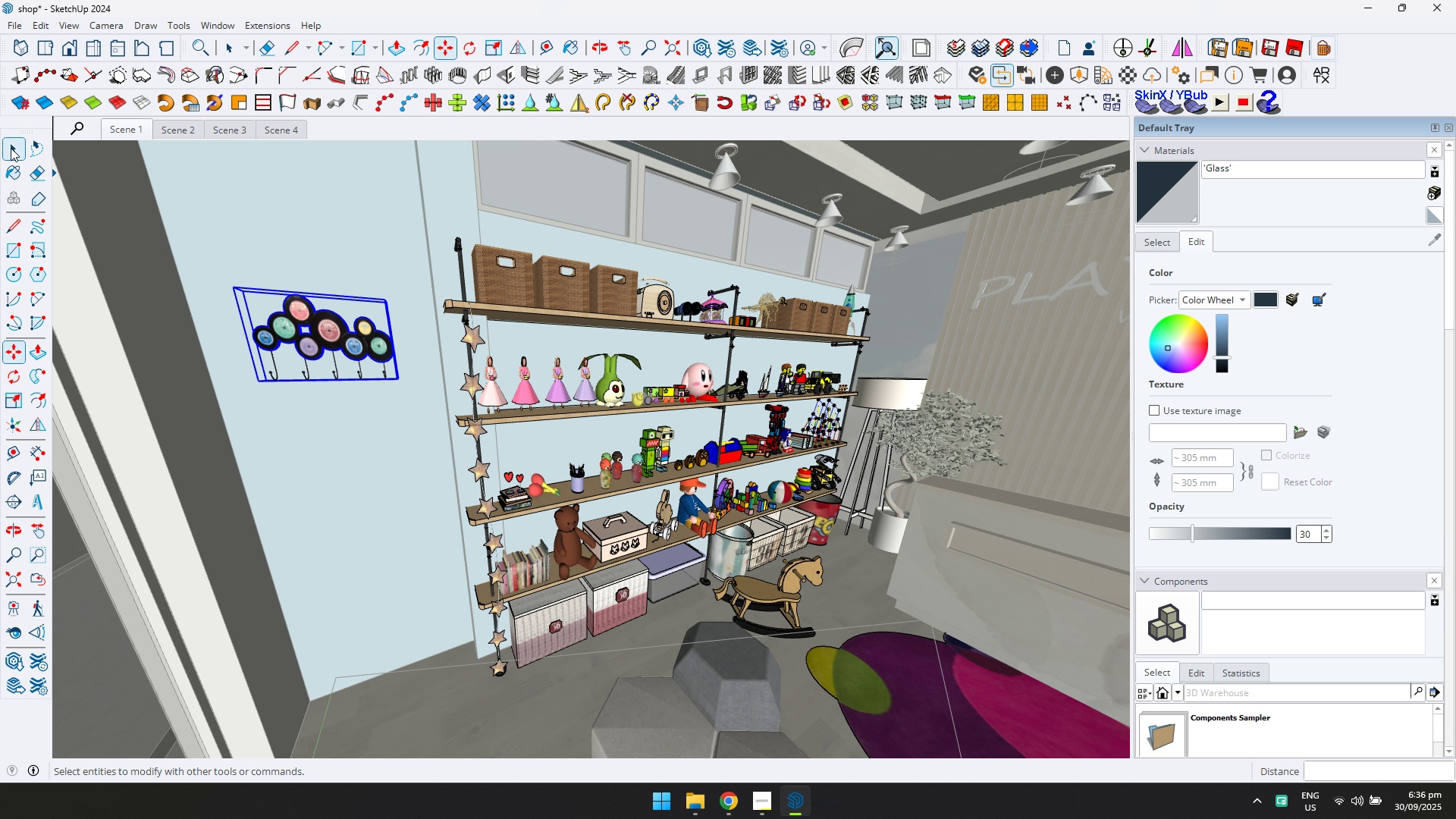 
double_click([560, 314])
 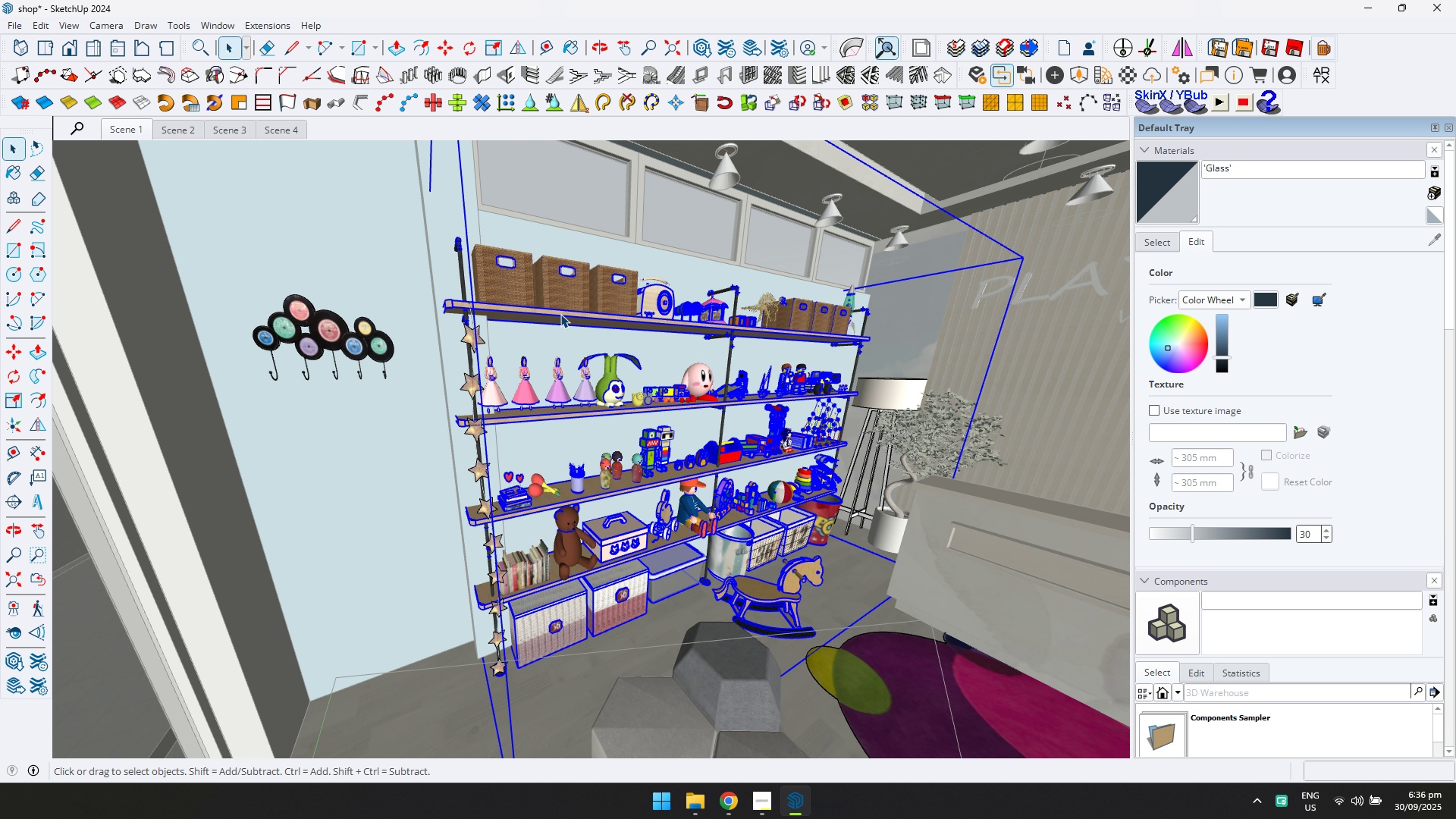 
key(D)
 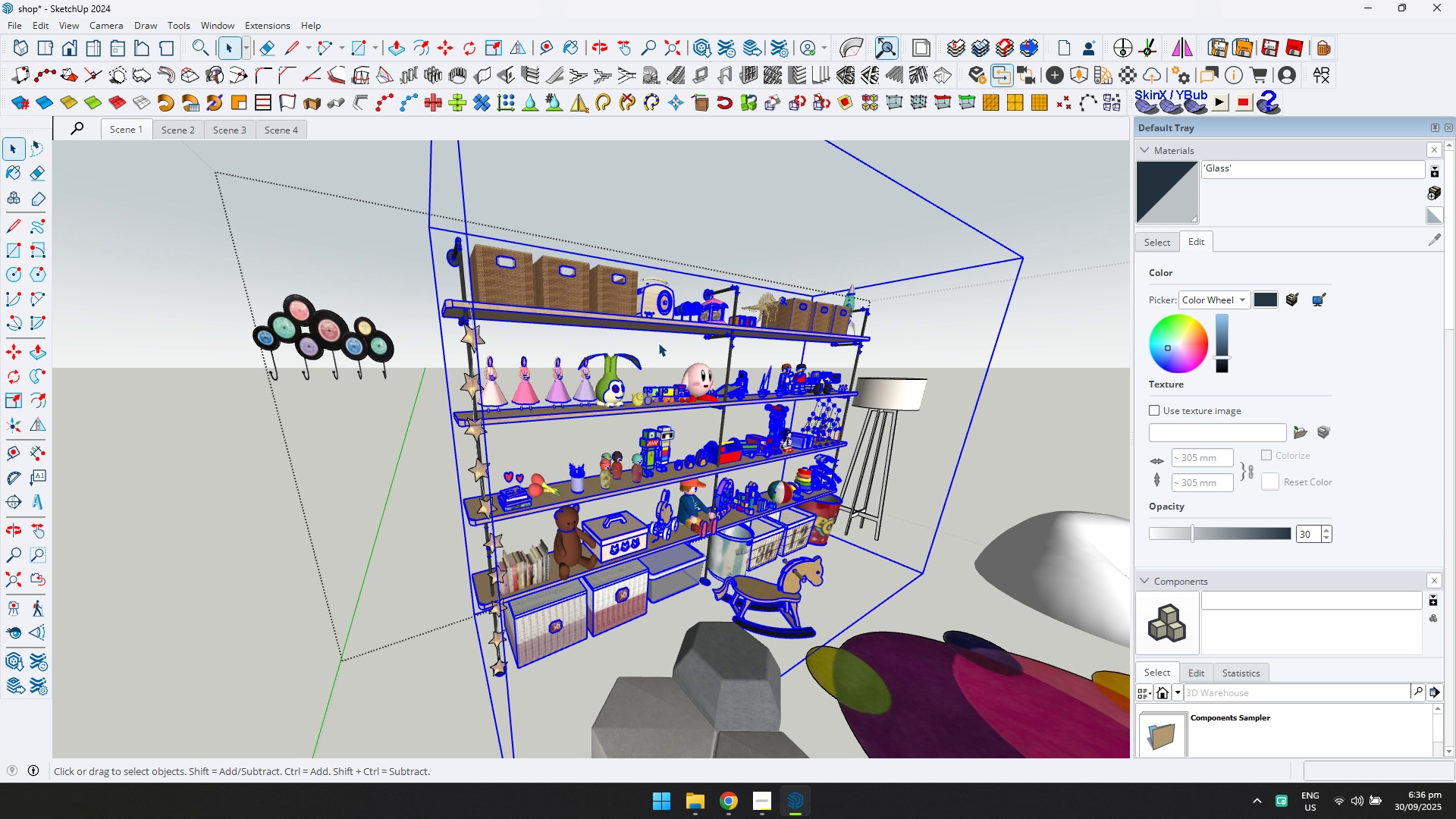 
scroll: coordinate [595, 376], scroll_direction: down, amount: 5.0
 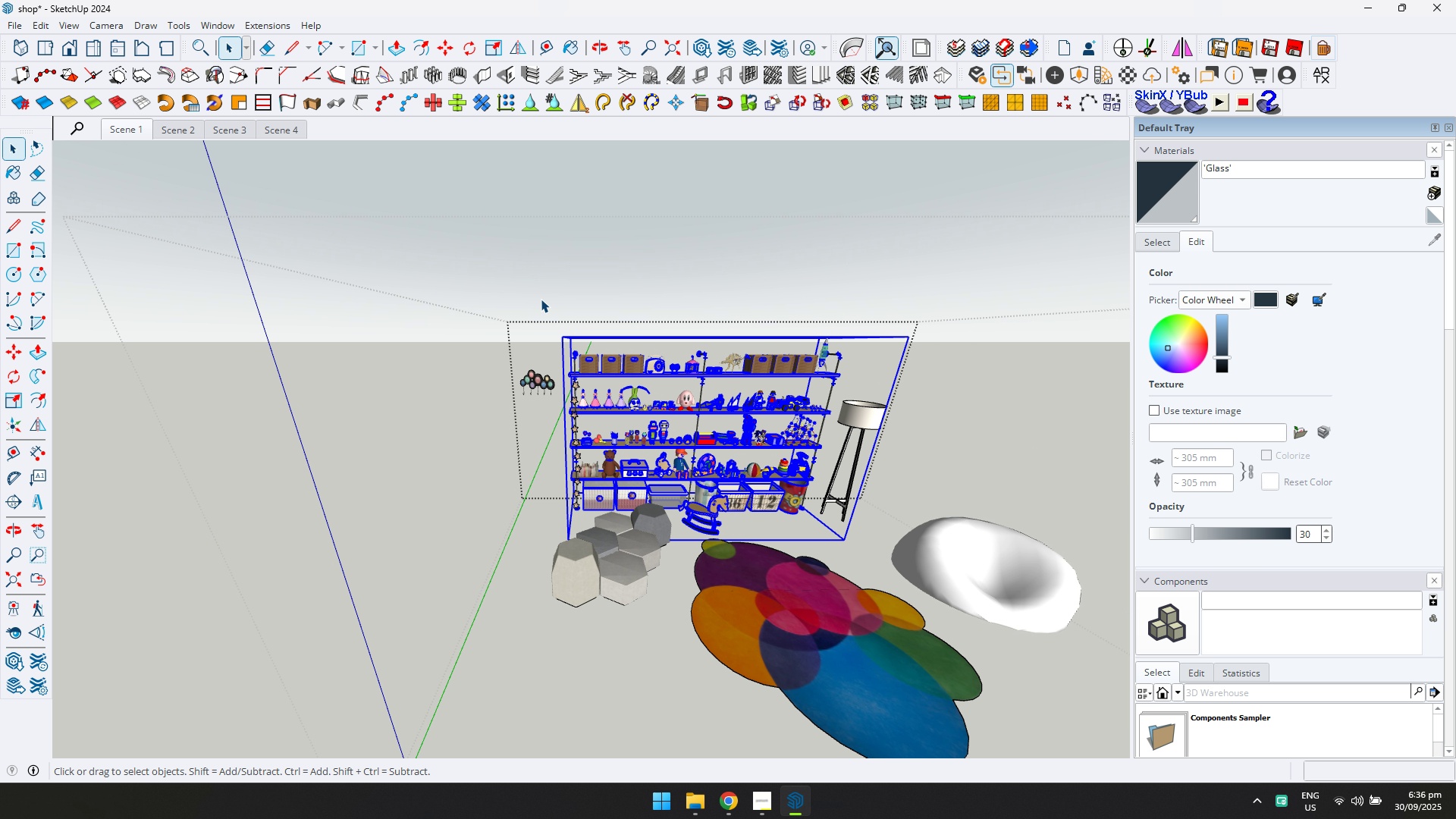 
left_click_drag(start_coordinate=[538, 293], to_coordinate=[848, 538])
 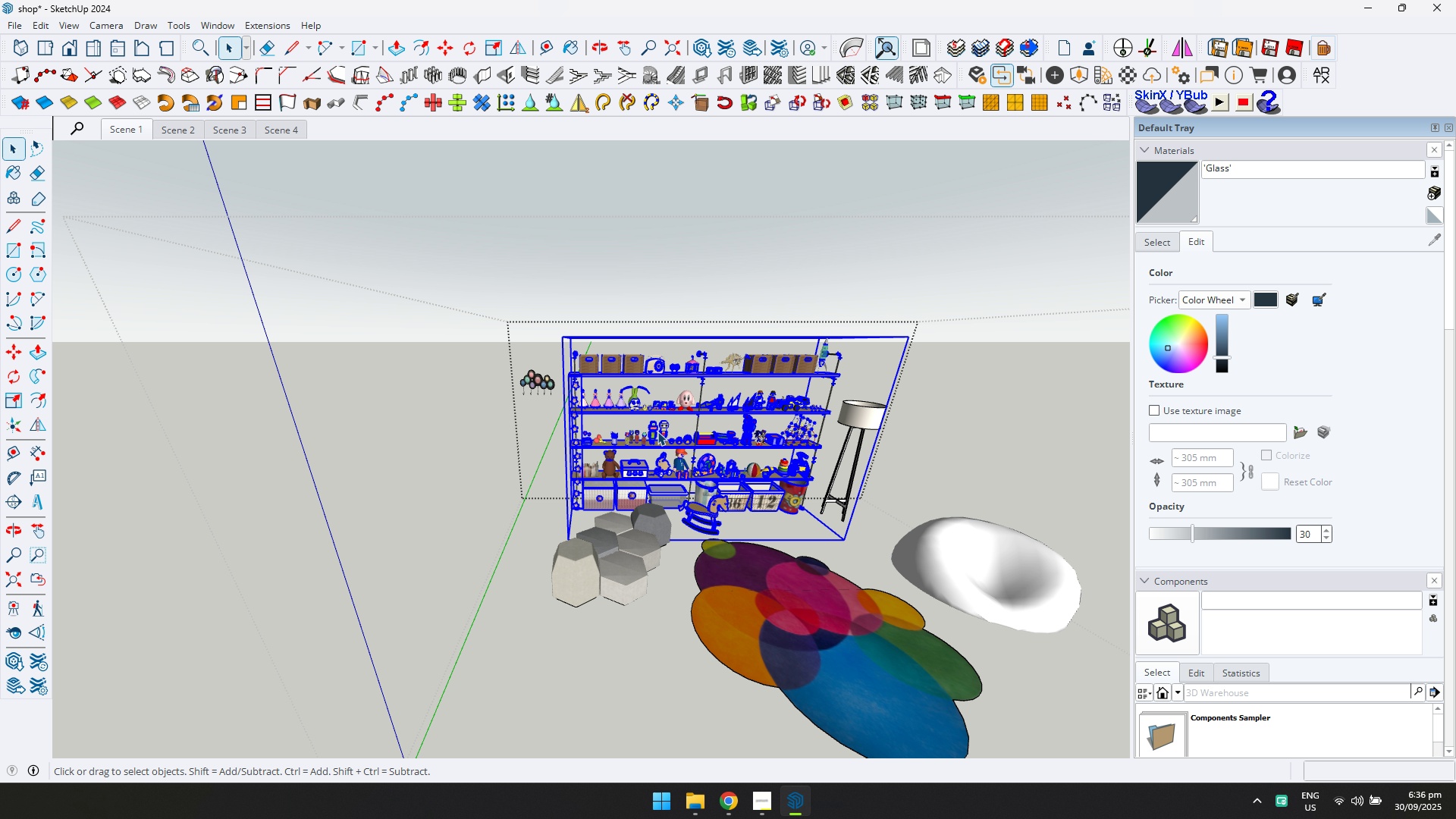 
scroll: coordinate [583, 362], scroll_direction: up, amount: 6.0
 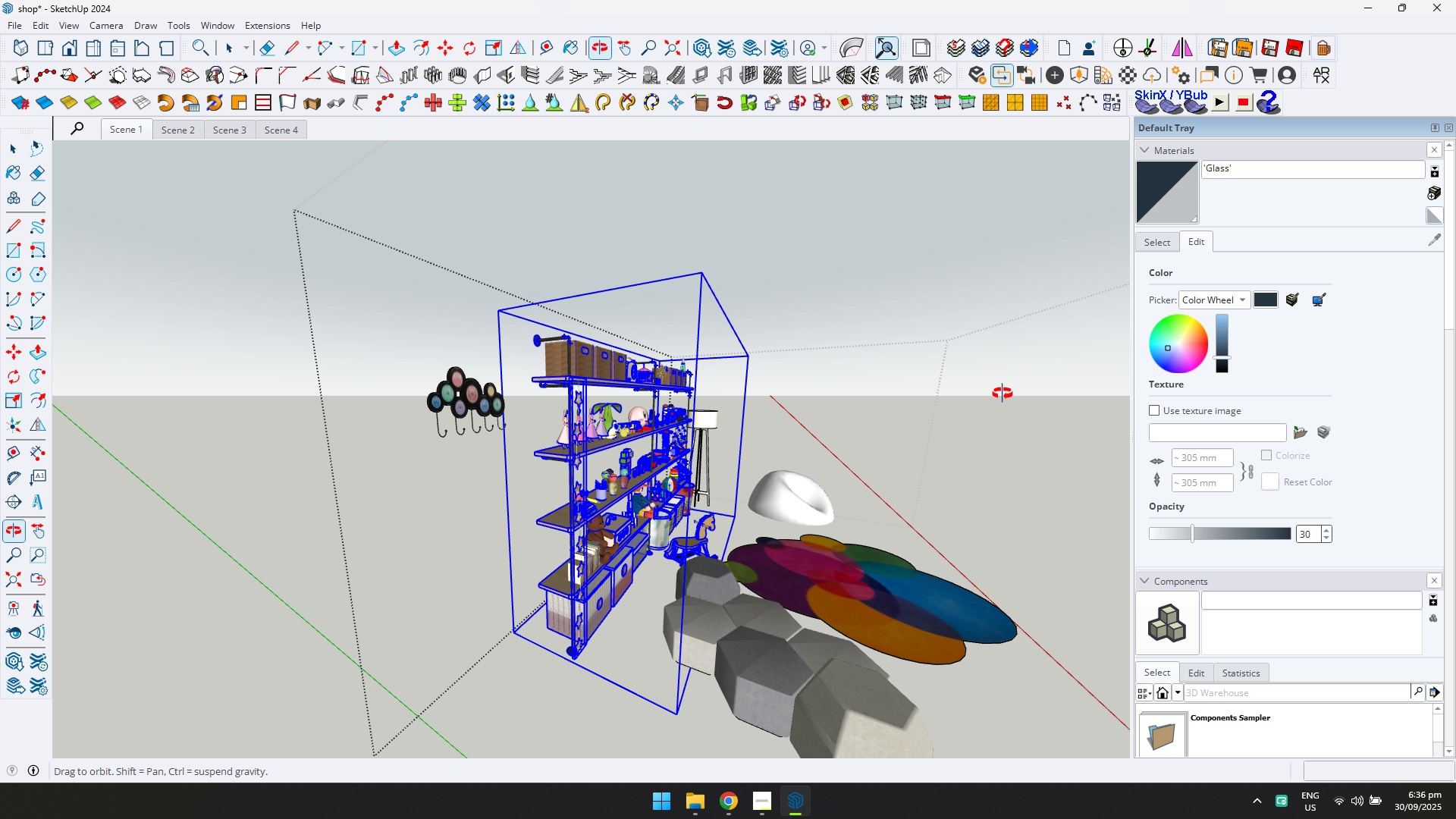 
key(S)
 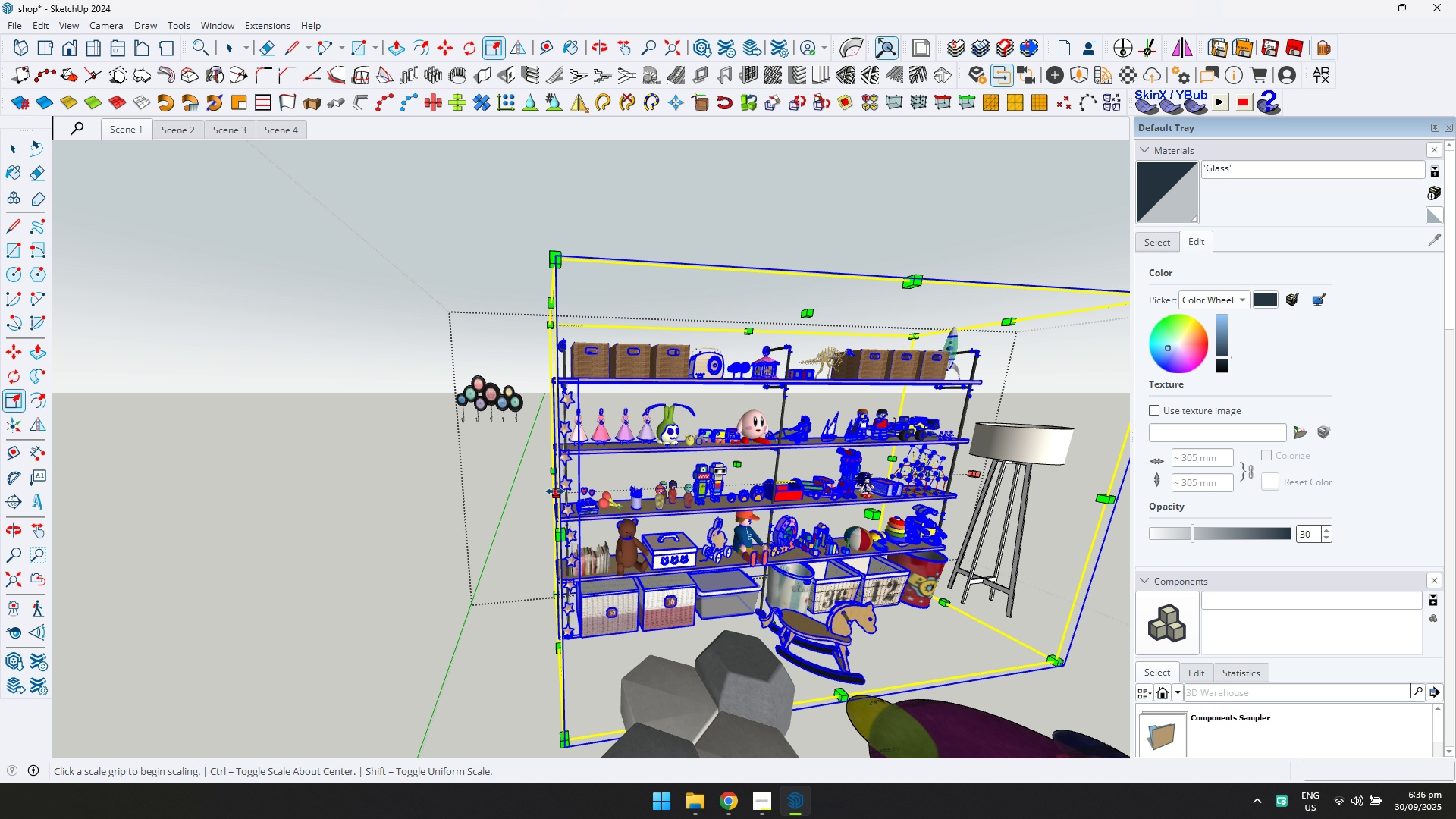 
left_click([555, 491])
 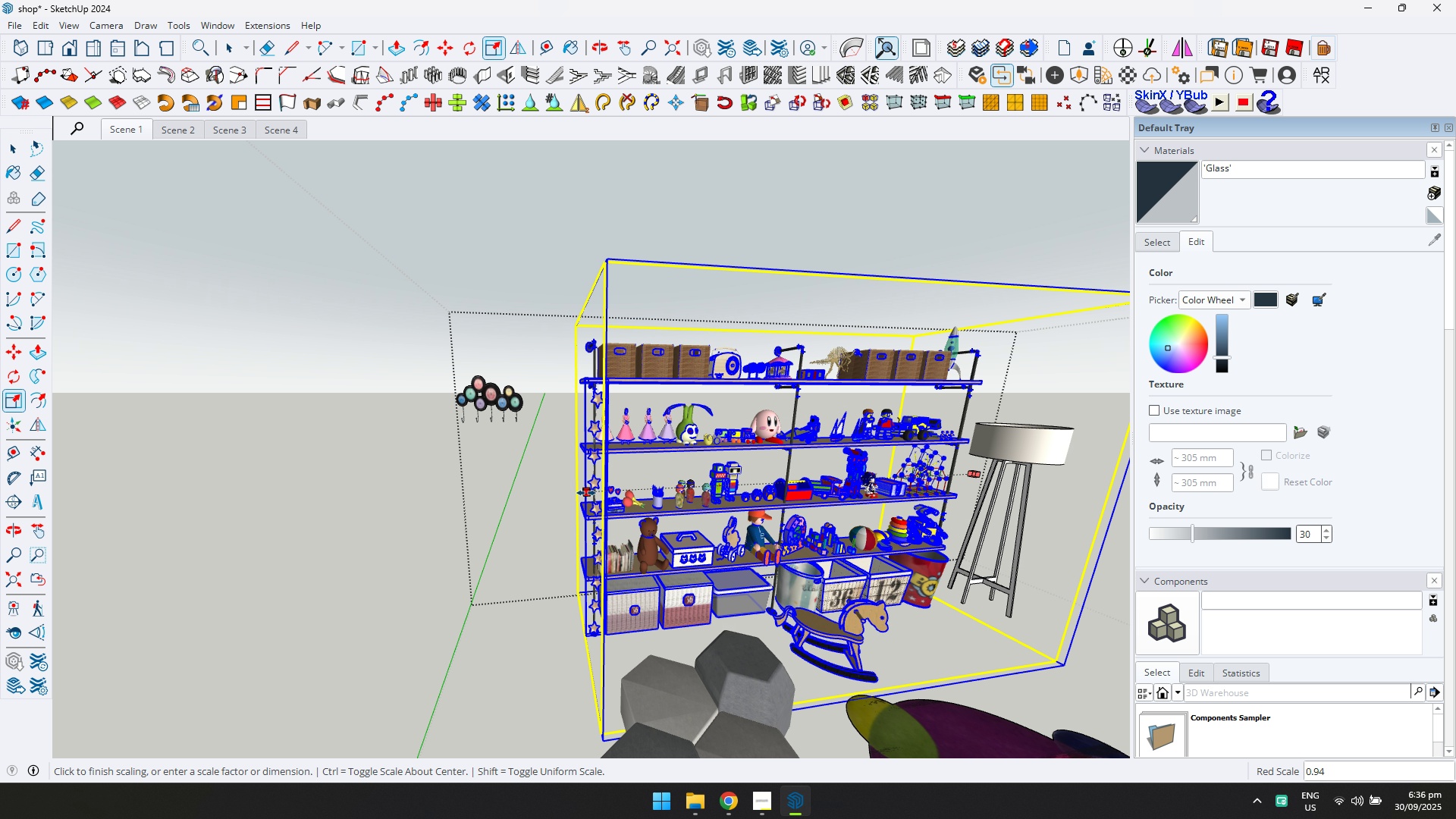 
key(D)
 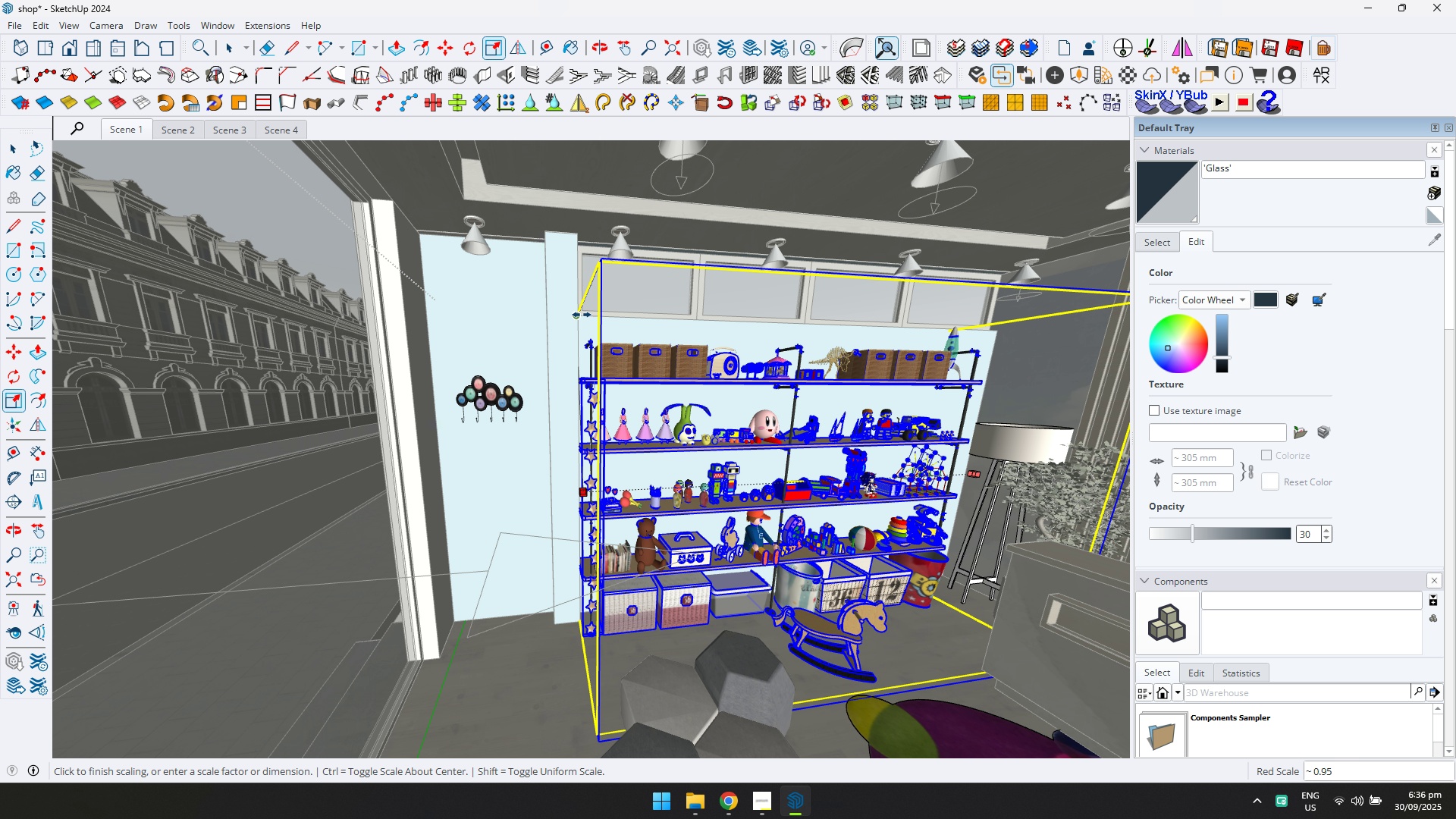 
left_click([579, 319])
 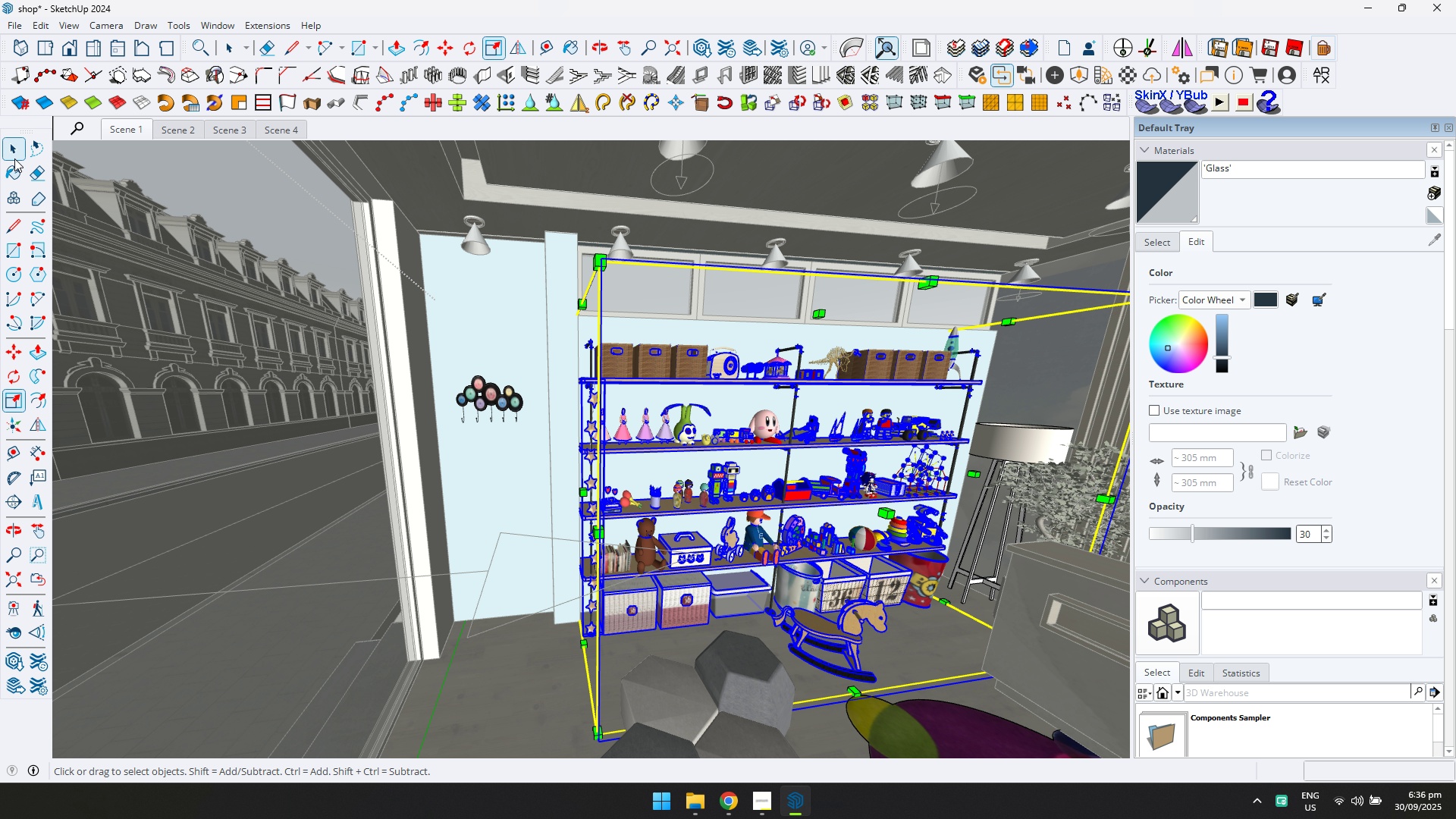 
scroll: coordinate [781, 506], scroll_direction: up, amount: 5.0
 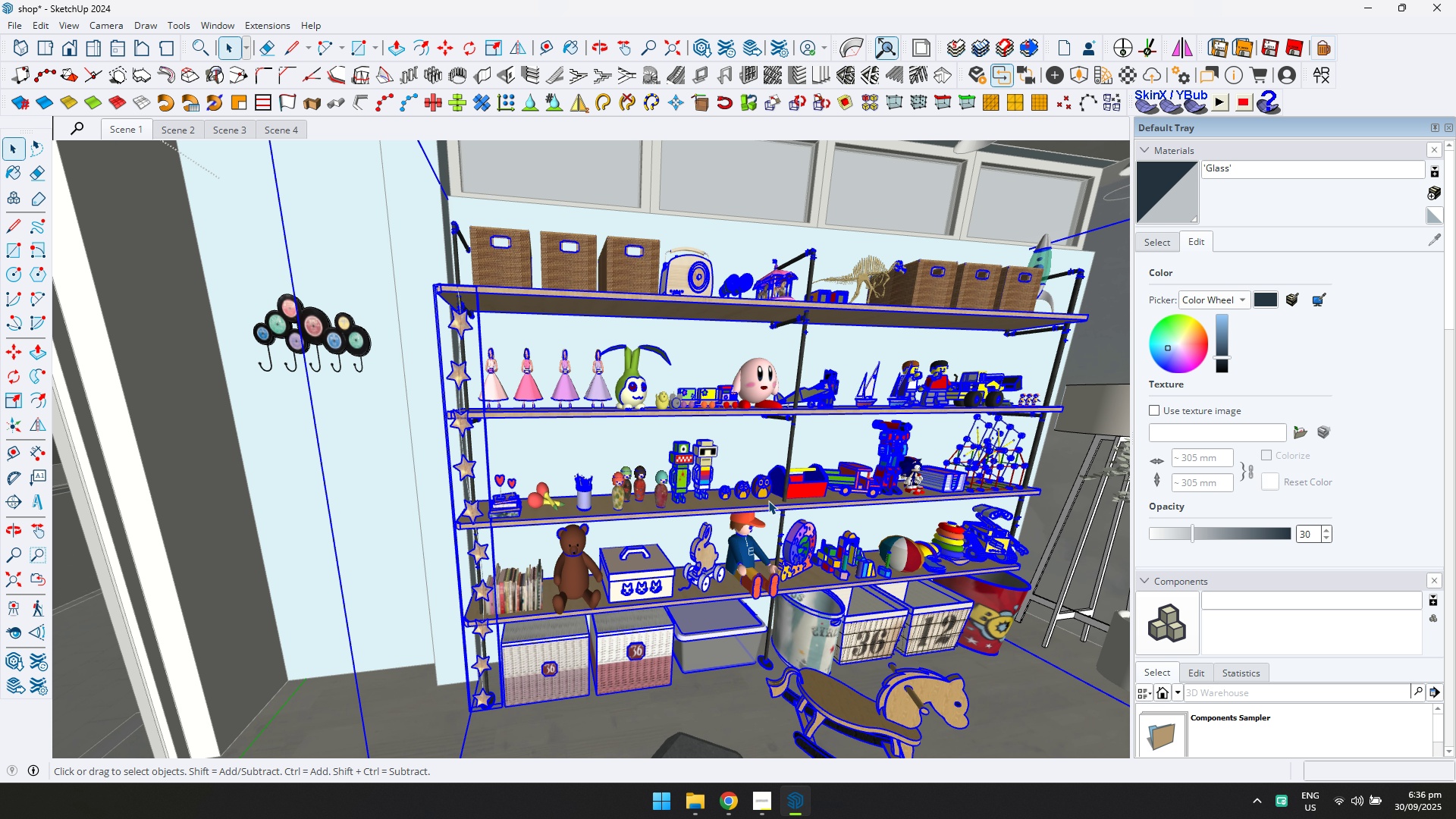 
key(Escape)
 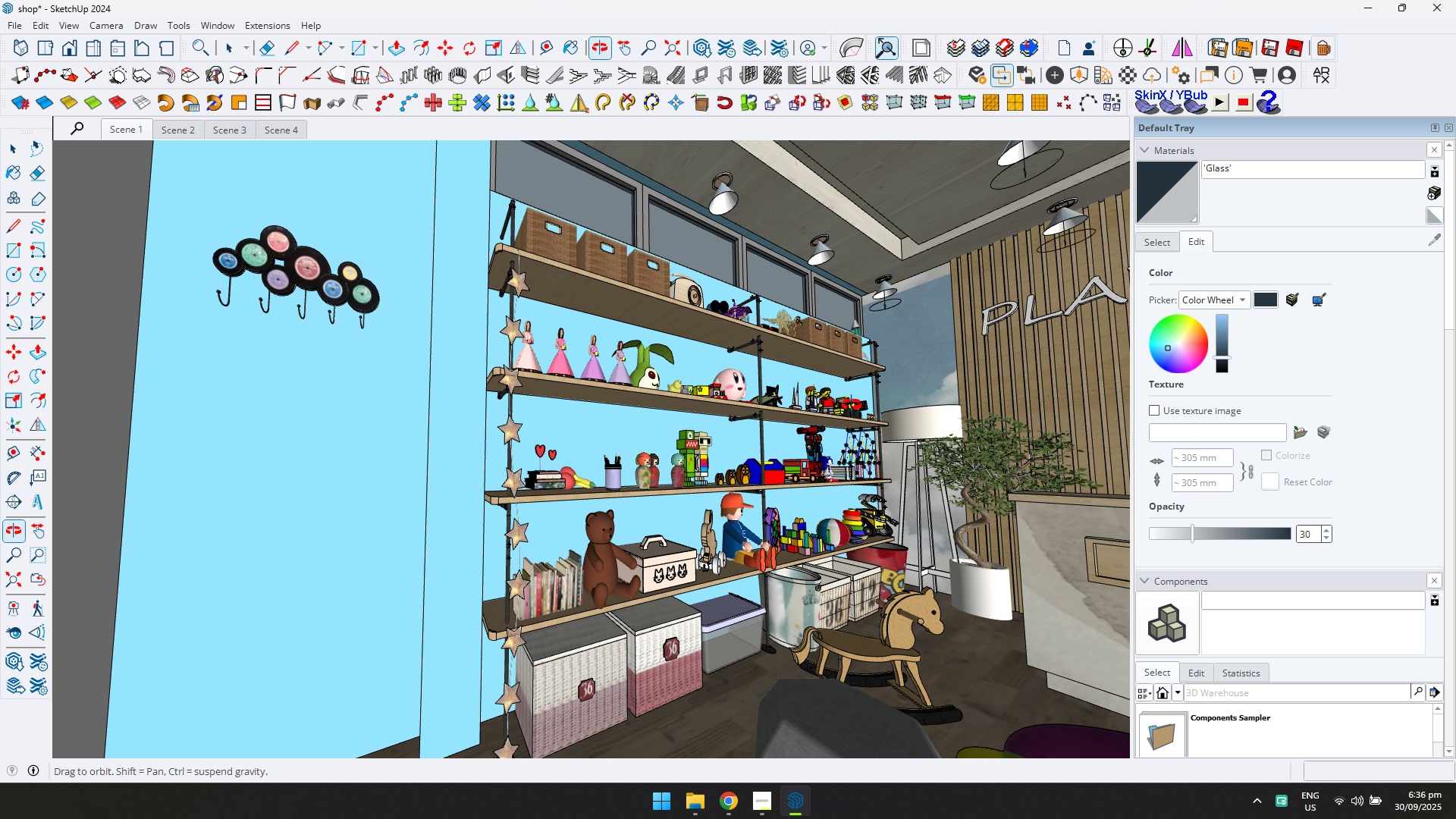 
hold_key(key=ShiftLeft, duration=0.37)
 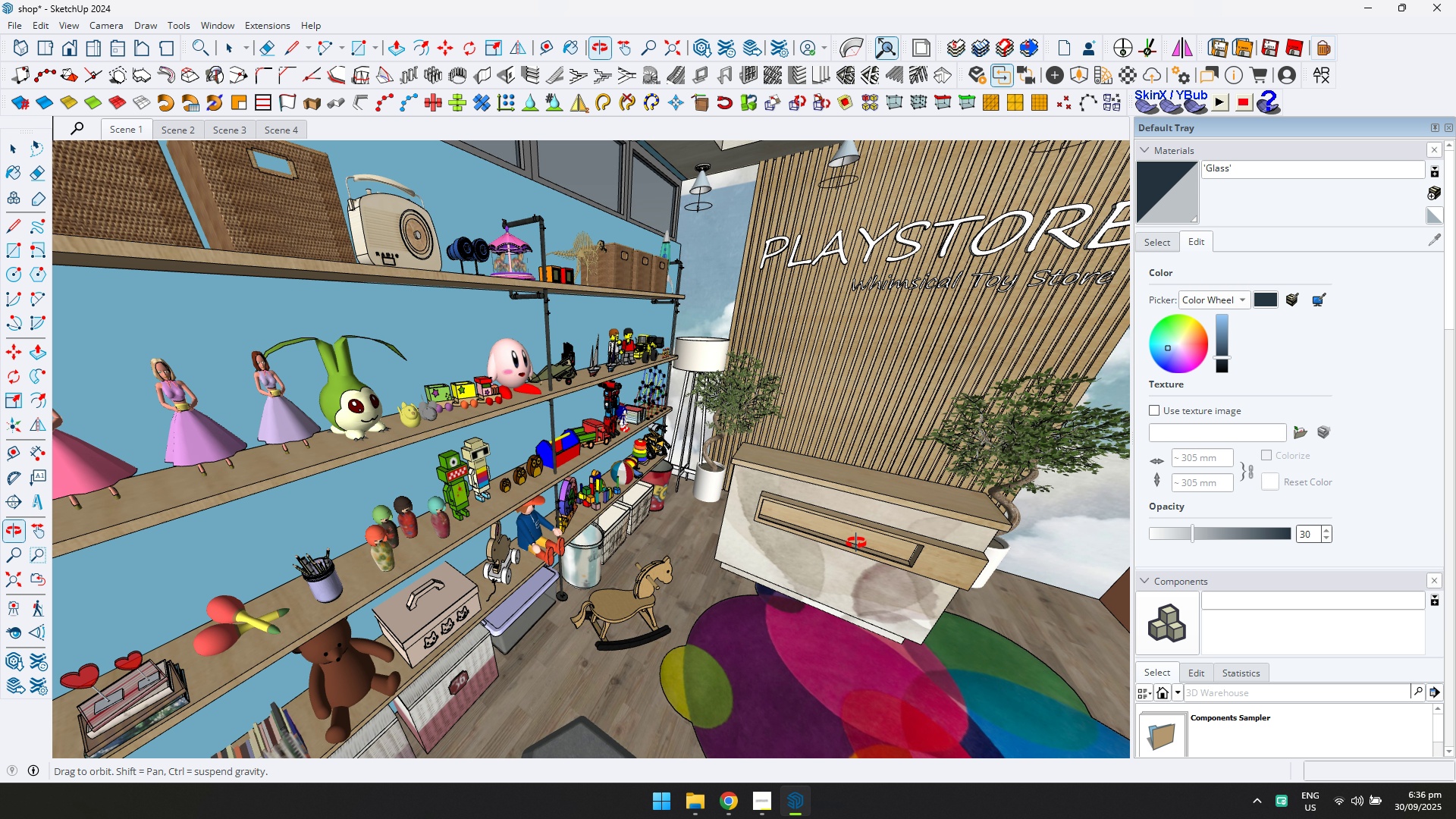 
hold_key(key=ShiftLeft, duration=0.56)
 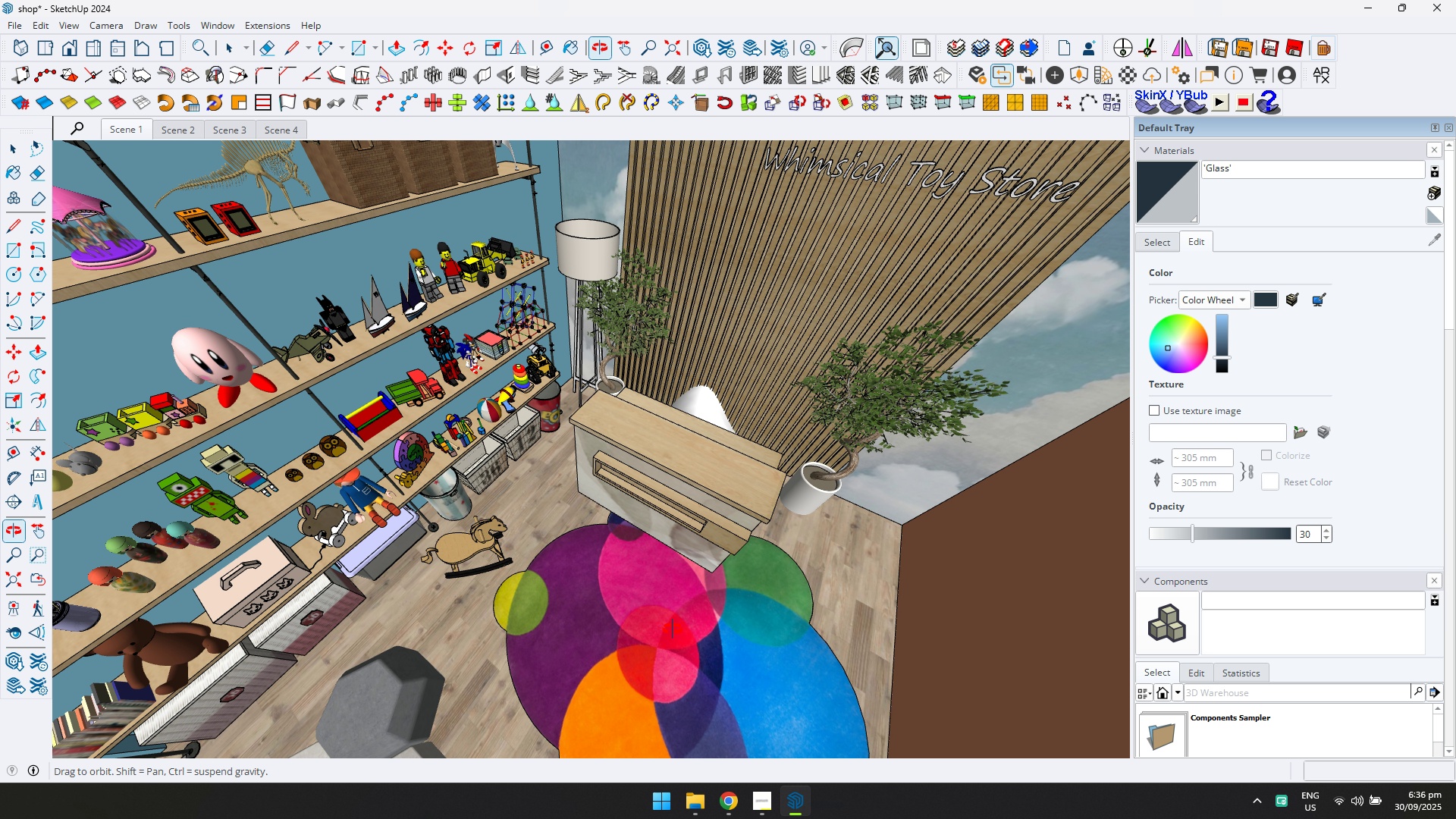 
hold_key(key=ShiftLeft, duration=0.38)
scroll: coordinate [579, 623], scroll_direction: down, amount: 3.0
 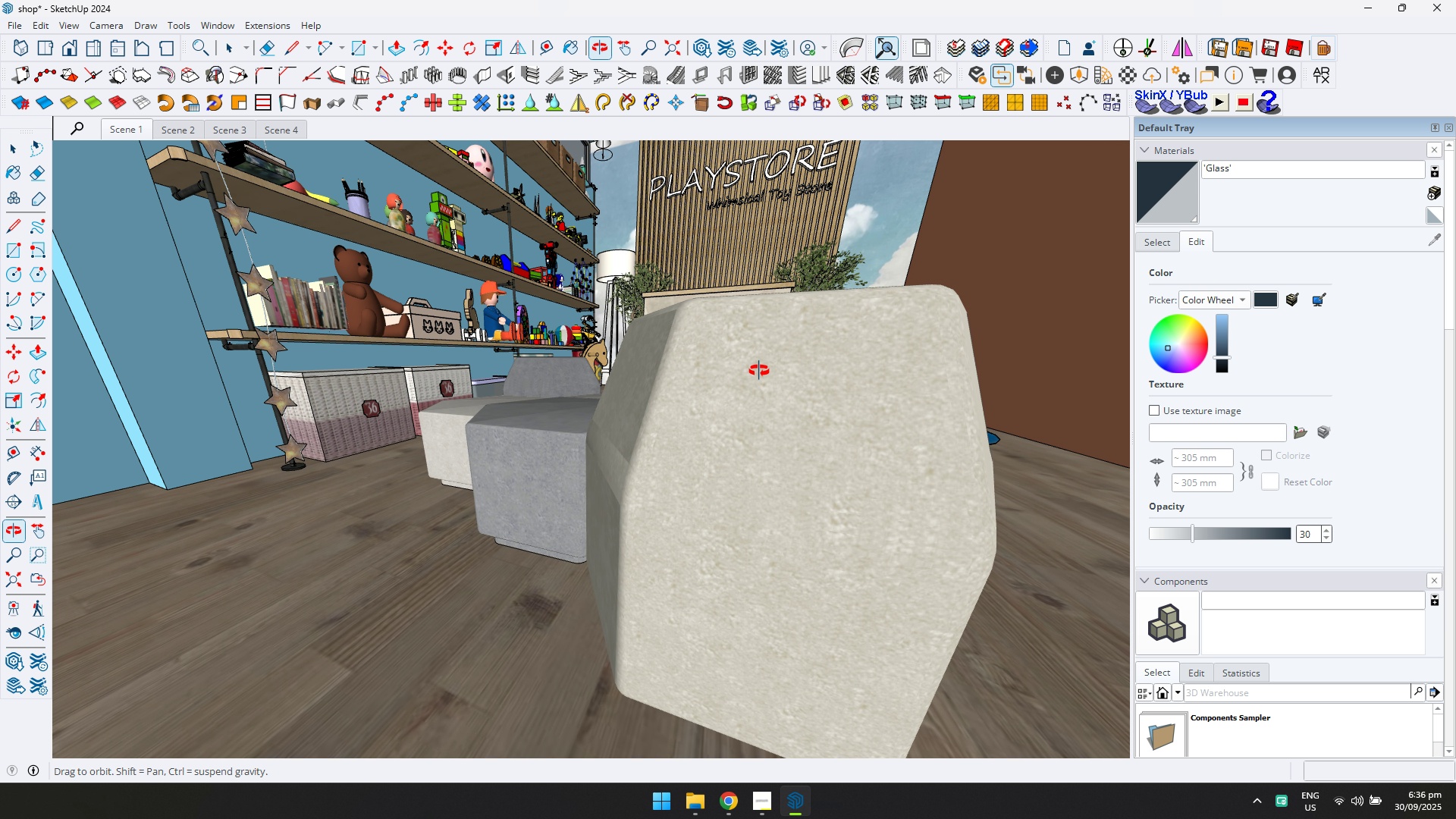 
hold_key(key=ShiftLeft, duration=0.59)
 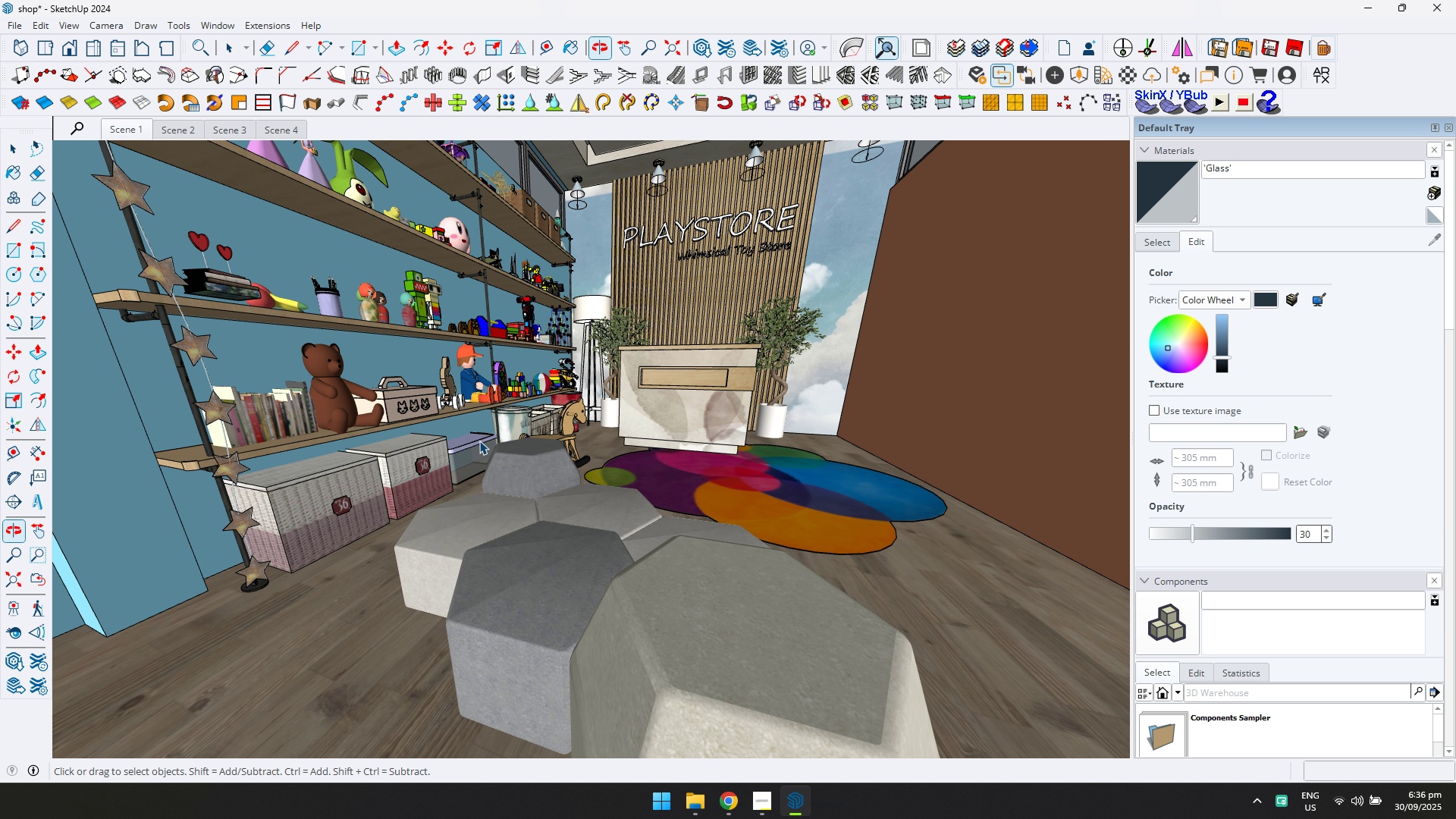 
scroll: coordinate [479, 438], scroll_direction: down, amount: 2.0
 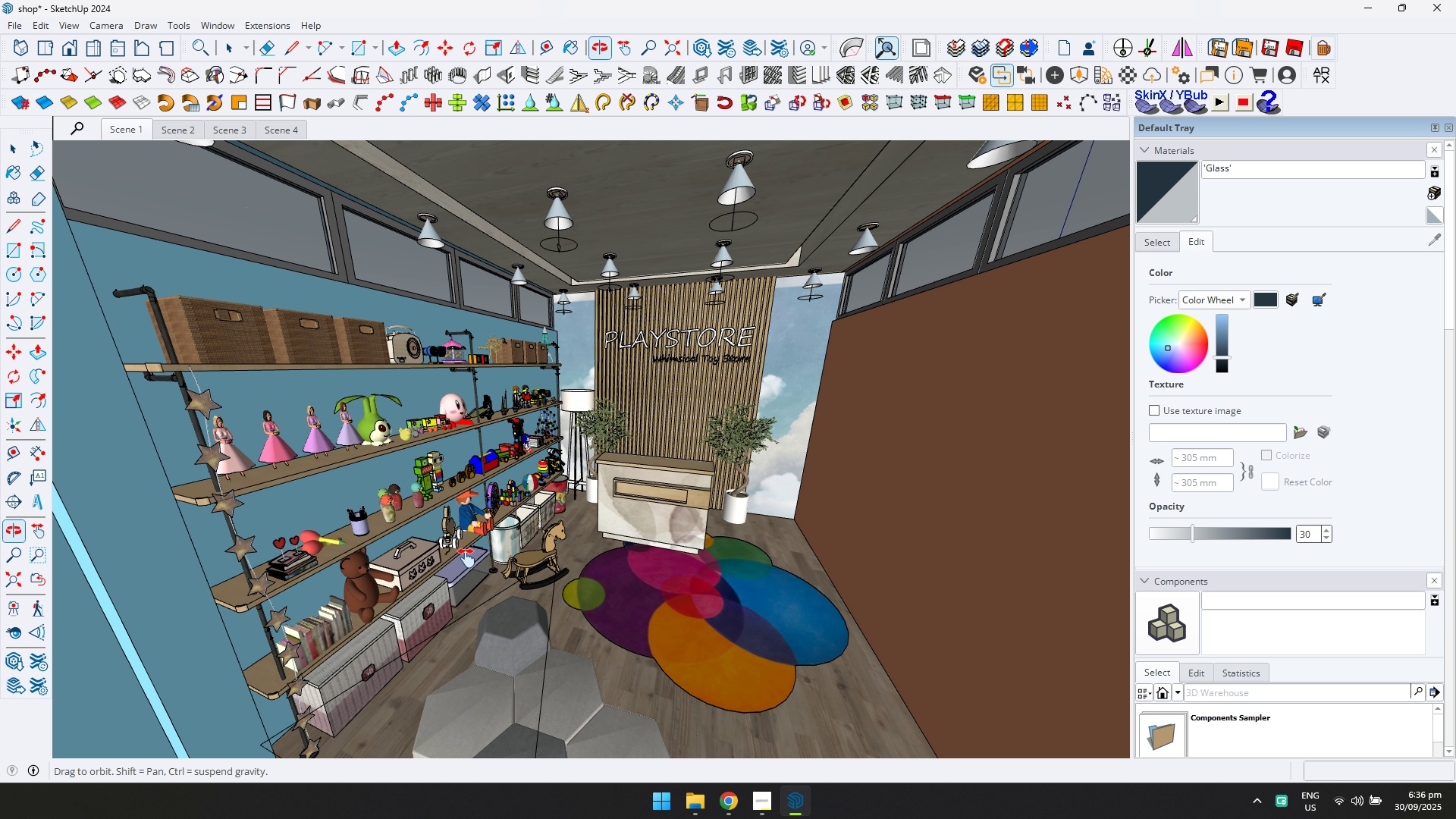 
hold_key(key=ShiftLeft, duration=0.52)
 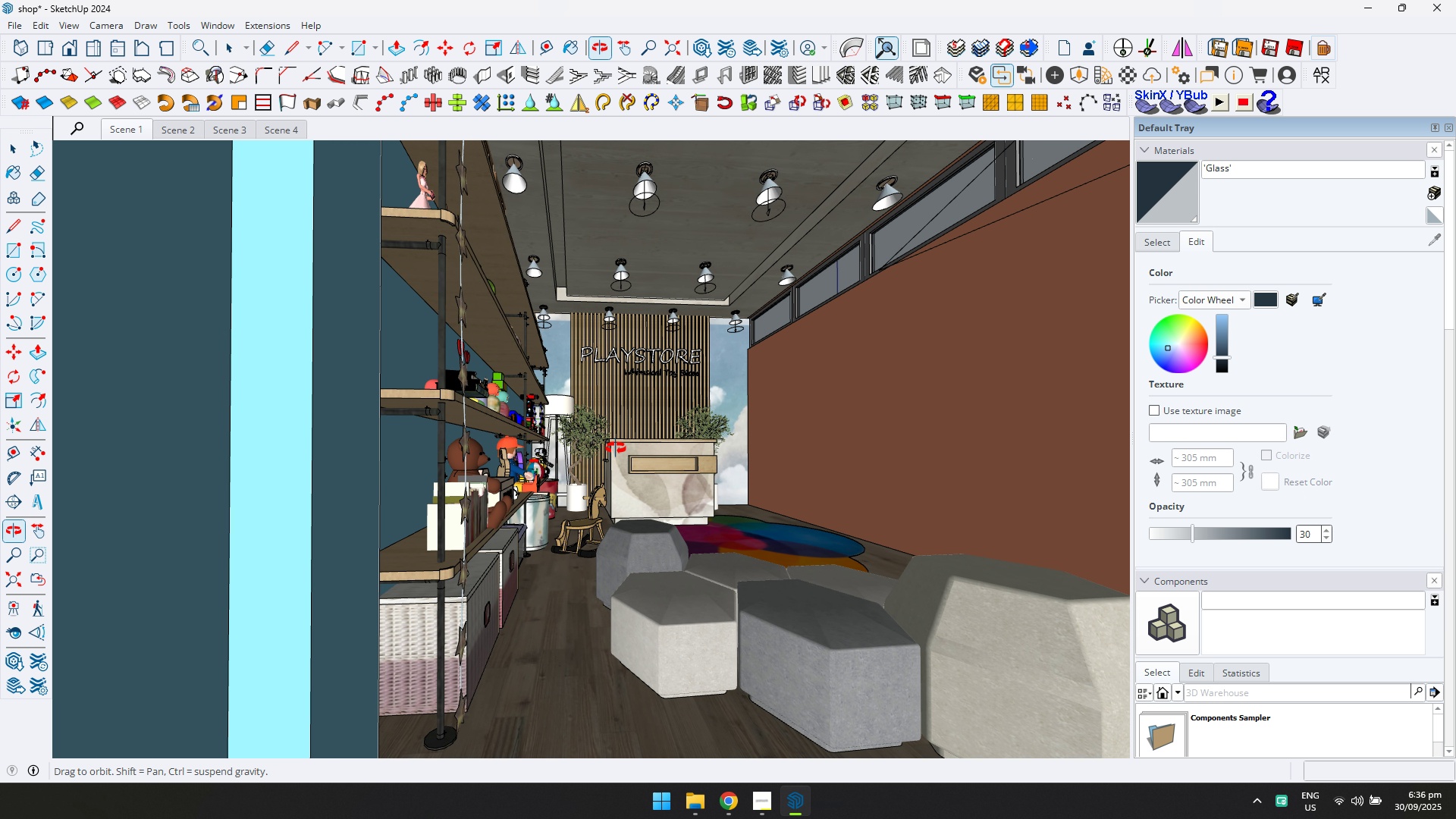 
hold_key(key=ShiftLeft, duration=0.33)
 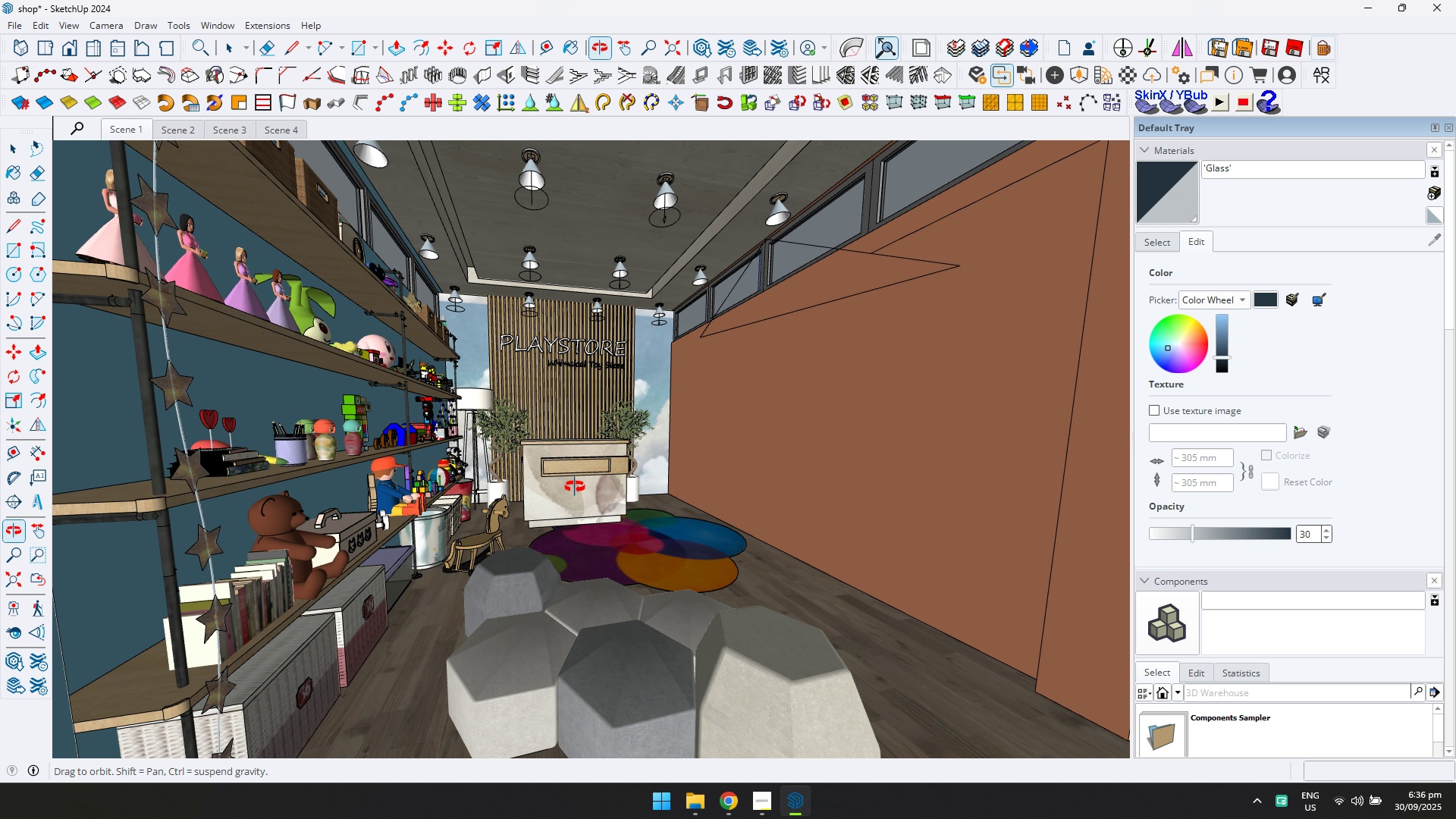 
key(Alt+AltLeft)
 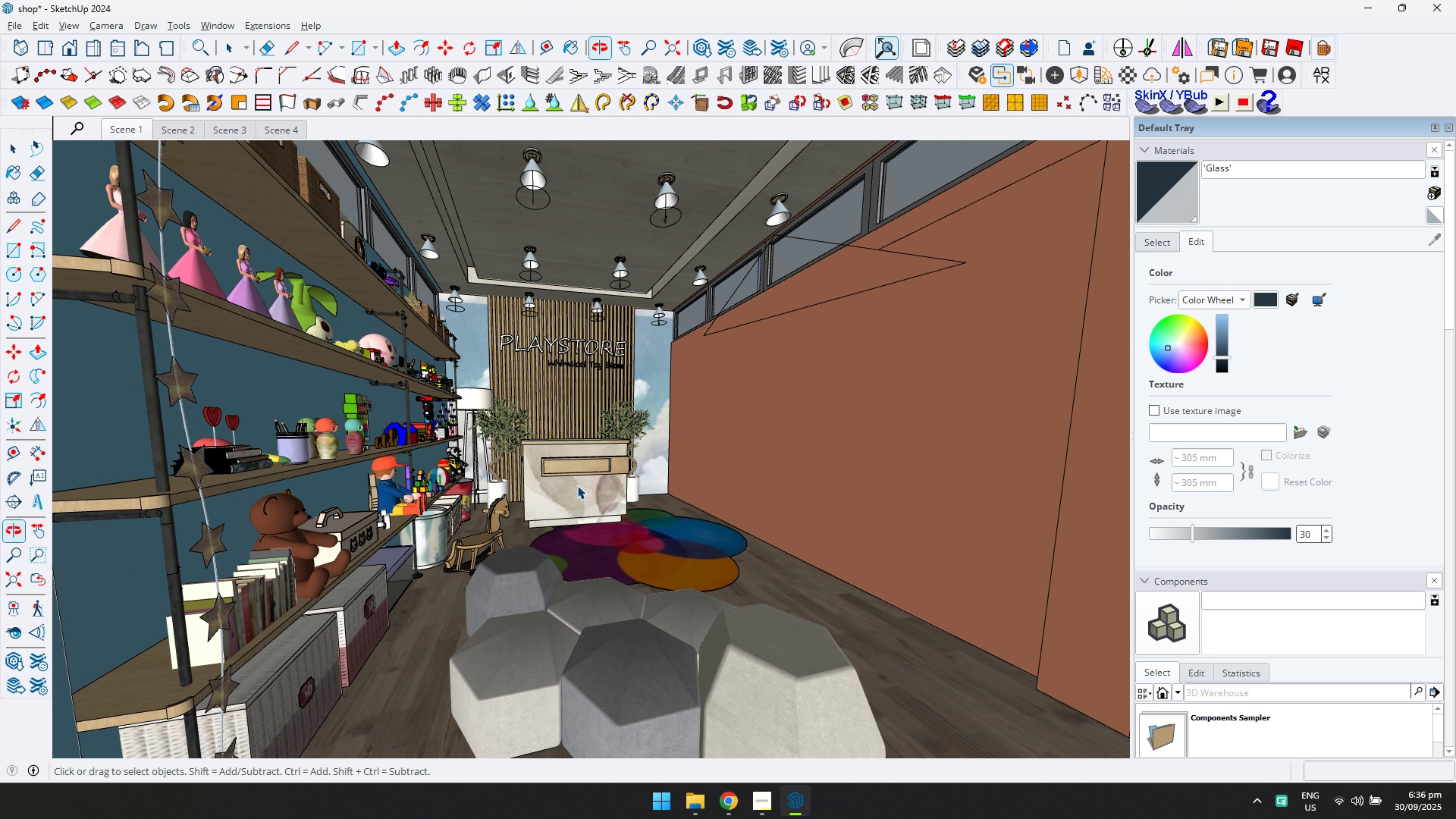 
key(Alt+Tab)
 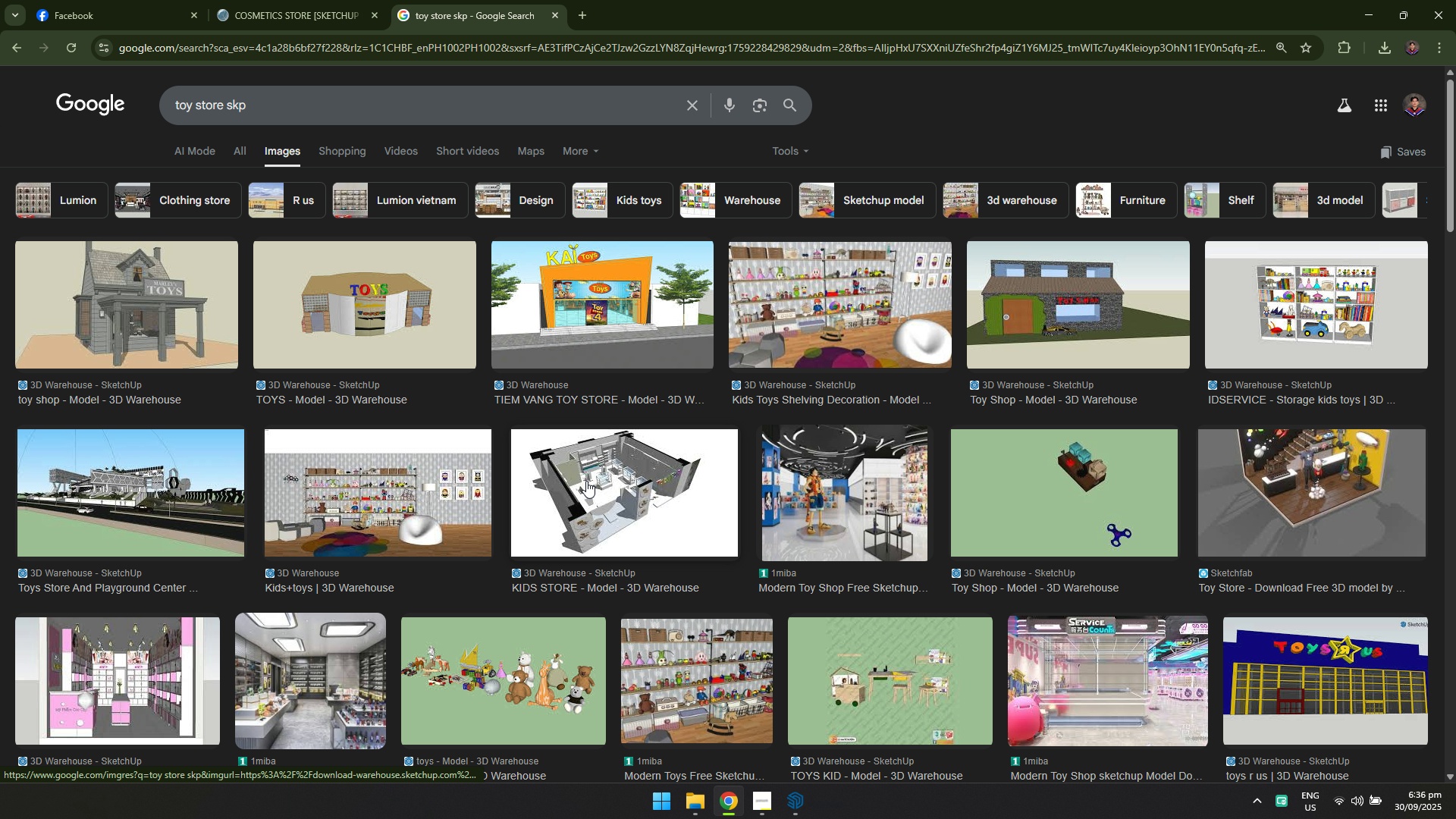 
key(Alt+AltLeft)
 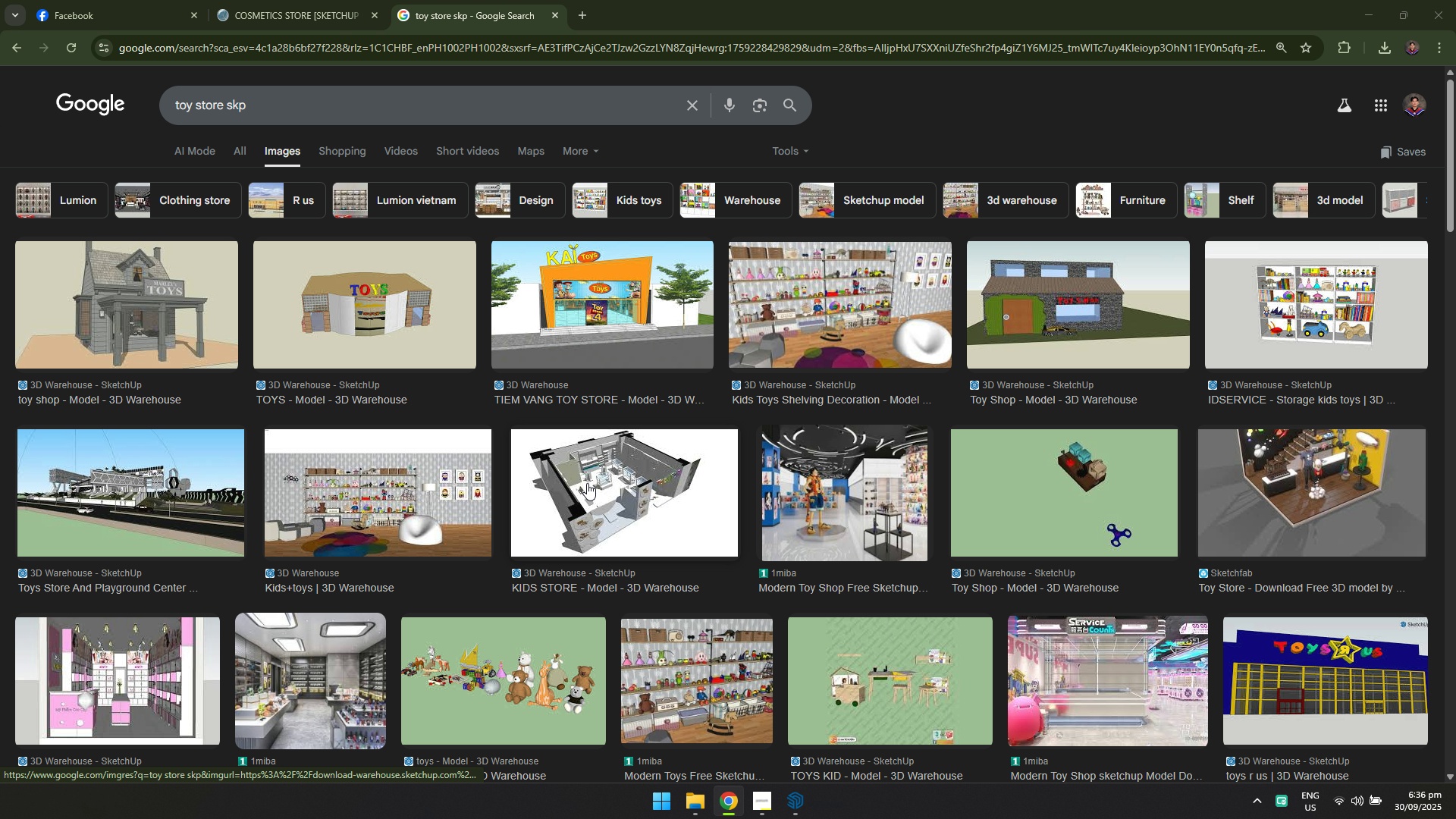 
key(Alt+Tab)
 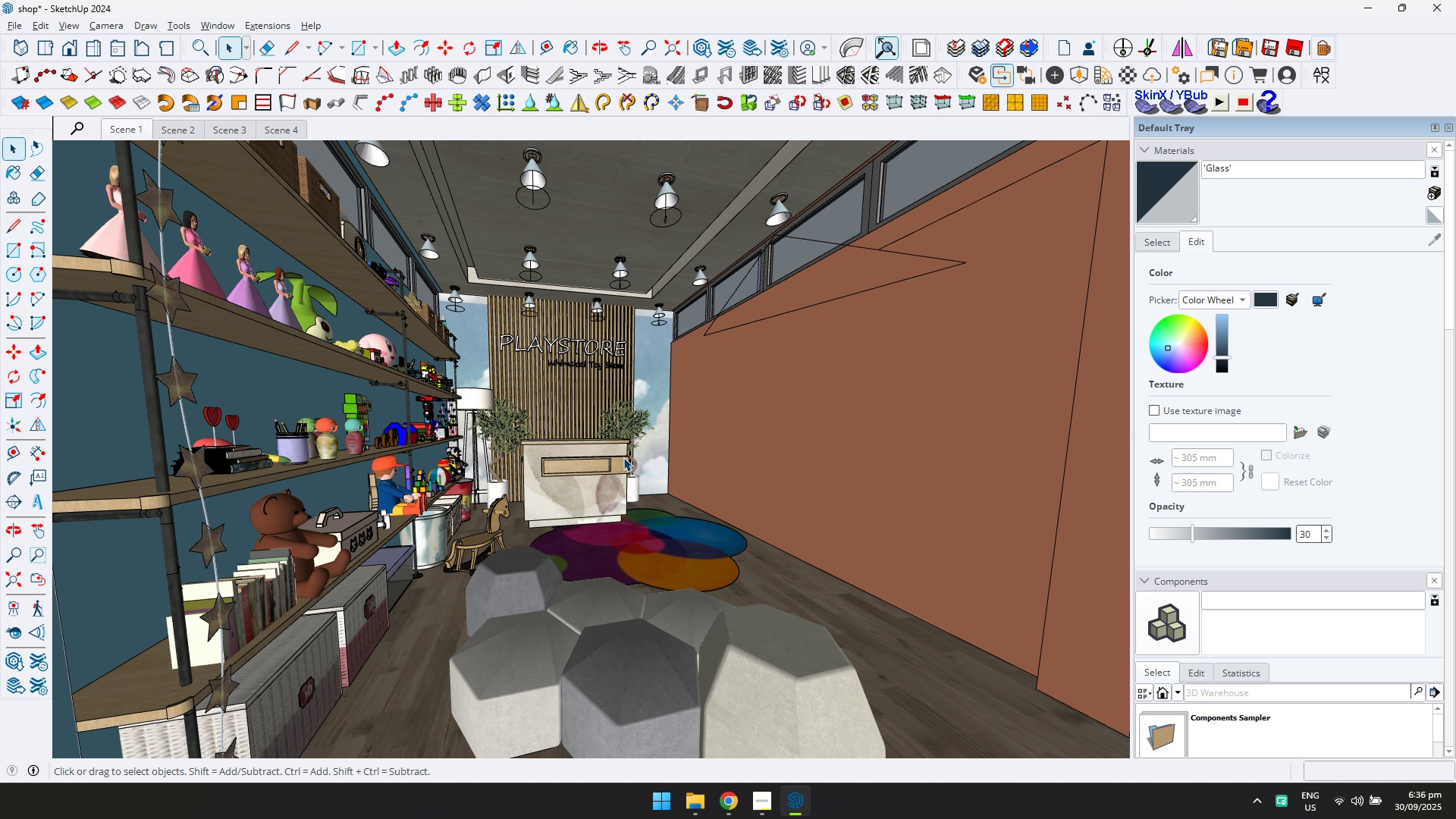 
scroll: coordinate [348, 417], scroll_direction: down, amount: 15.0
 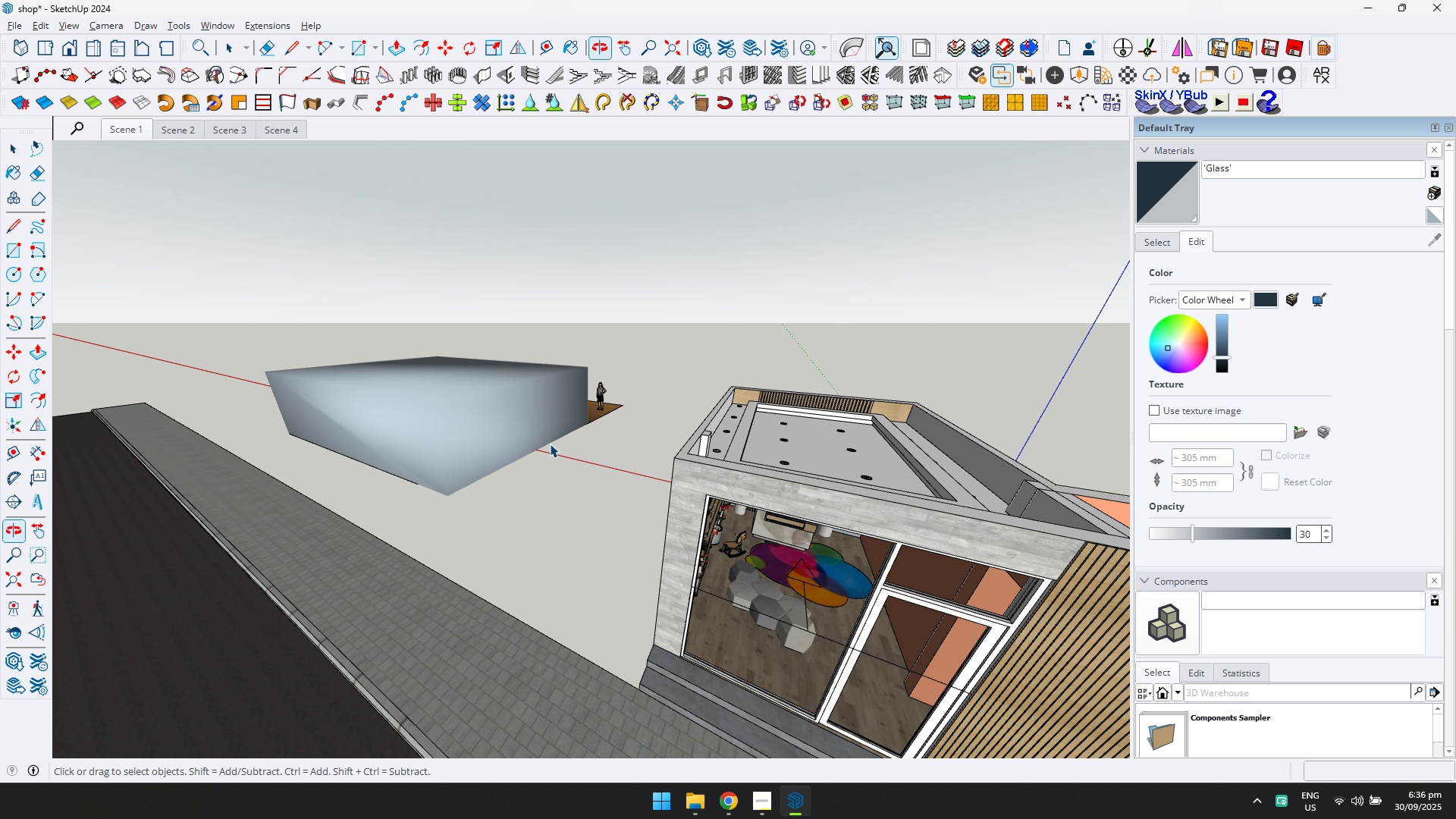 
hold_key(key=ShiftLeft, duration=0.39)
 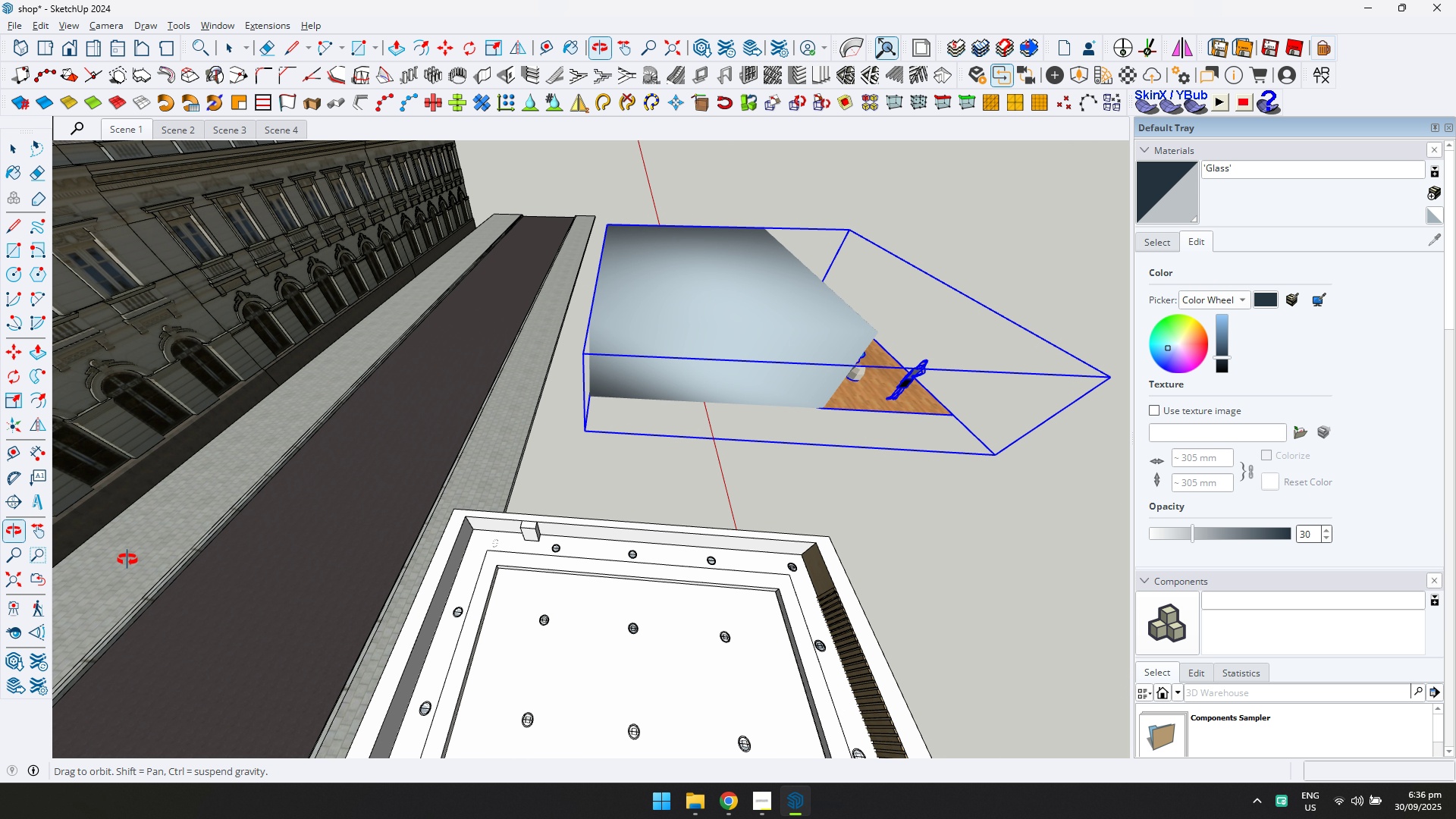 
key(Shift+ShiftLeft)
 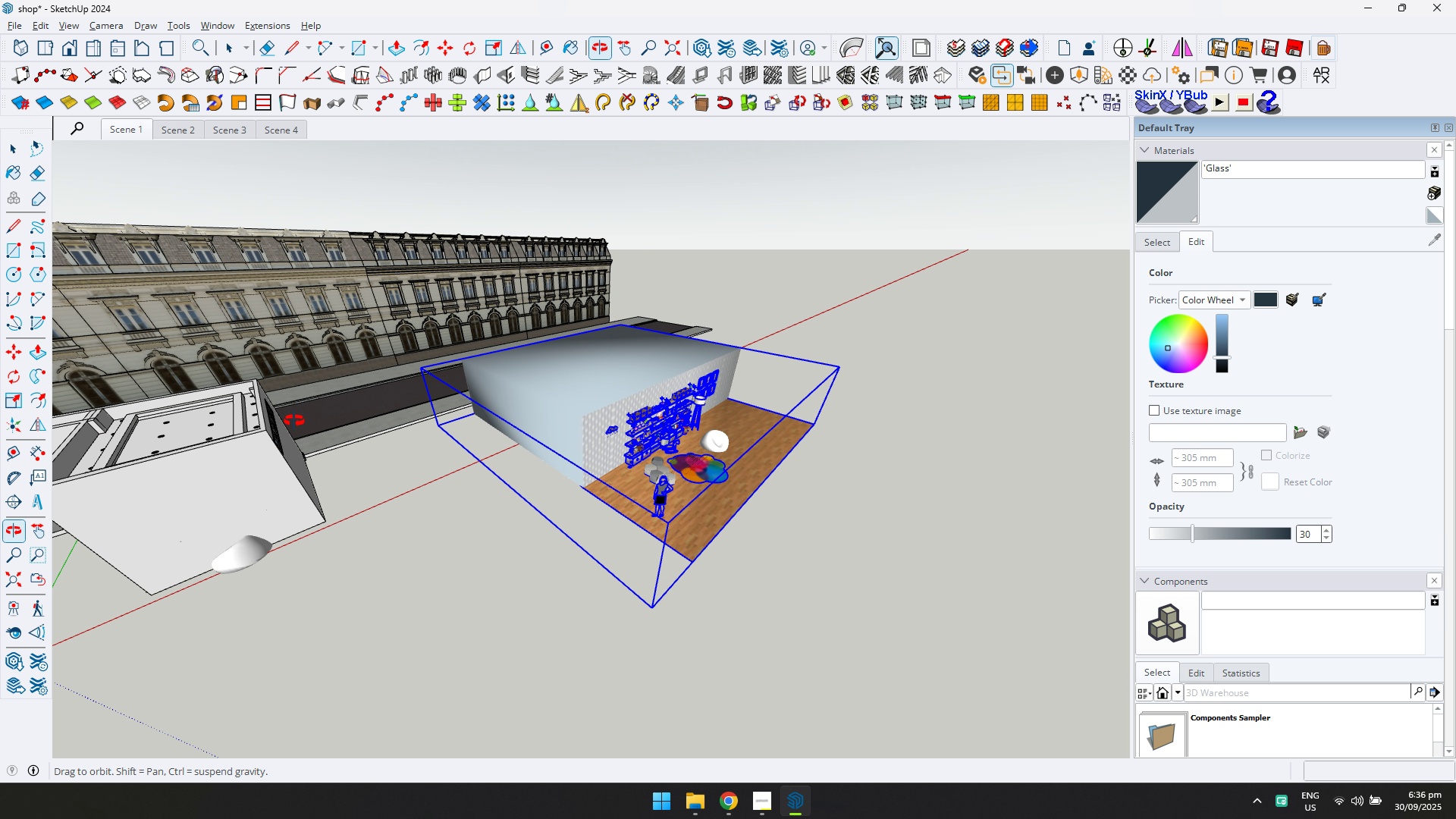 
scroll: coordinate [651, 444], scroll_direction: up, amount: 6.0
 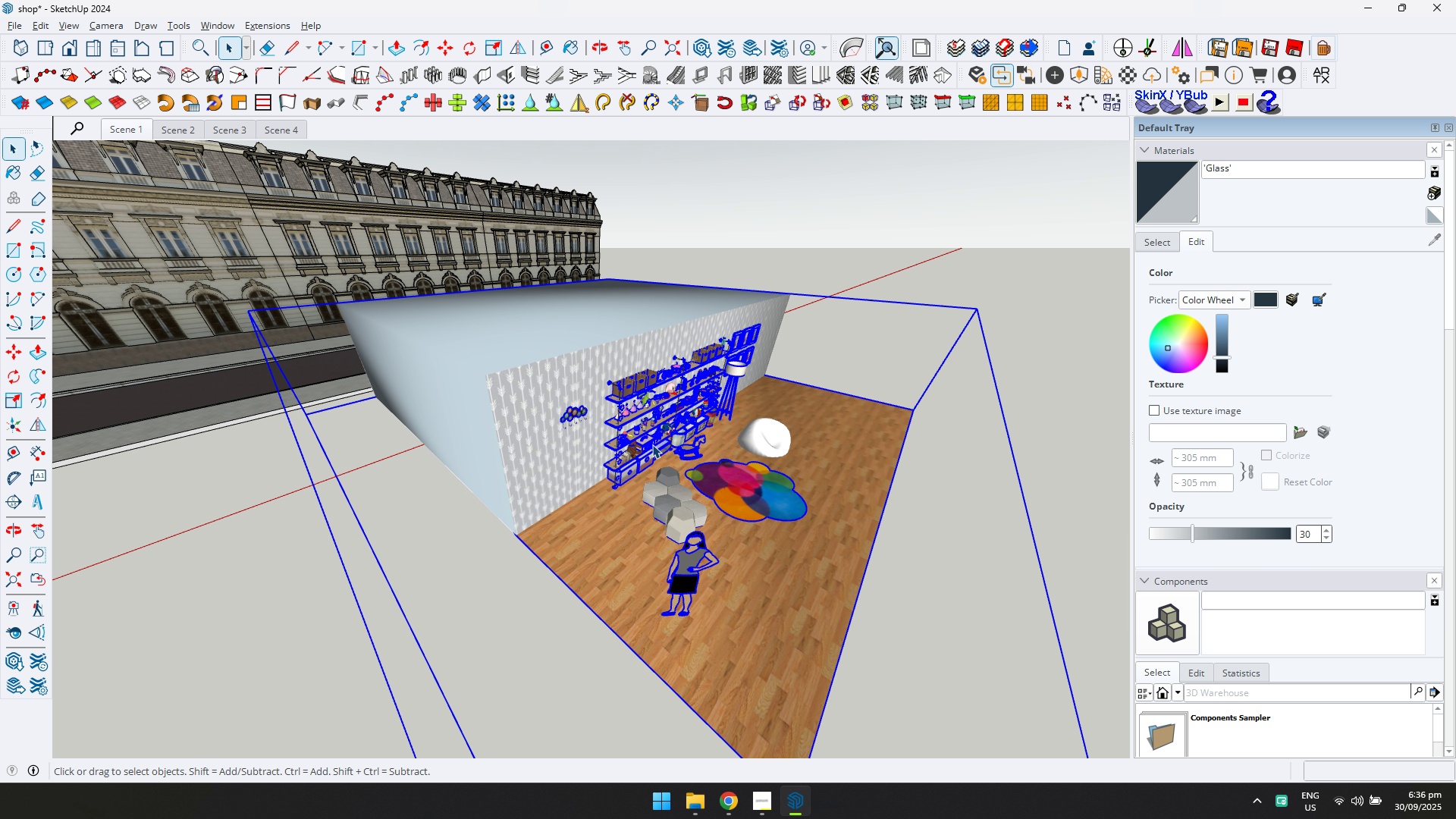 
key(Delete)
 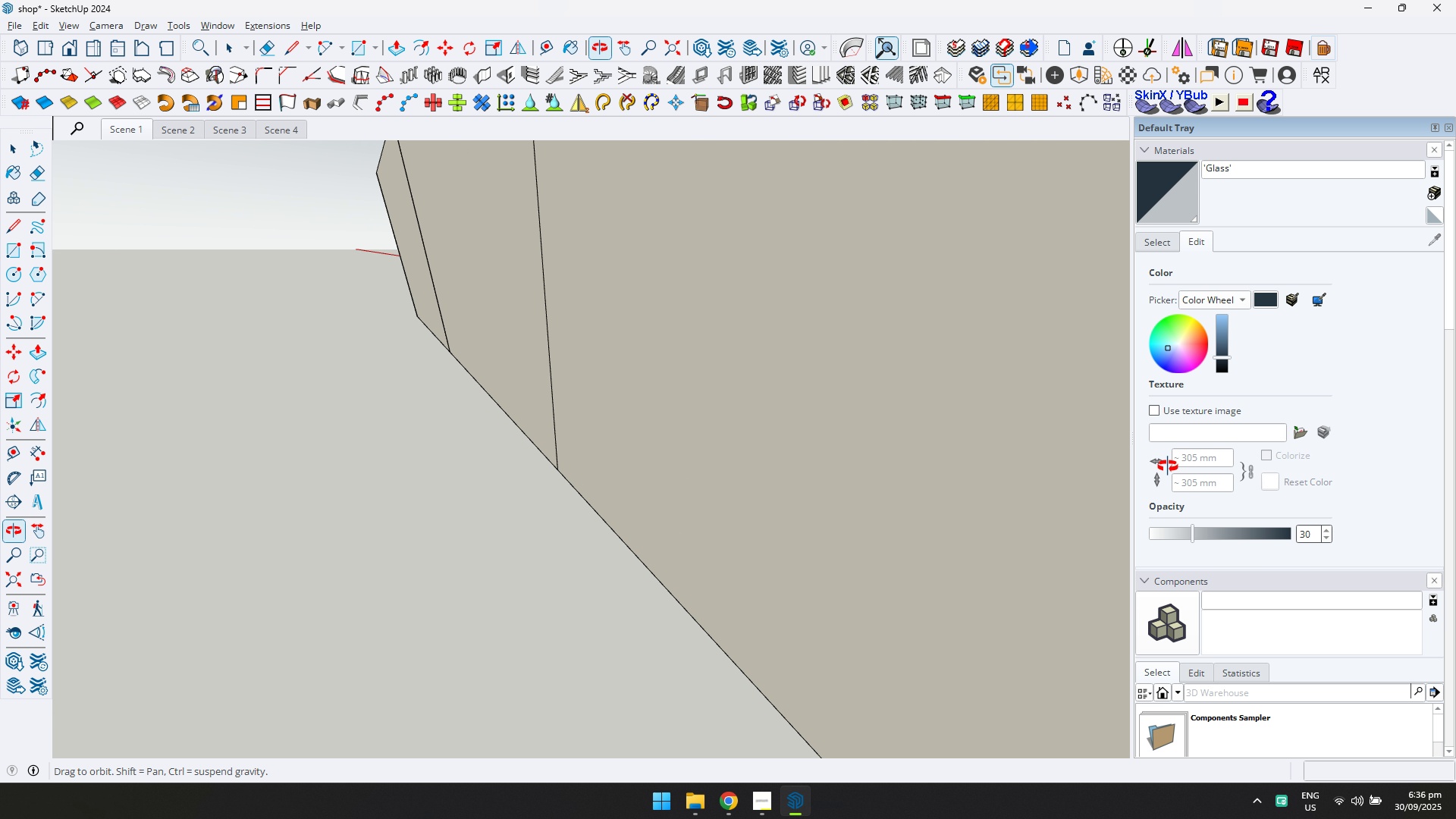 
scroll: coordinate [676, 318], scroll_direction: down, amount: 5.0
 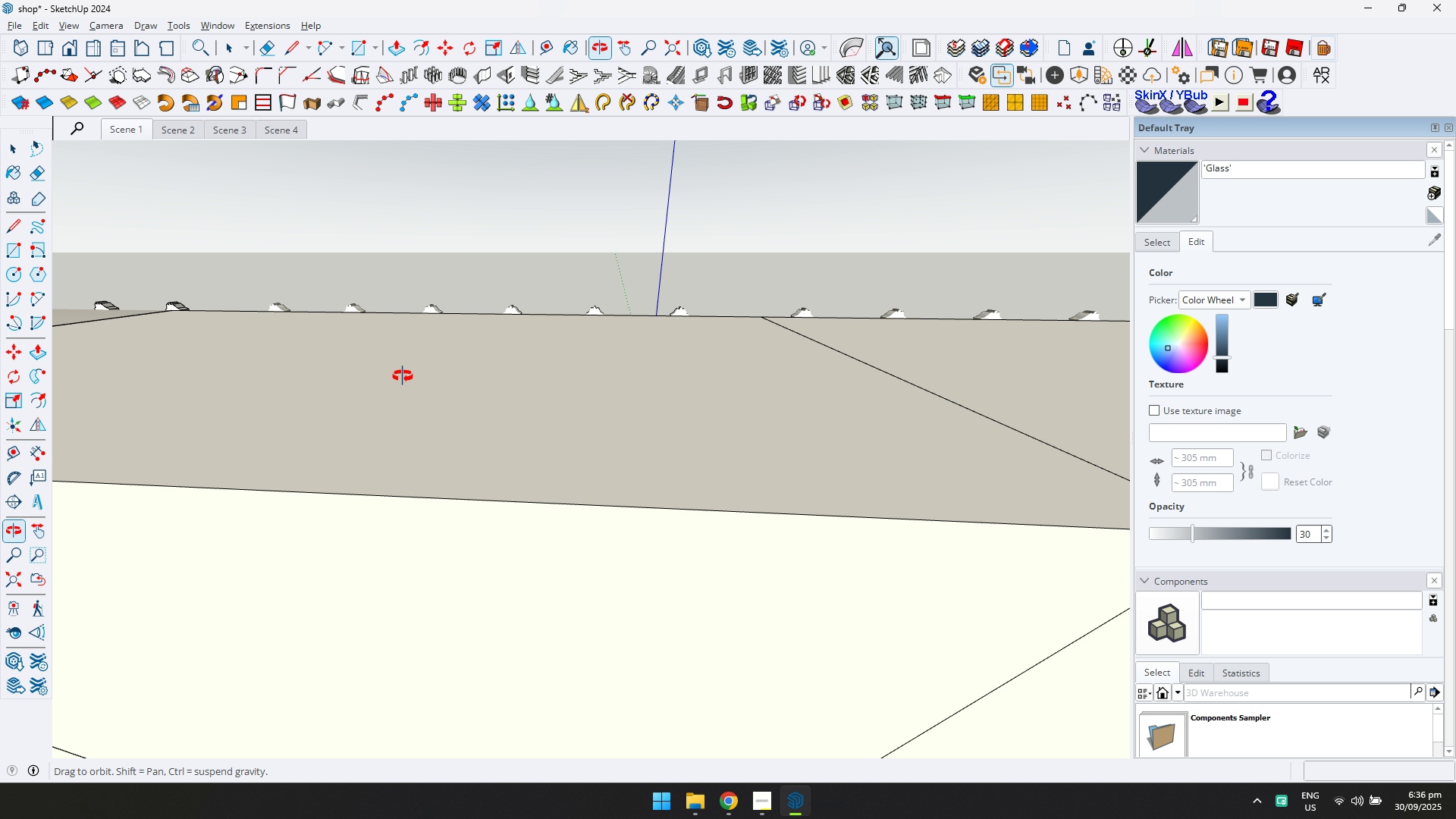 
hold_key(key=ShiftLeft, duration=0.4)
 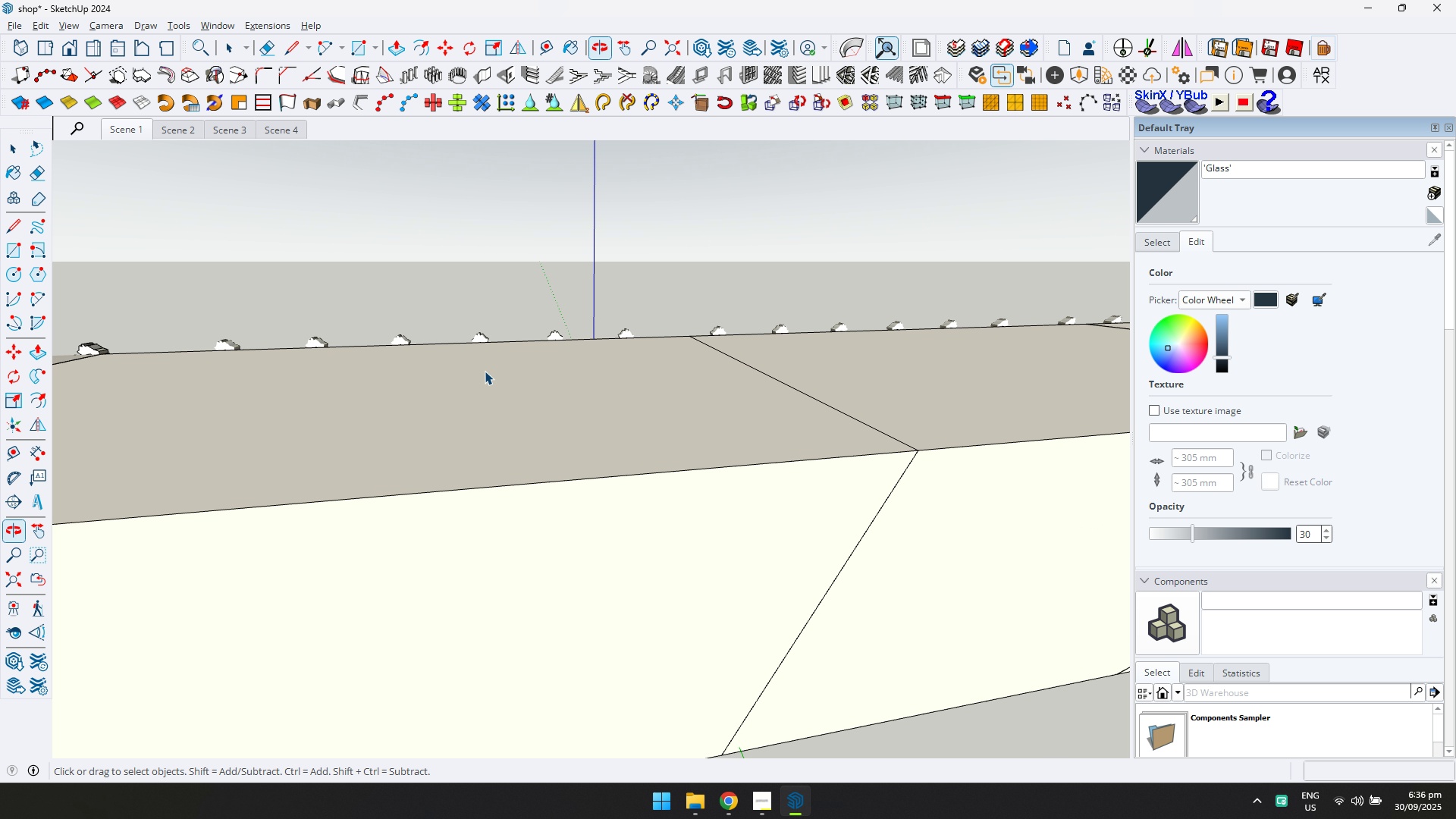 
hold_key(key=ShiftLeft, duration=0.37)
 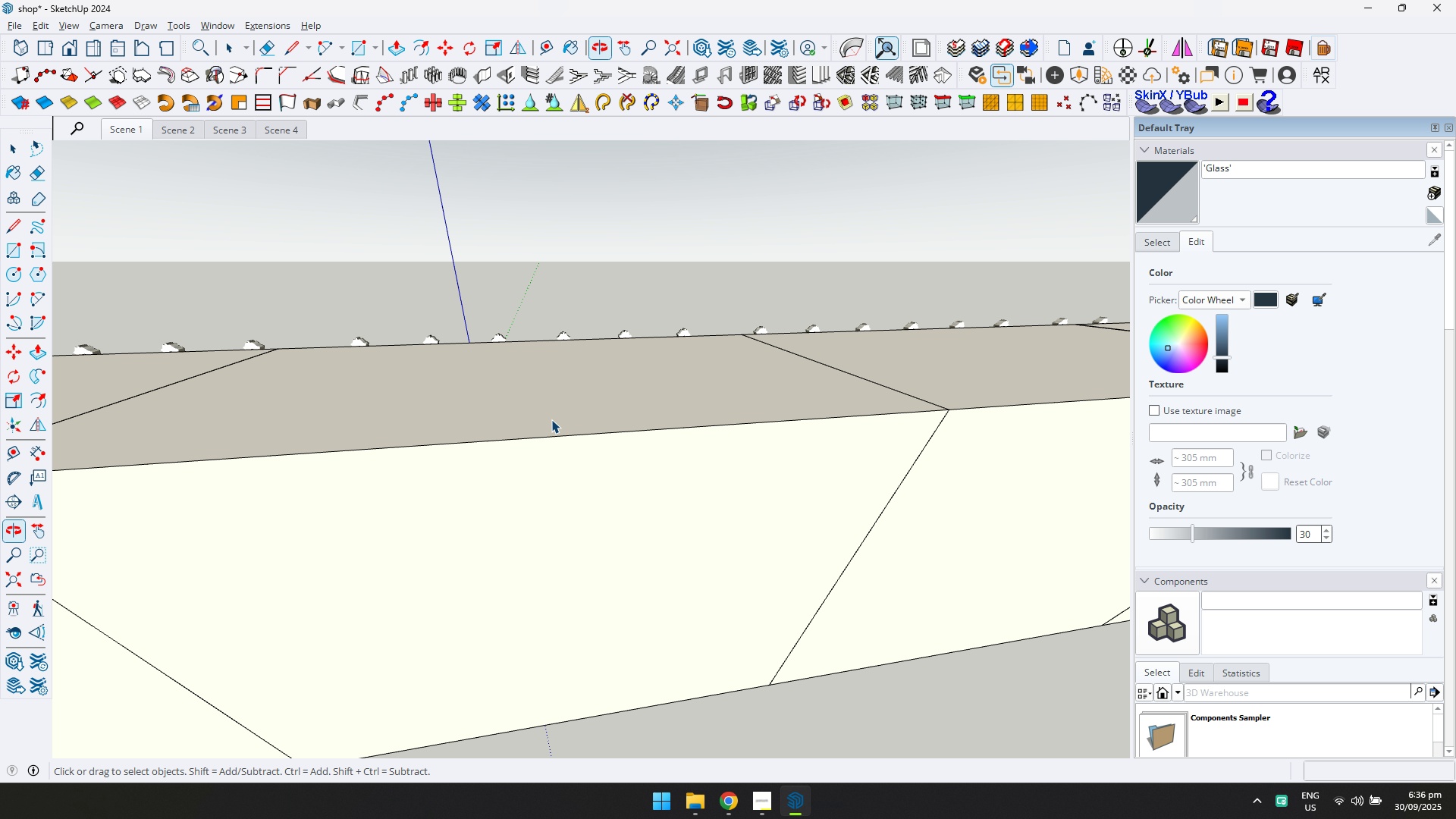 
scroll: coordinate [469, 393], scroll_direction: down, amount: 10.0
 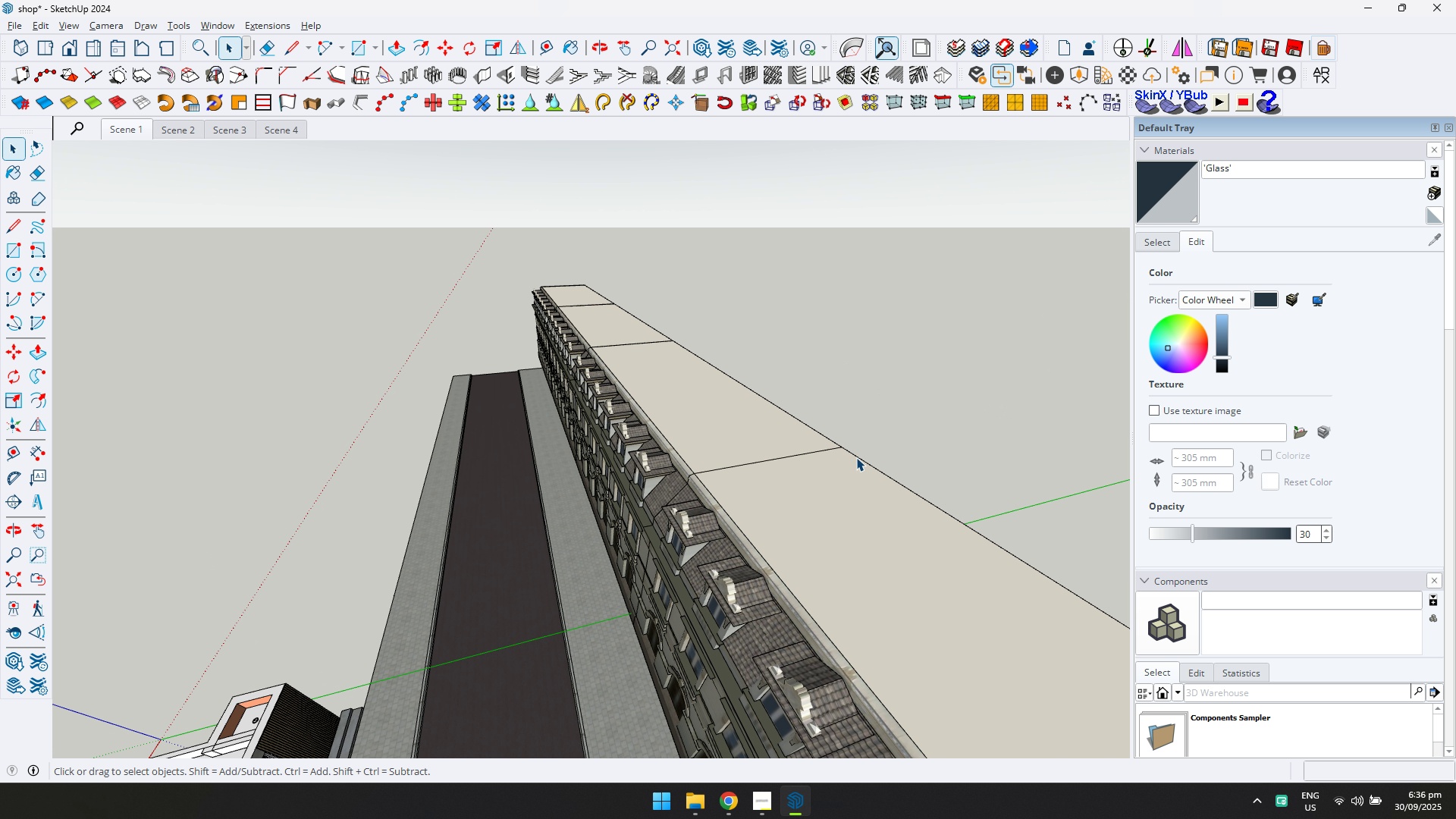 
scroll: coordinate [324, 551], scroll_direction: up, amount: 5.0
 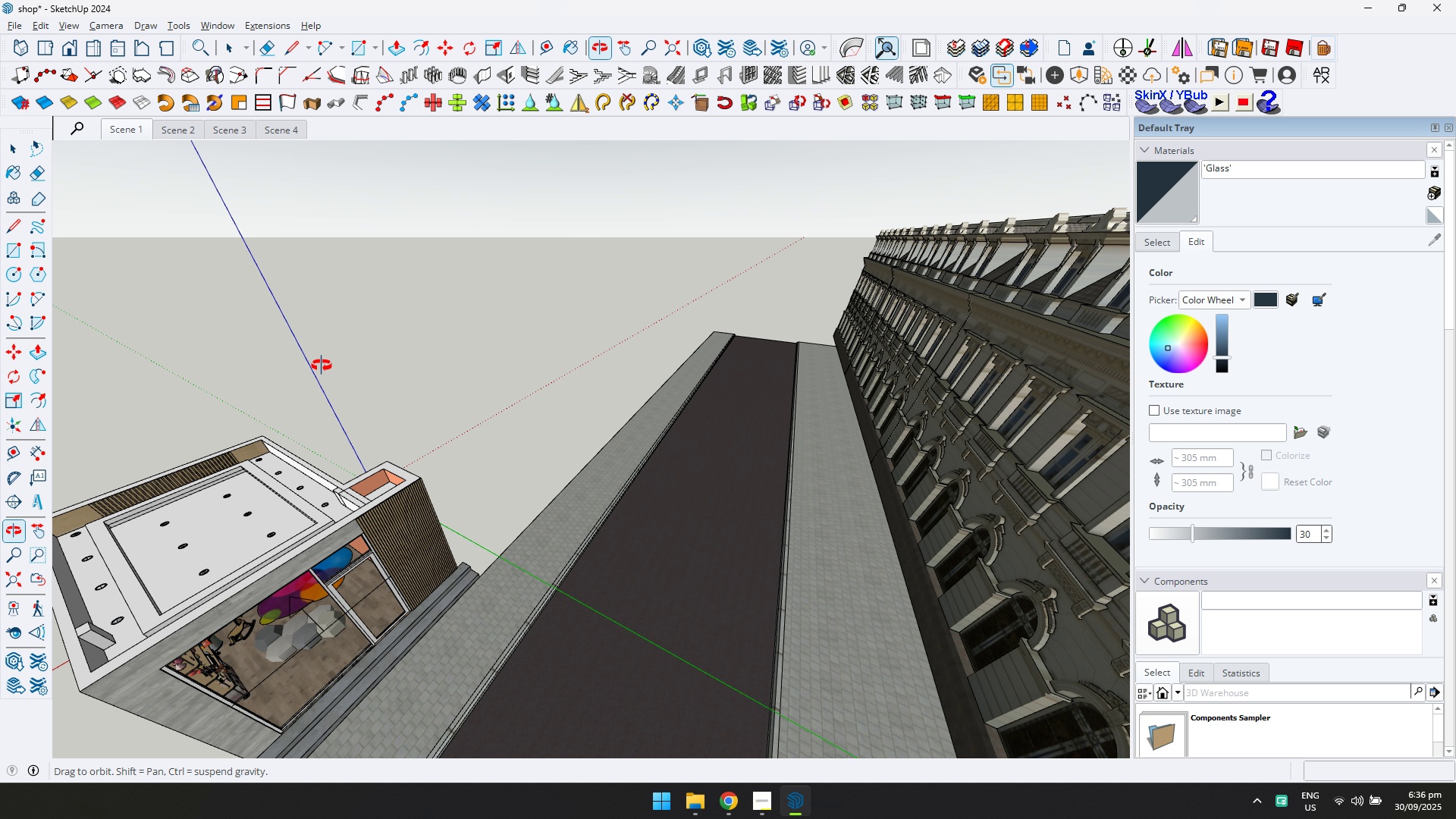 
hold_key(key=ShiftLeft, duration=0.49)
 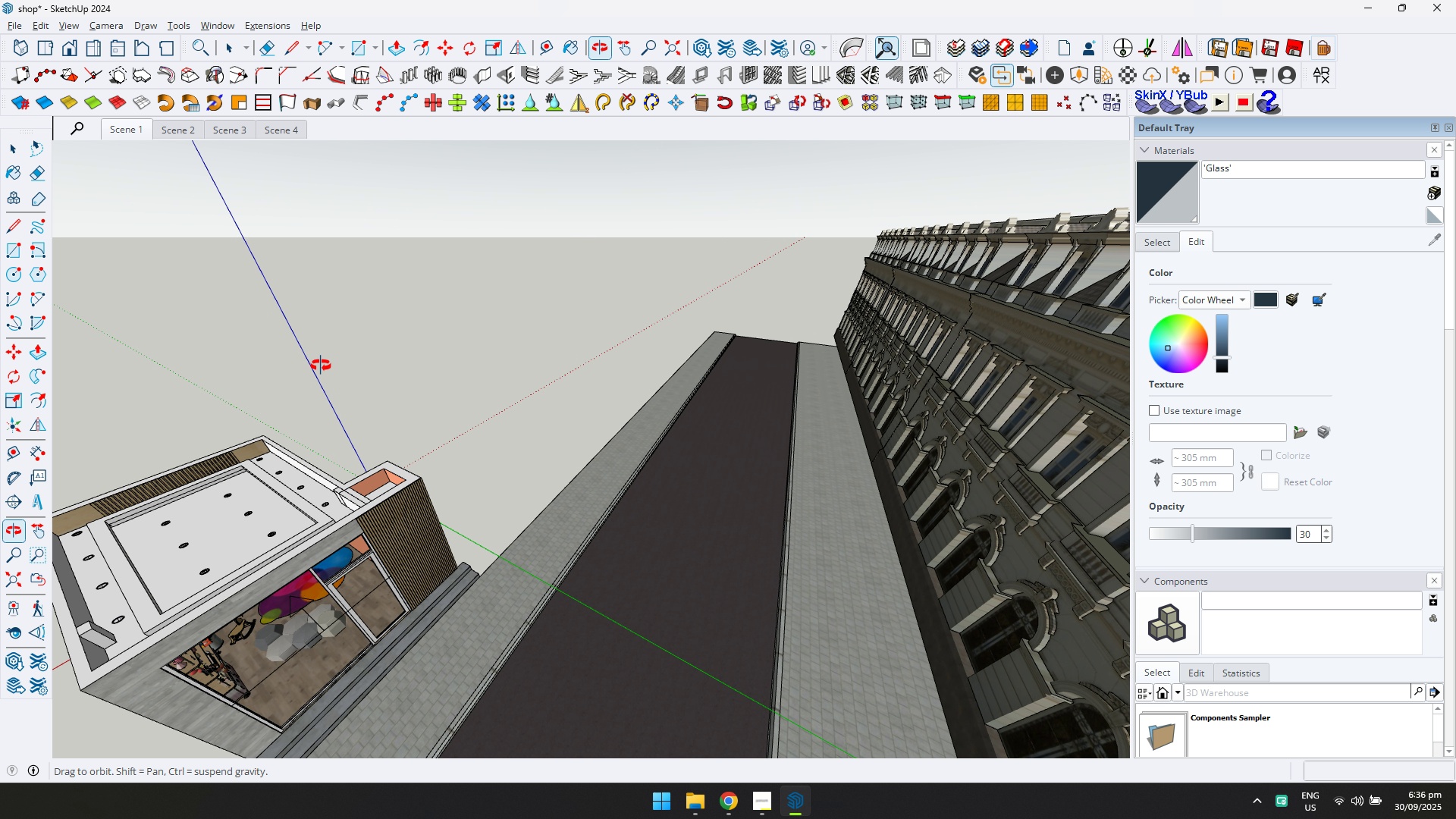 
hold_key(key=ShiftLeft, duration=0.32)
 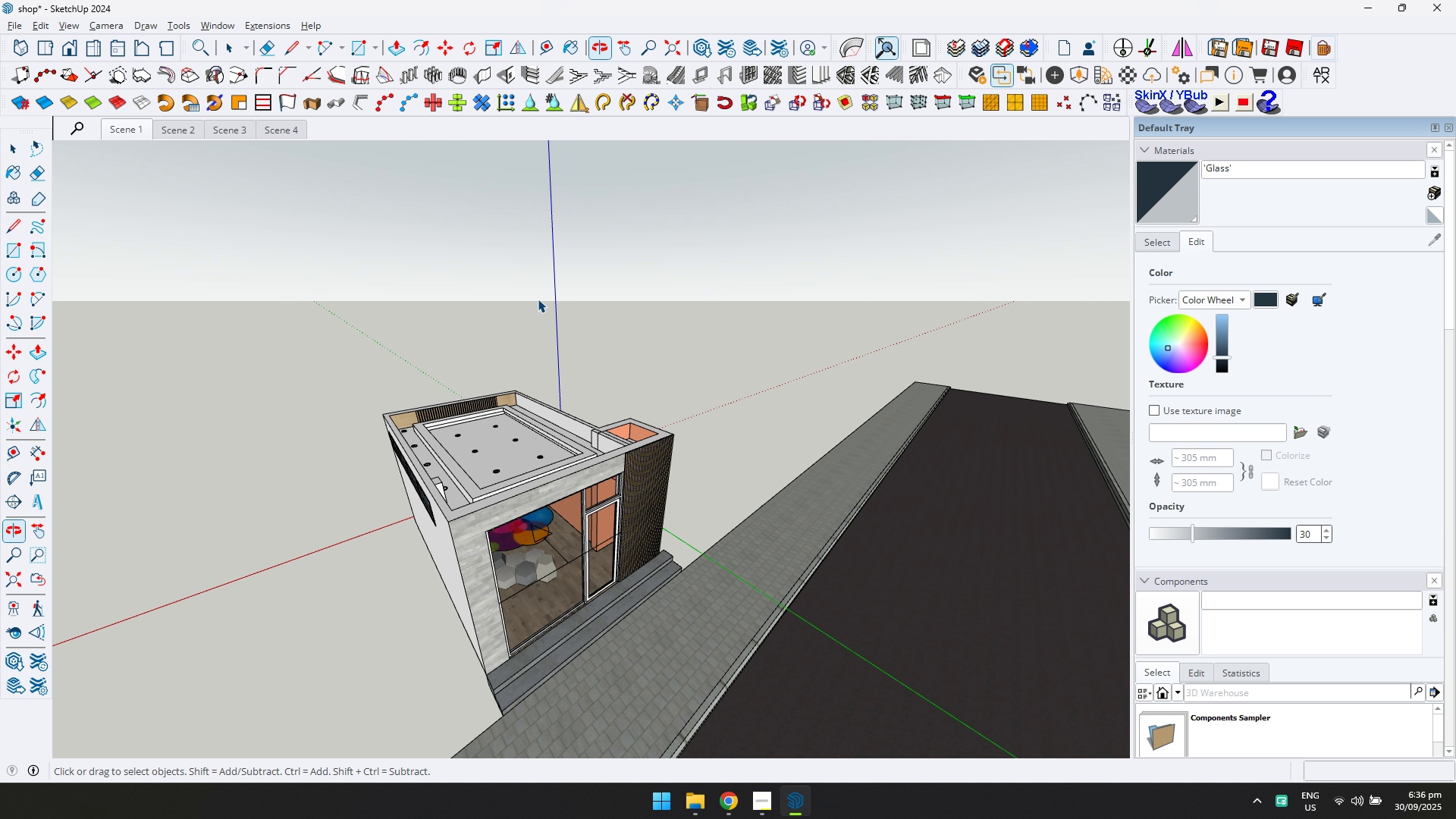 
scroll: coordinate [360, 479], scroll_direction: up, amount: 32.0
 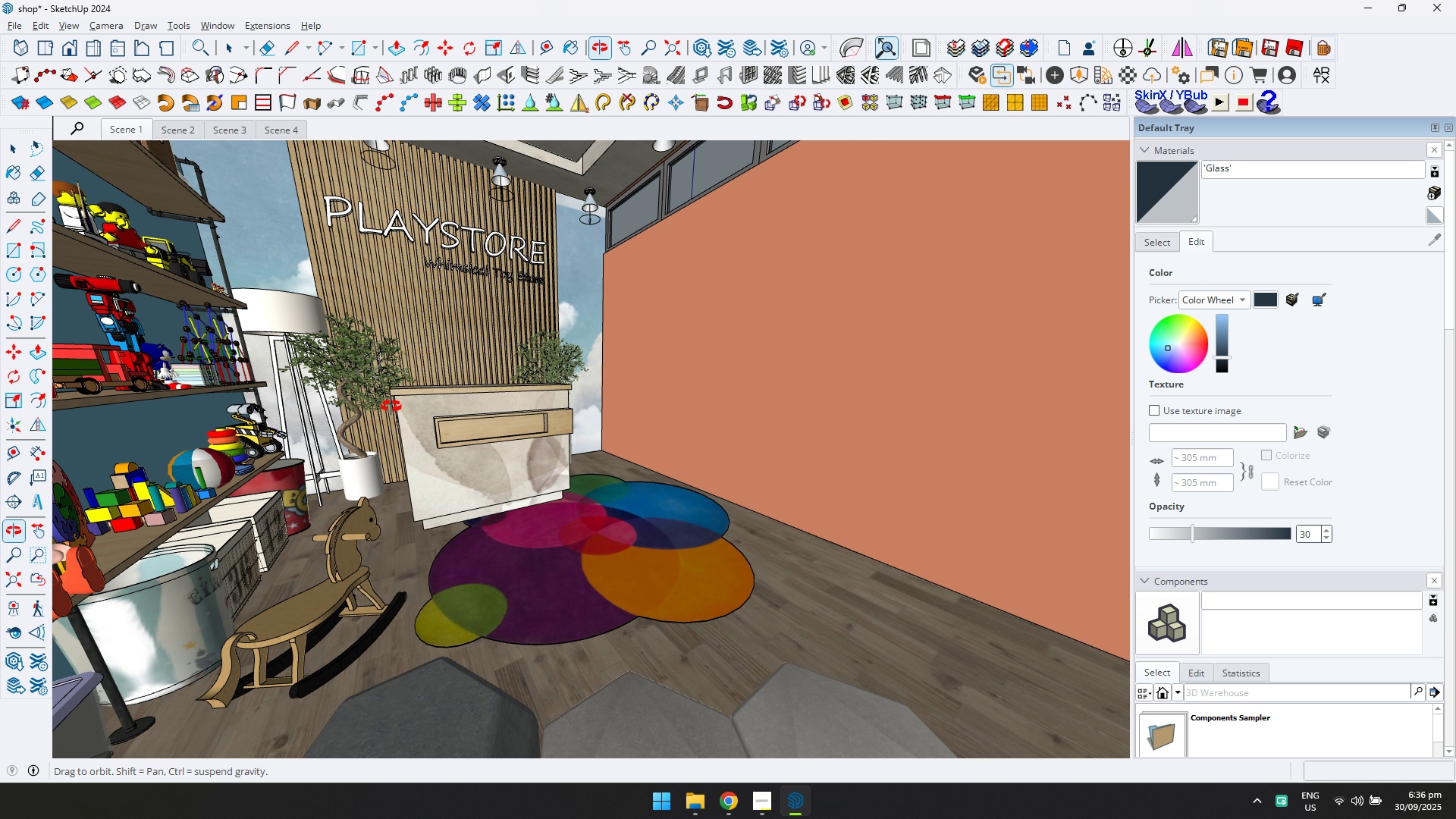 
hold_key(key=ShiftLeft, duration=0.34)
 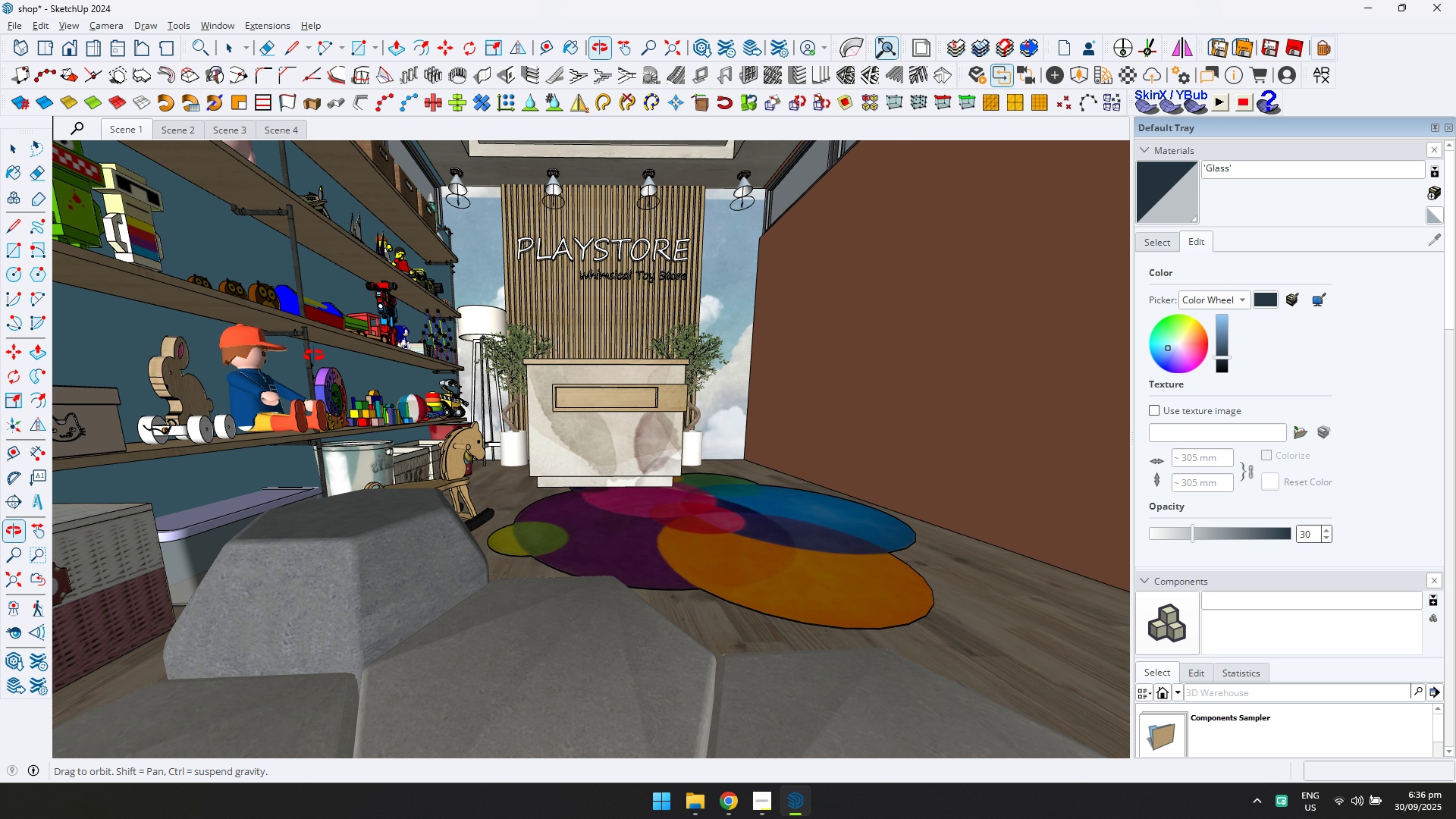 
hold_key(key=ShiftLeft, duration=0.6)
 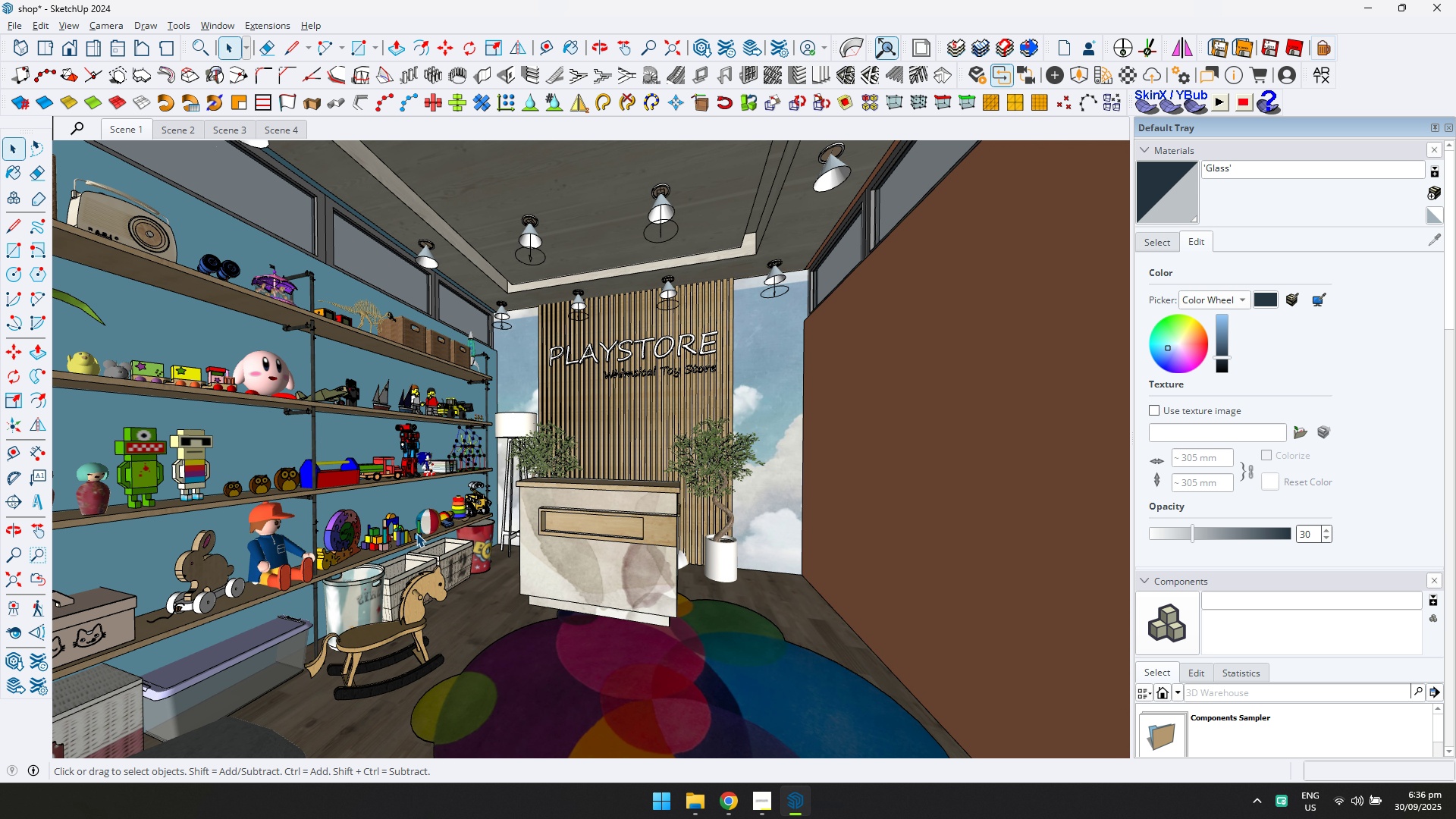 
key(Alt+Tab)
 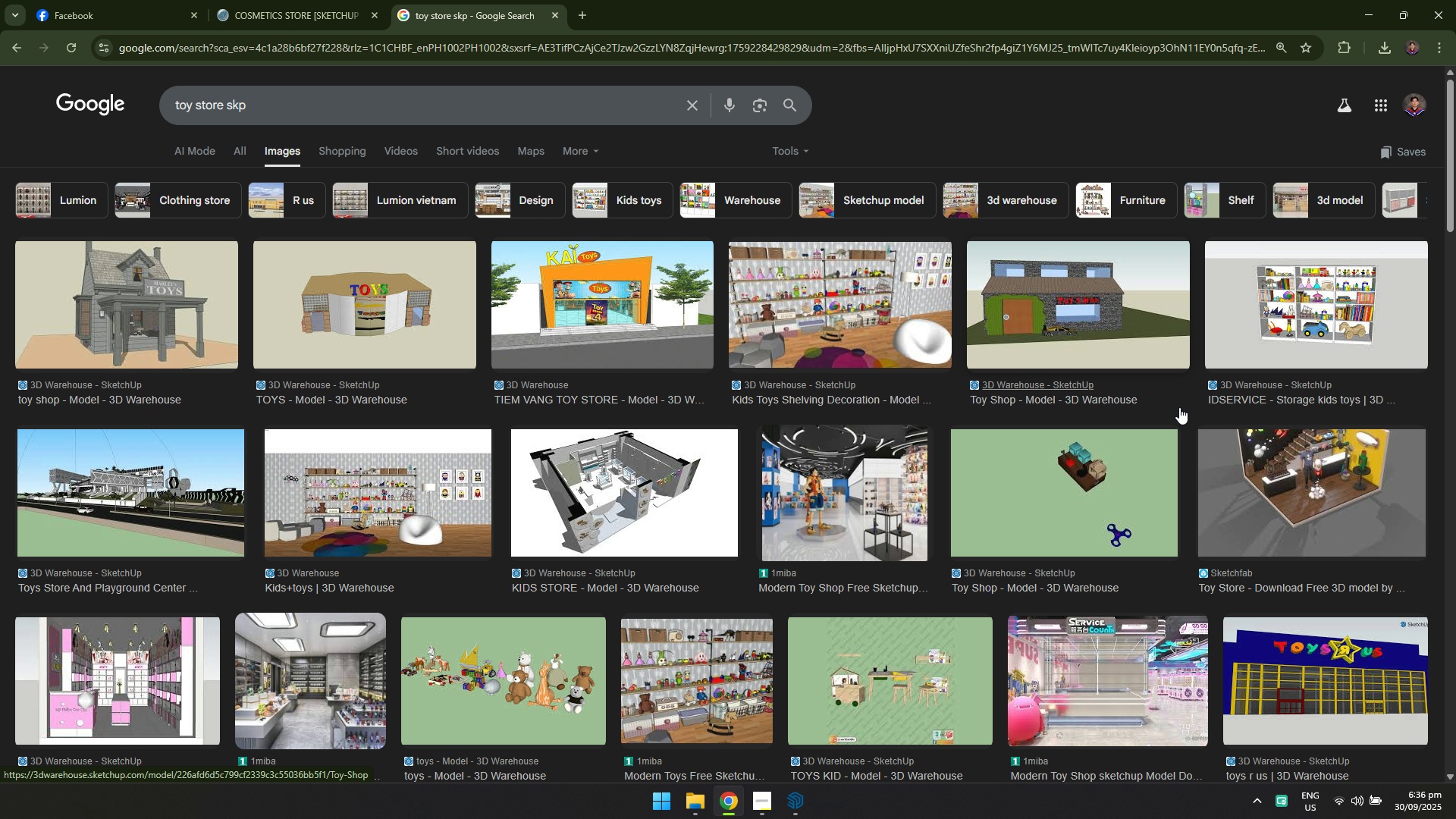 
left_click([1248, 351])
 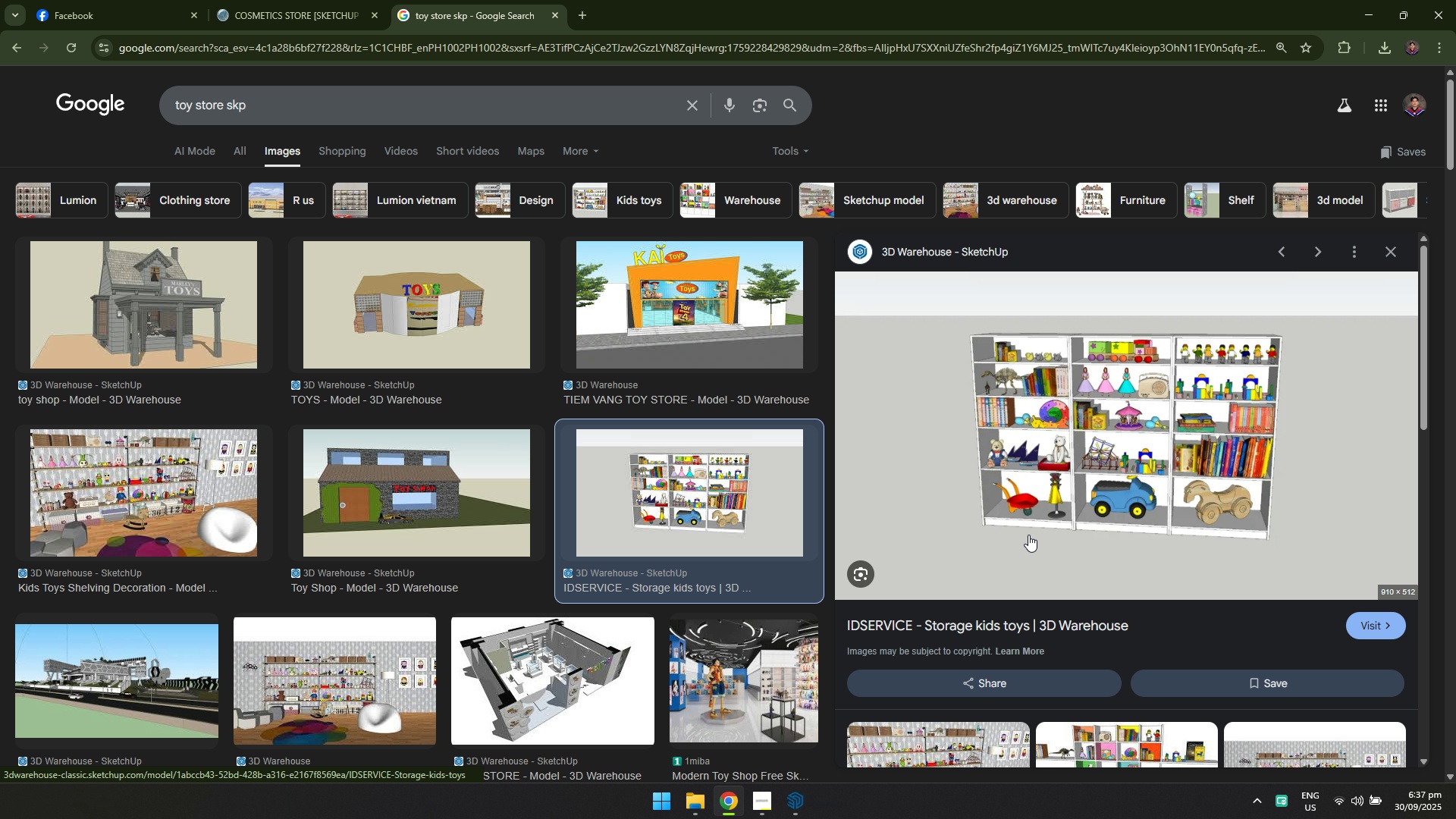 
key(Alt+Tab)
 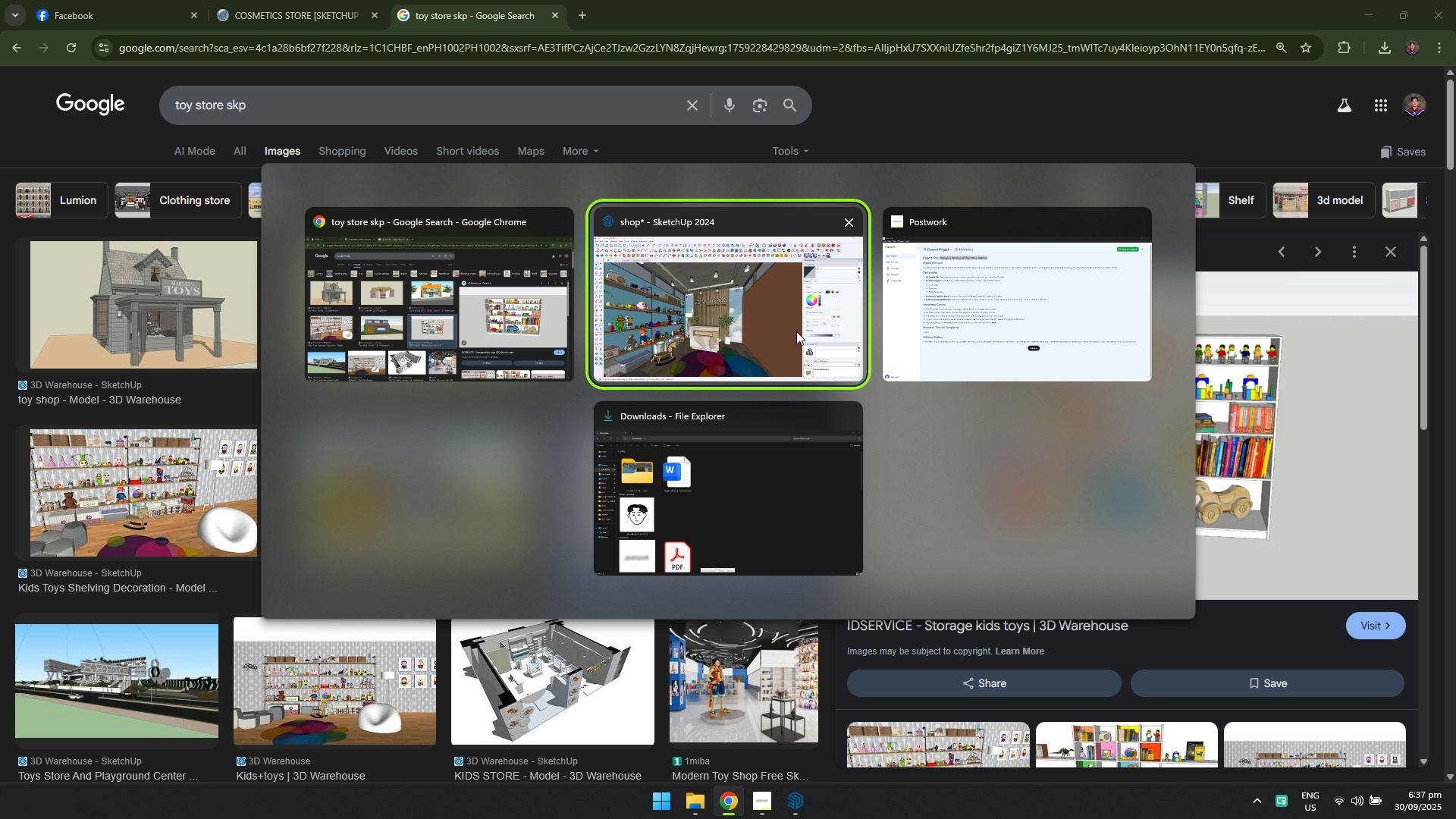 
left_click([796, 331])
 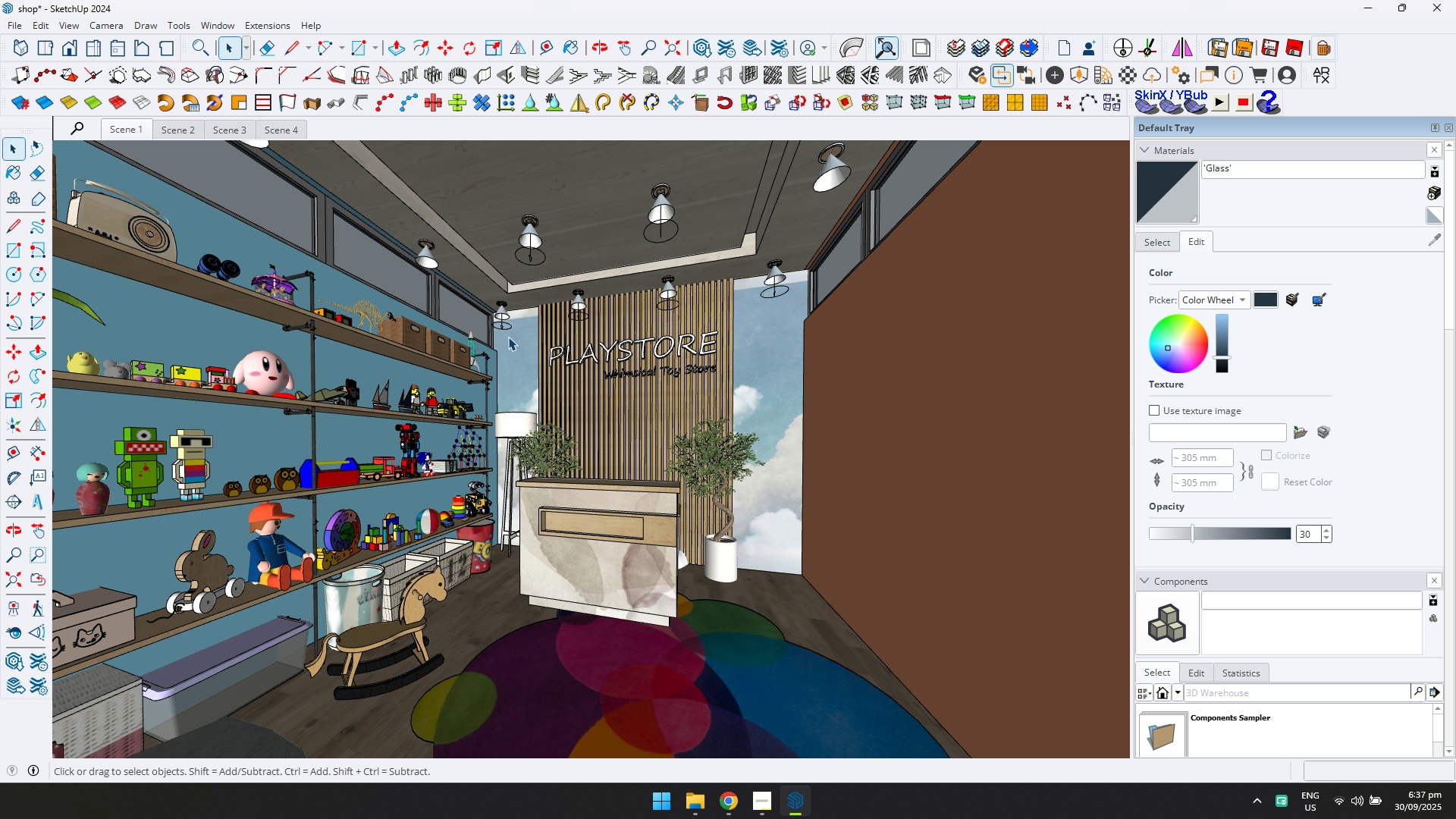 
scroll: coordinate [343, 380], scroll_direction: up, amount: 6.0
 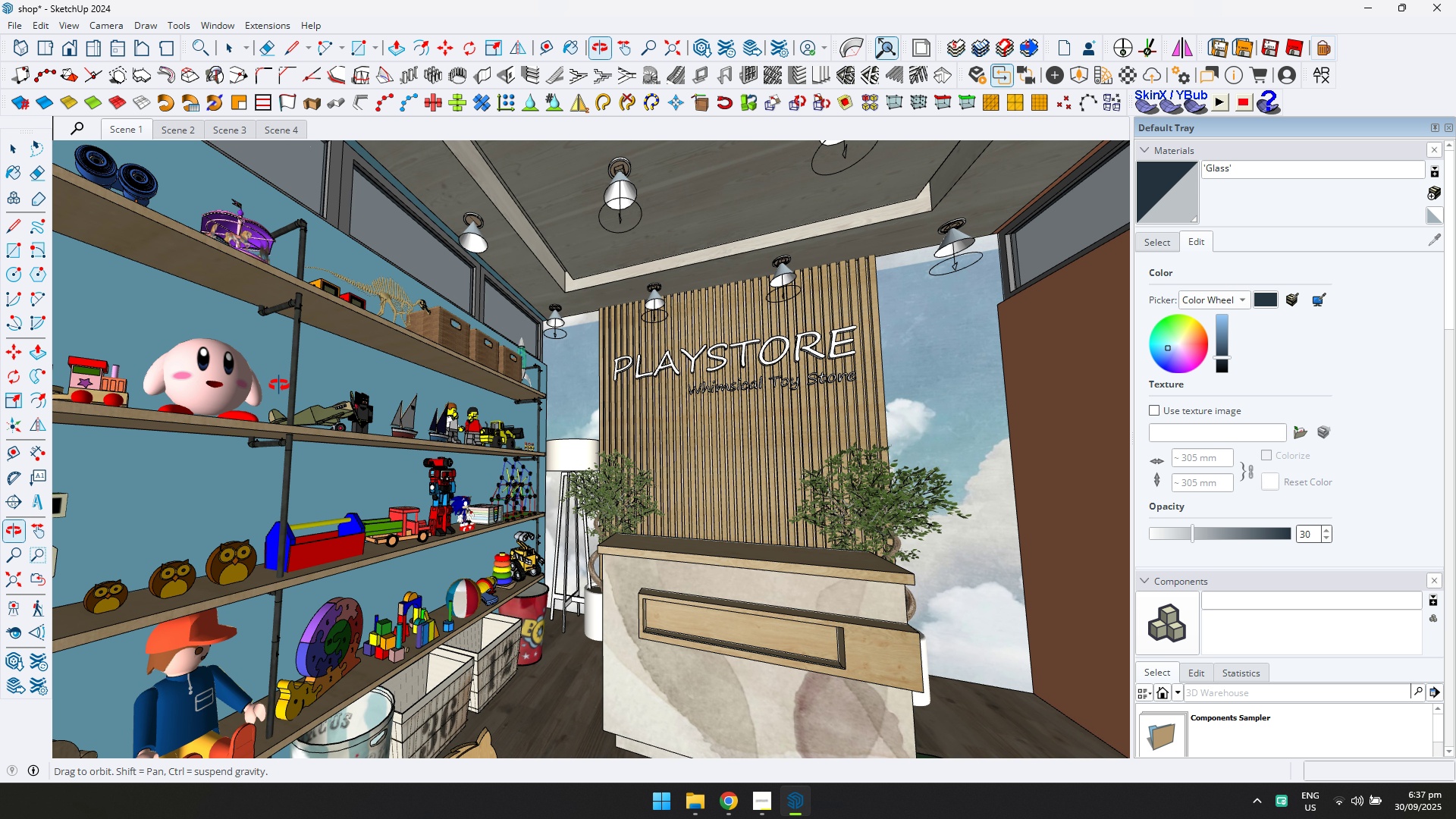 
hold_key(key=ShiftLeft, duration=0.31)
 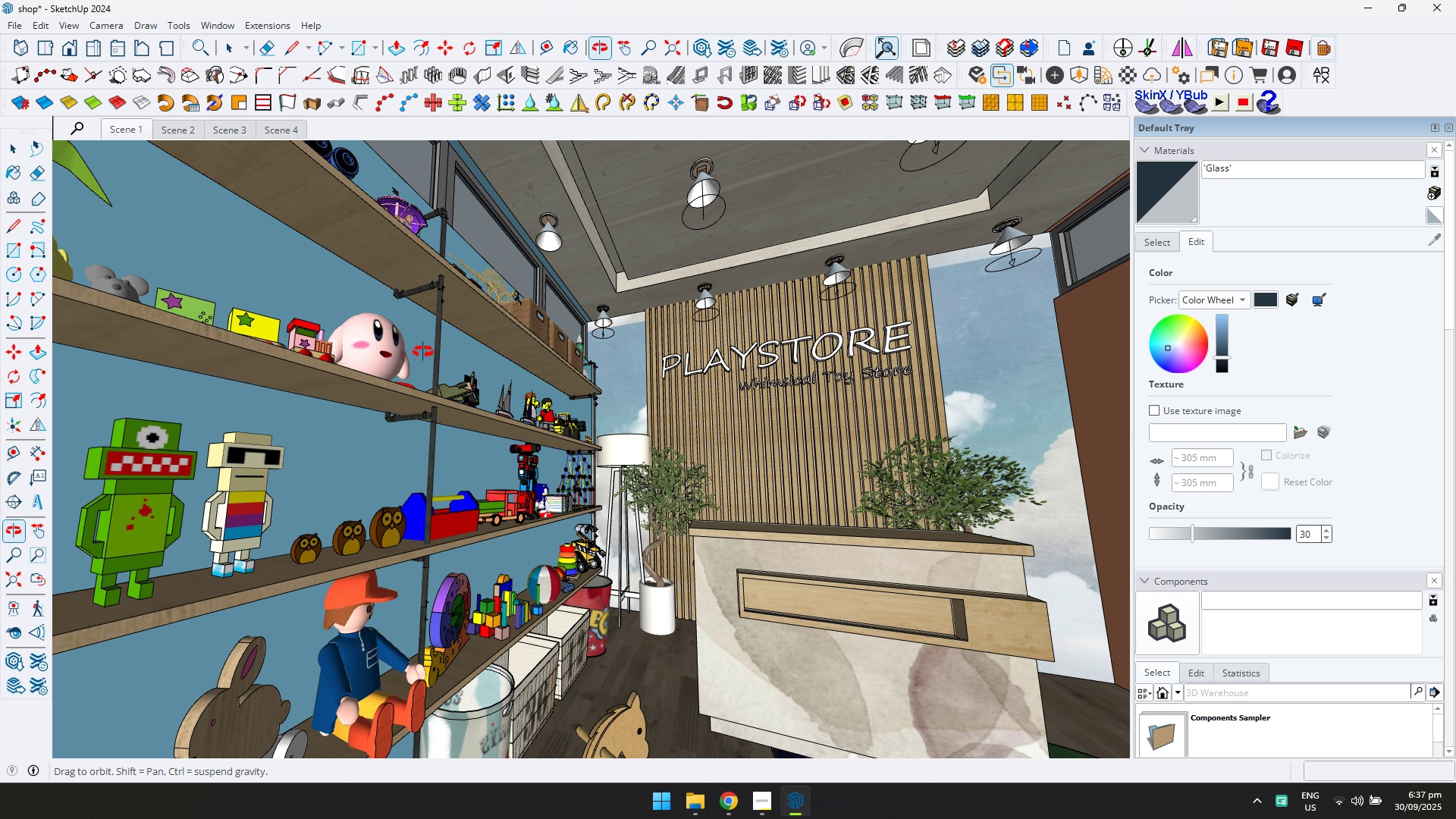 
scroll: coordinate [445, 341], scroll_direction: up, amount: 6.0
 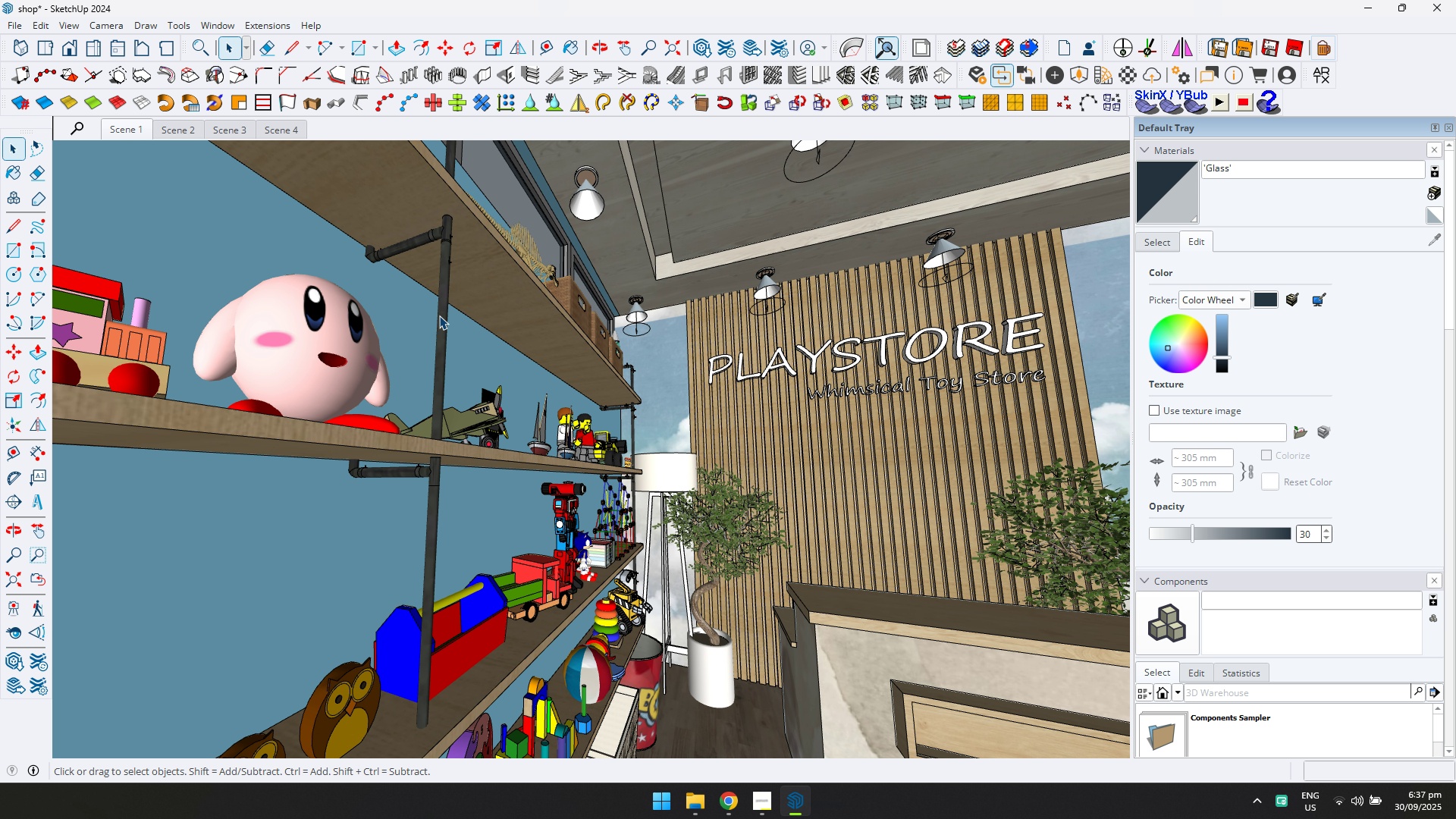 
double_click([439, 315])
 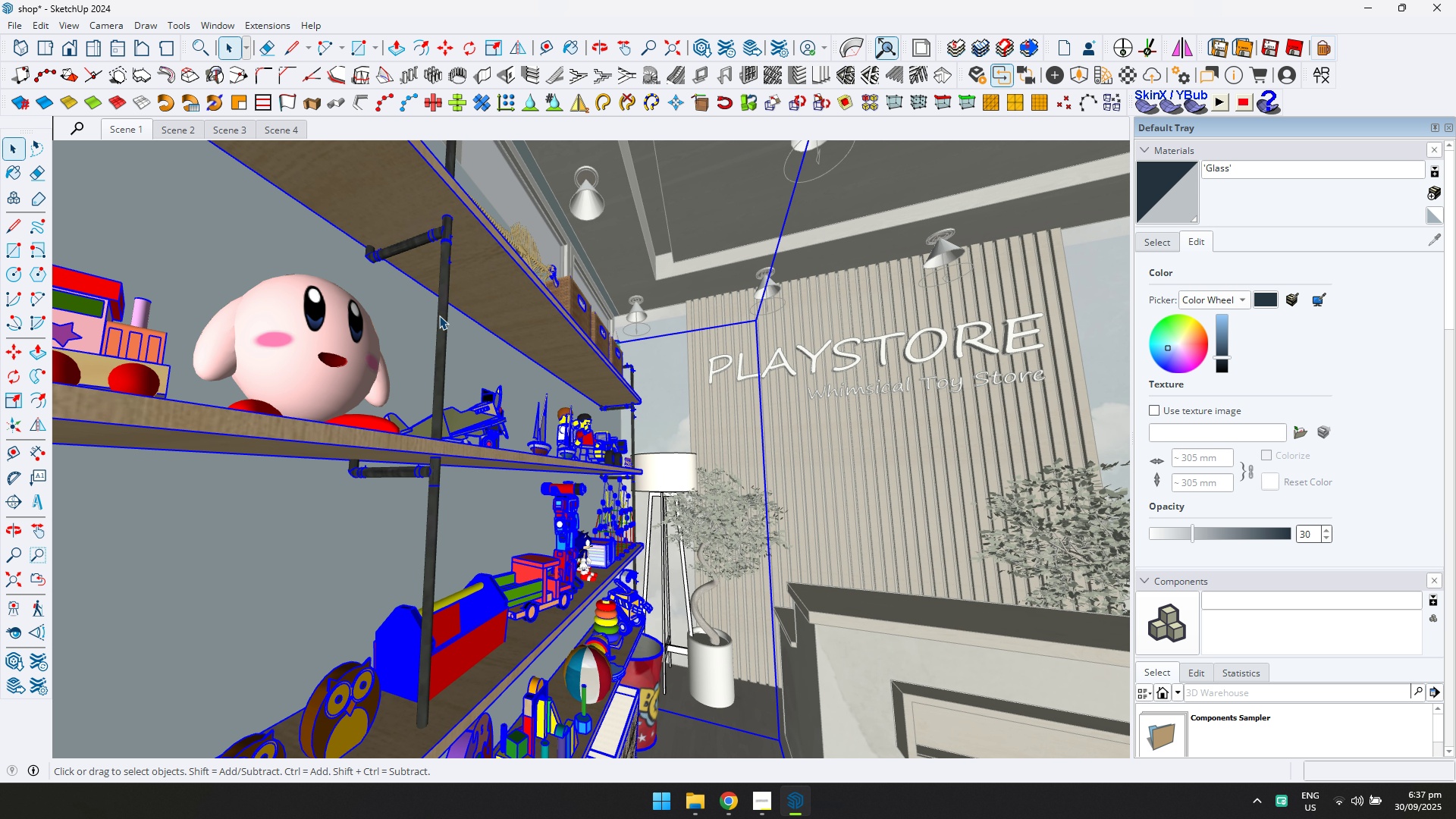 
triple_click([439, 315])
 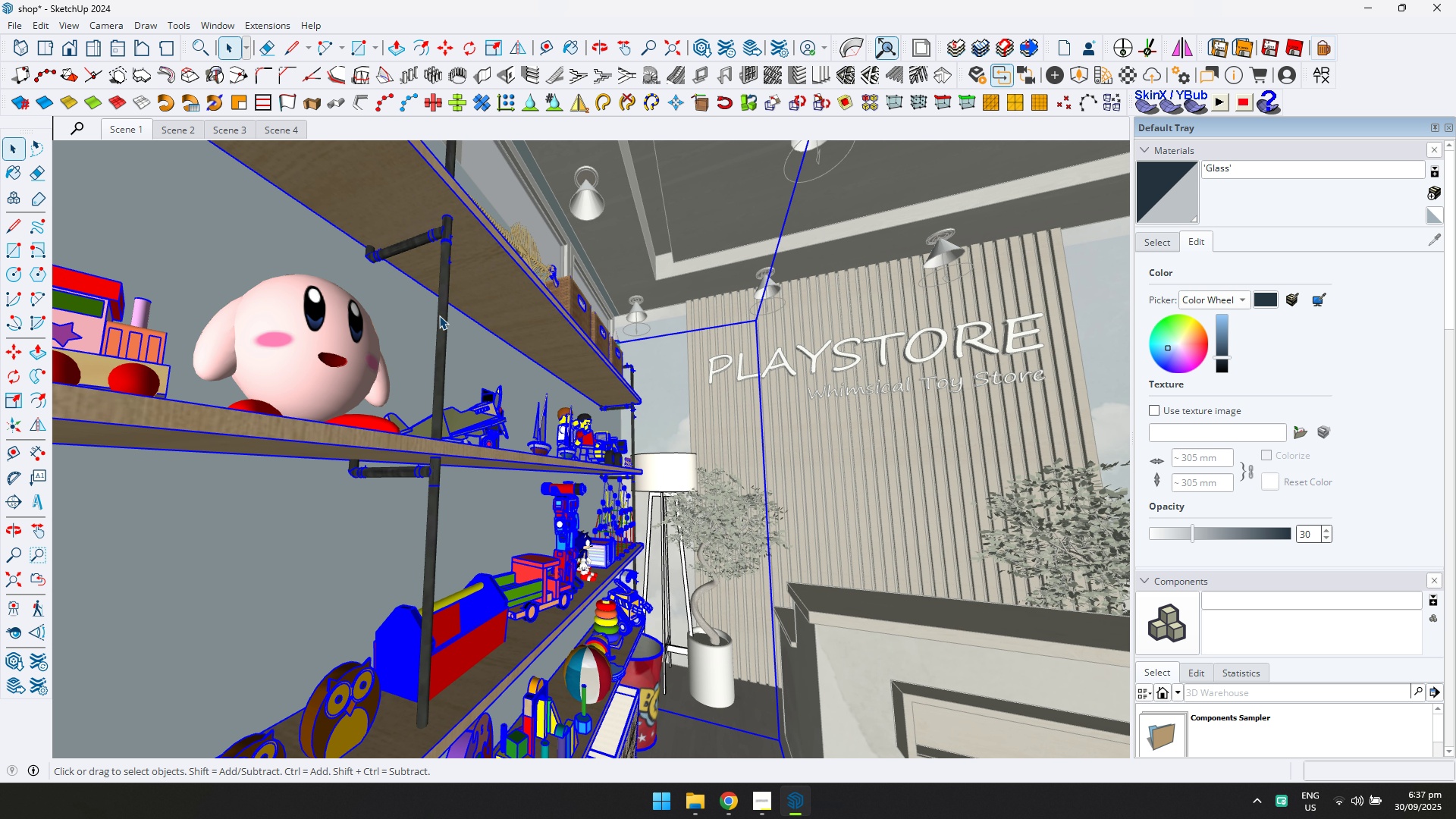 
triple_click([439, 315])
 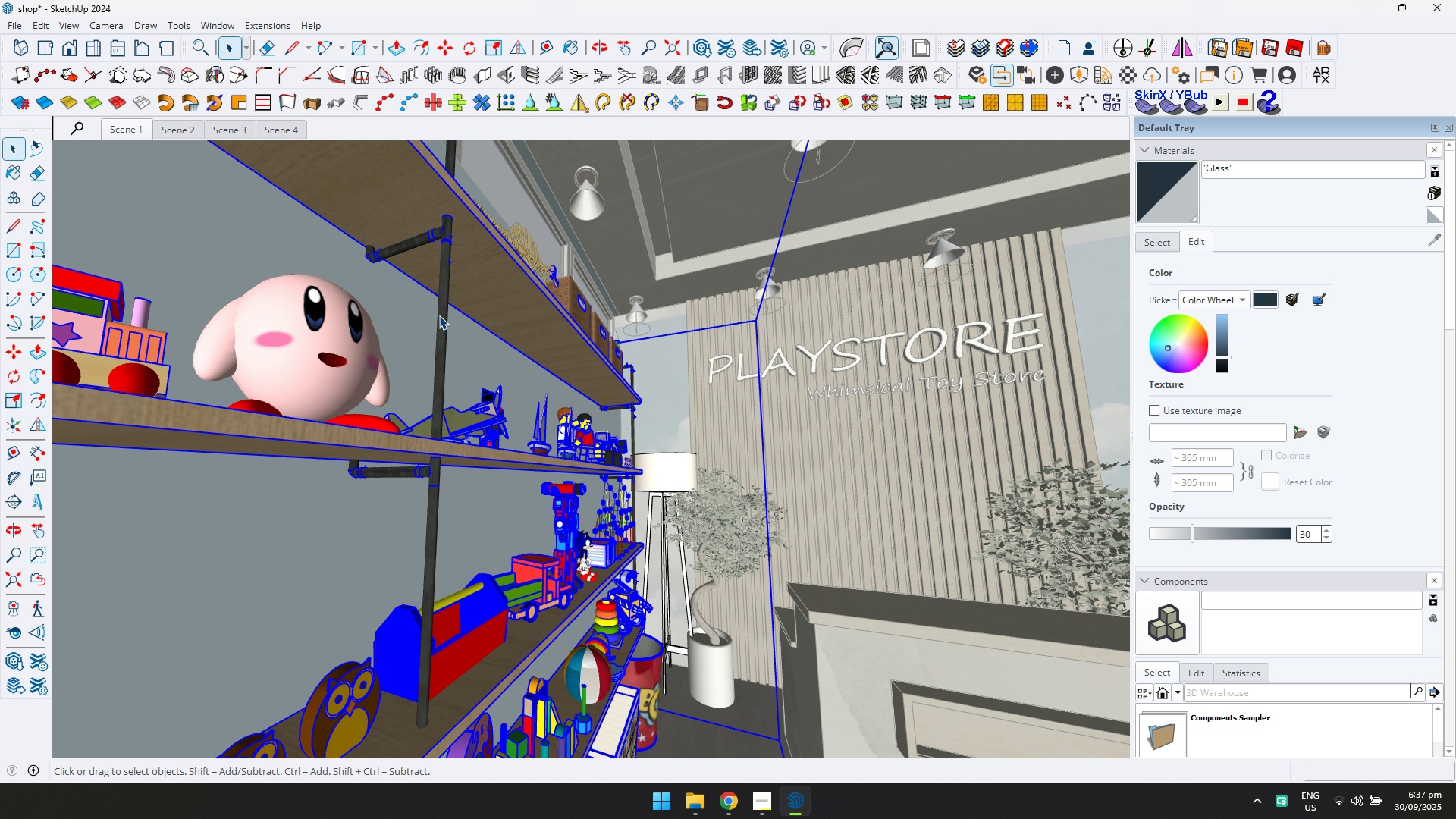 
triple_click([439, 315])
 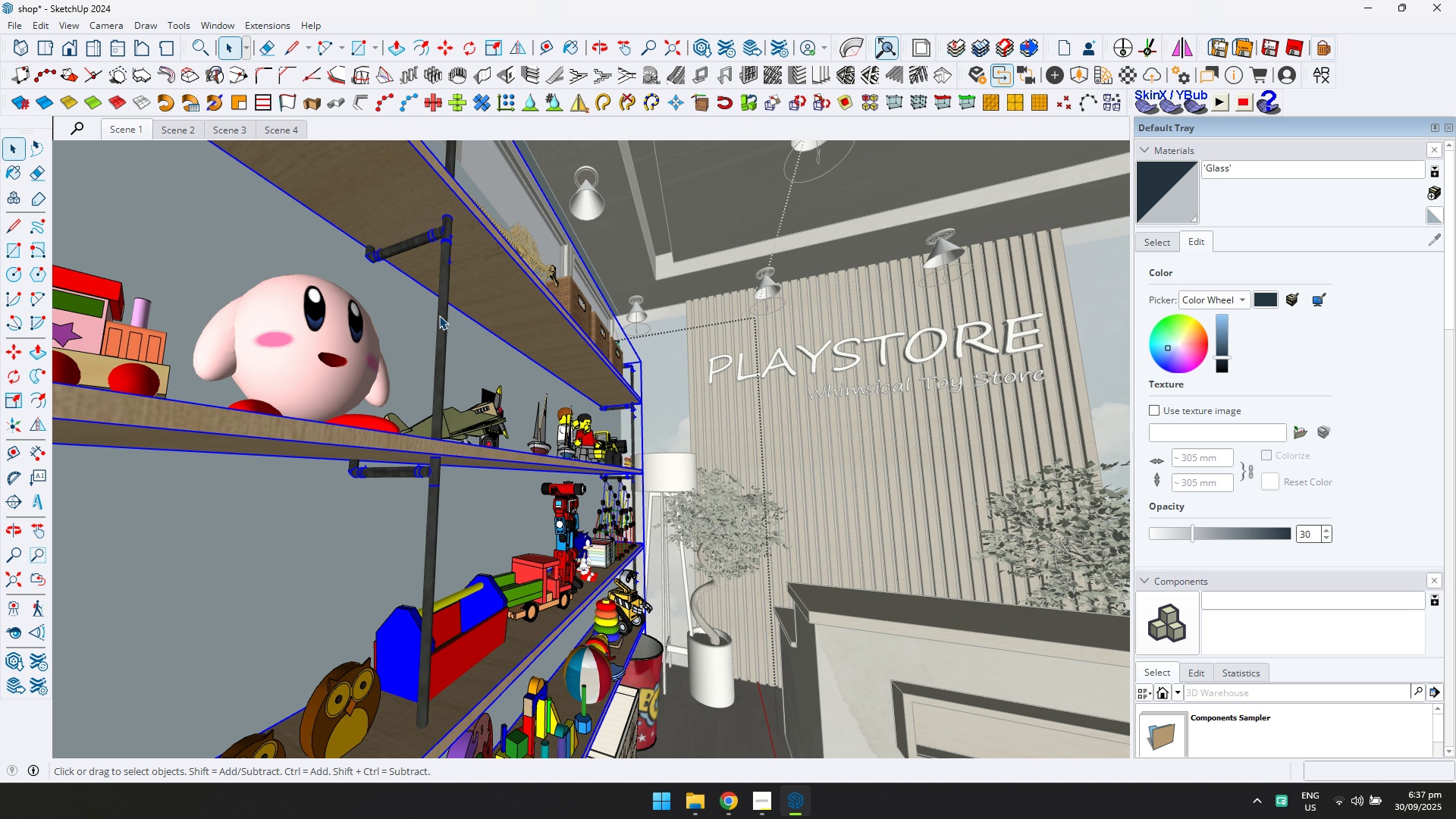 
triple_click([439, 315])
 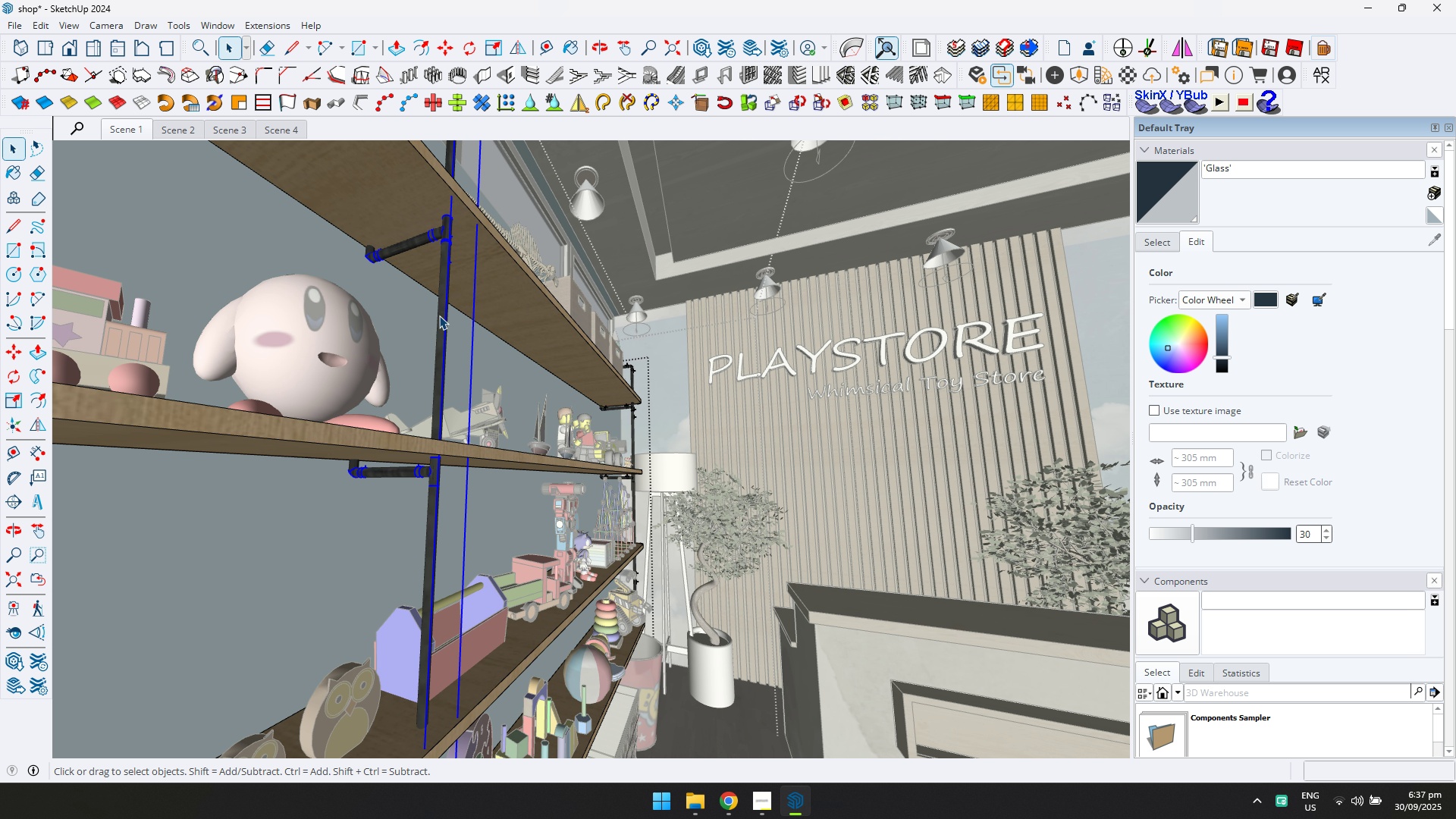 
triple_click([439, 315])
 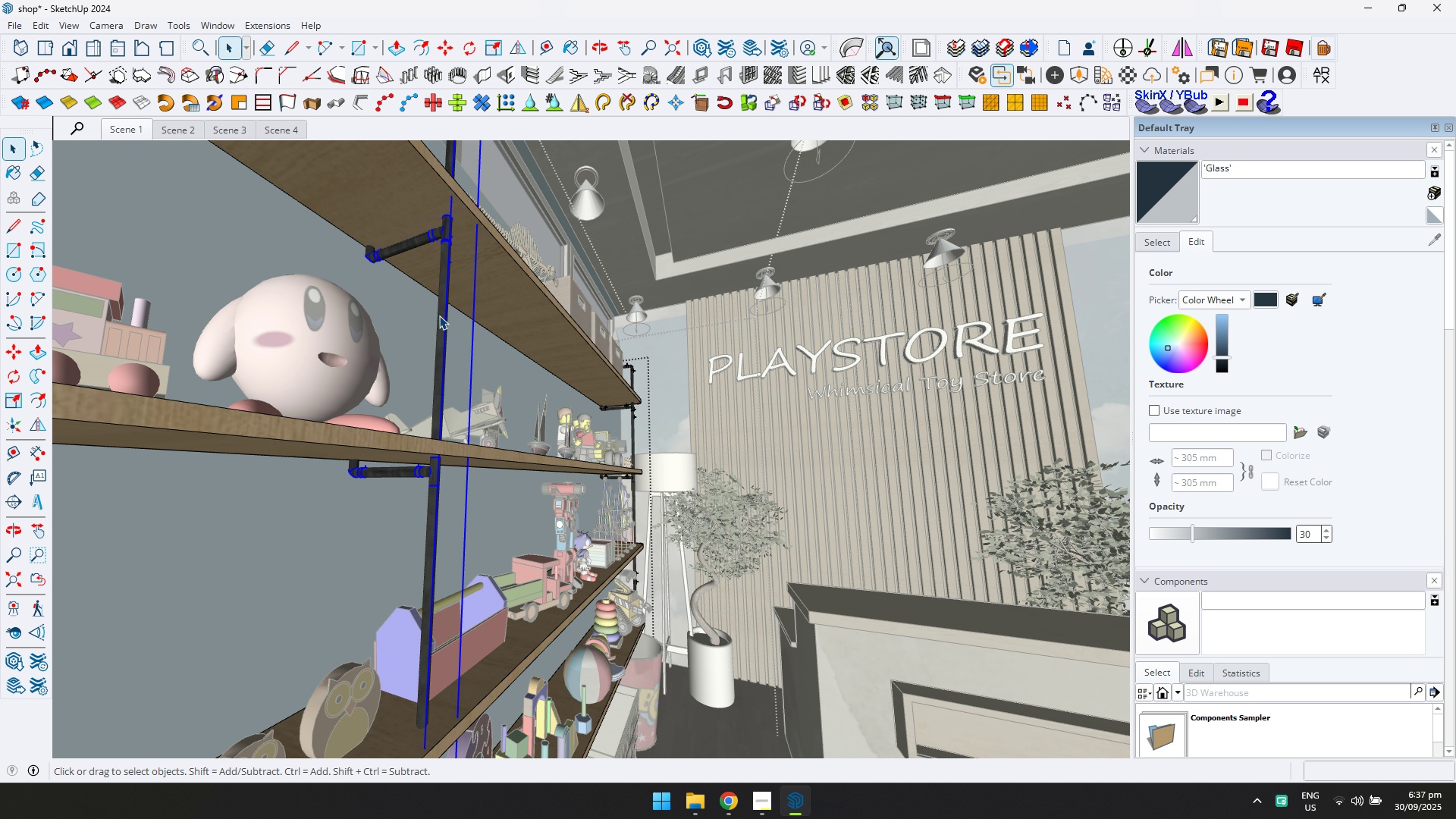 
key(D)
 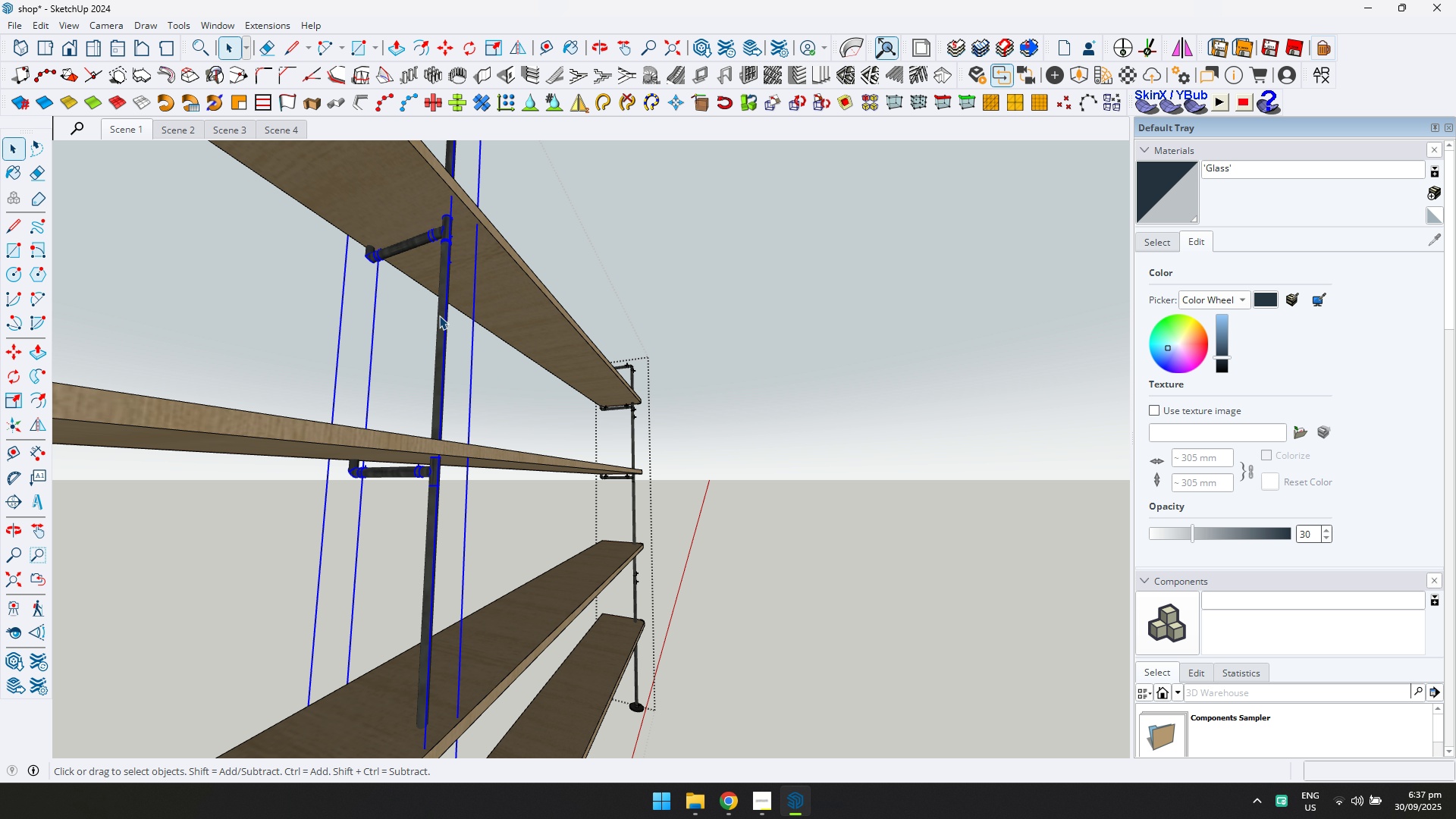 
double_click([439, 315])
 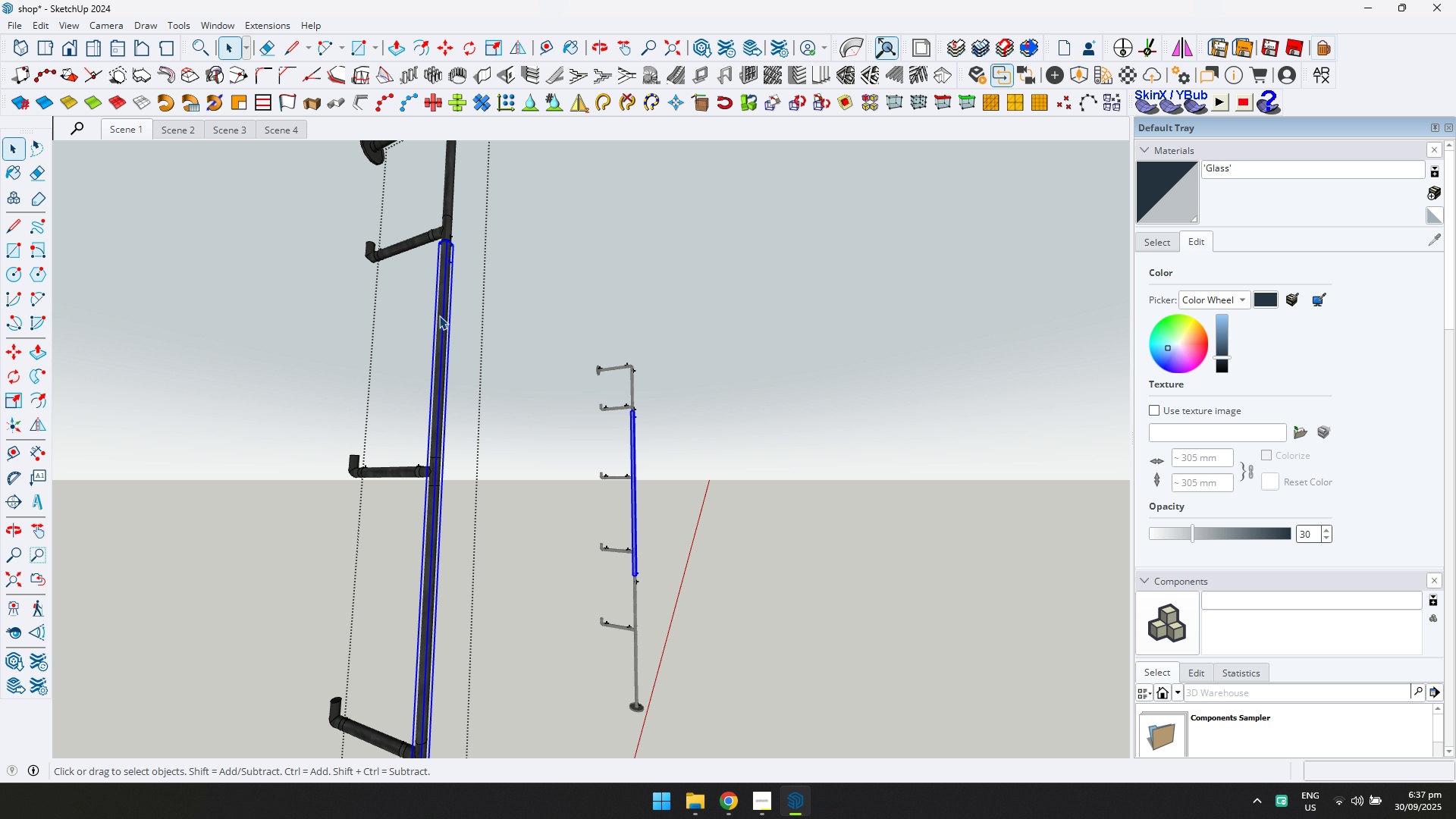 
triple_click([439, 315])
 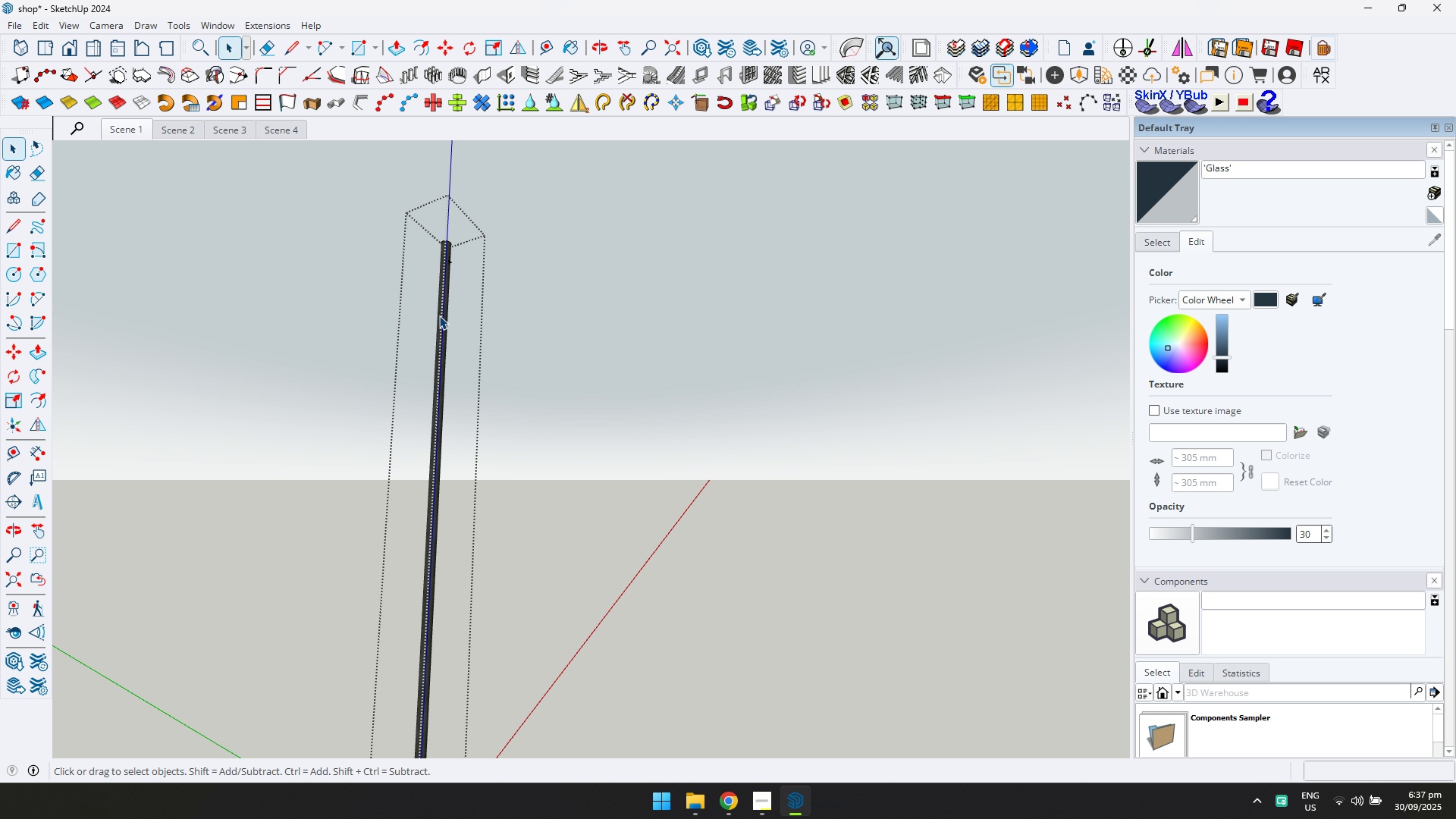 
triple_click([439, 315])
 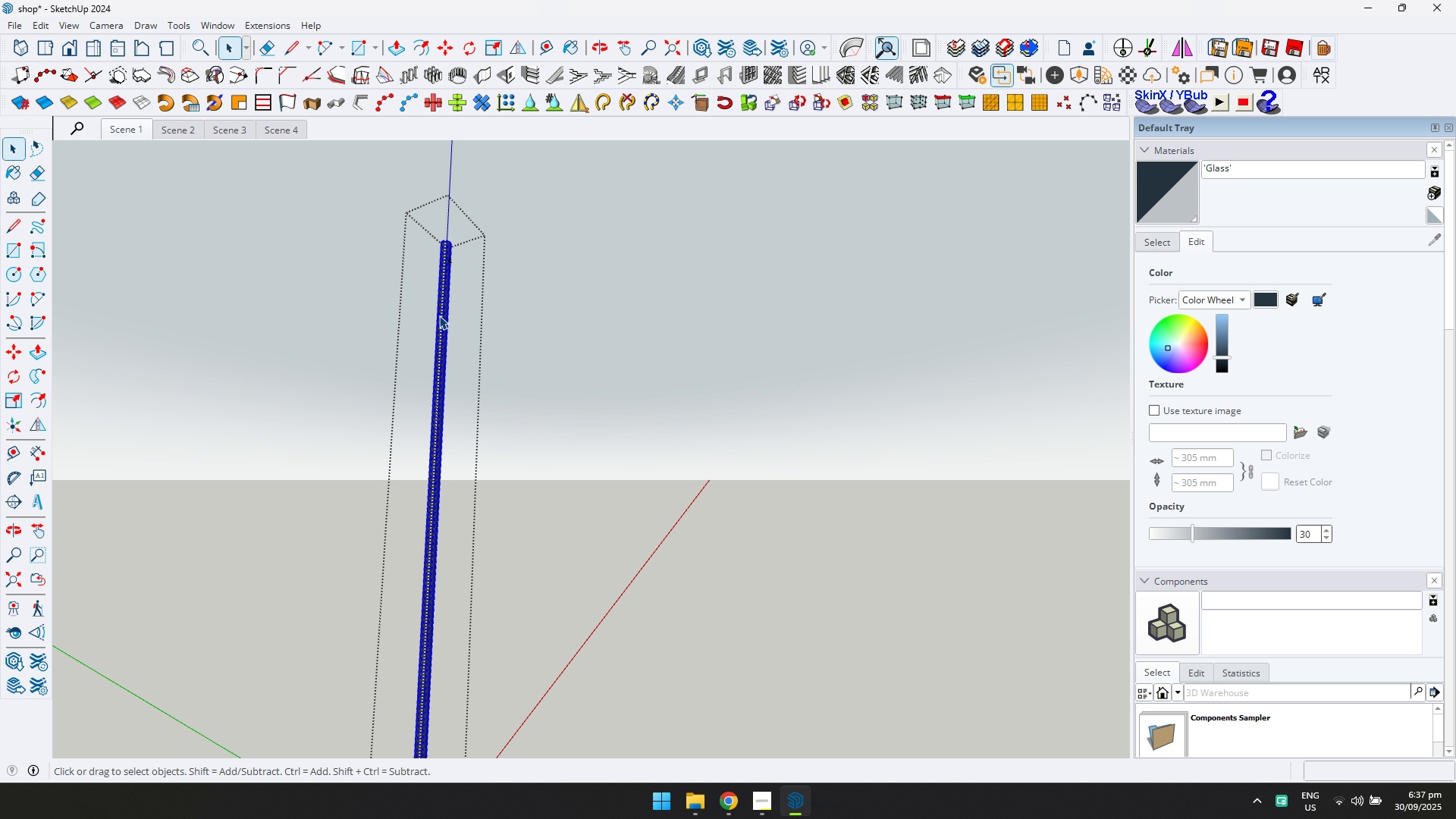 
triple_click([439, 315])
 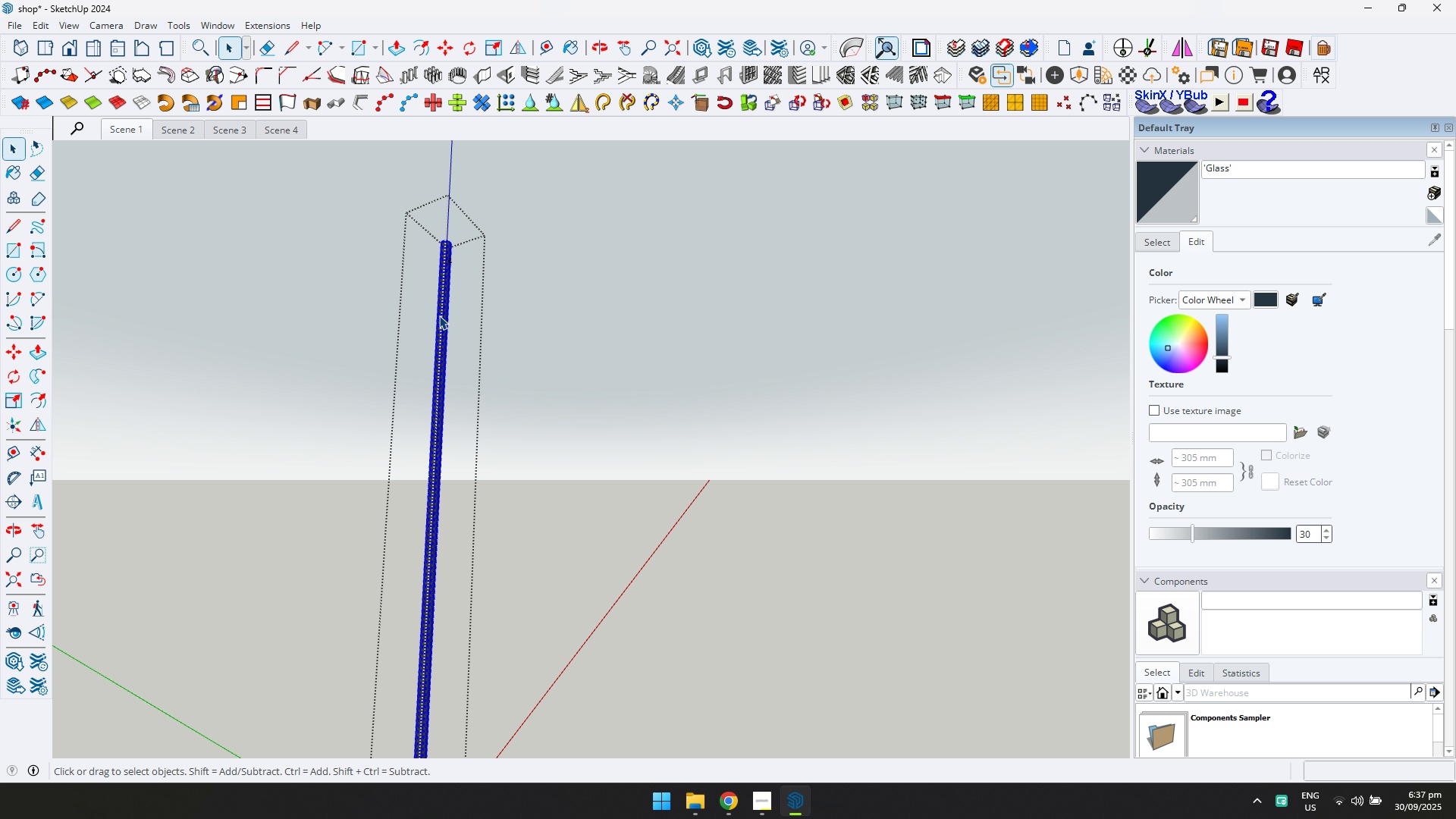 
key(Escape)
 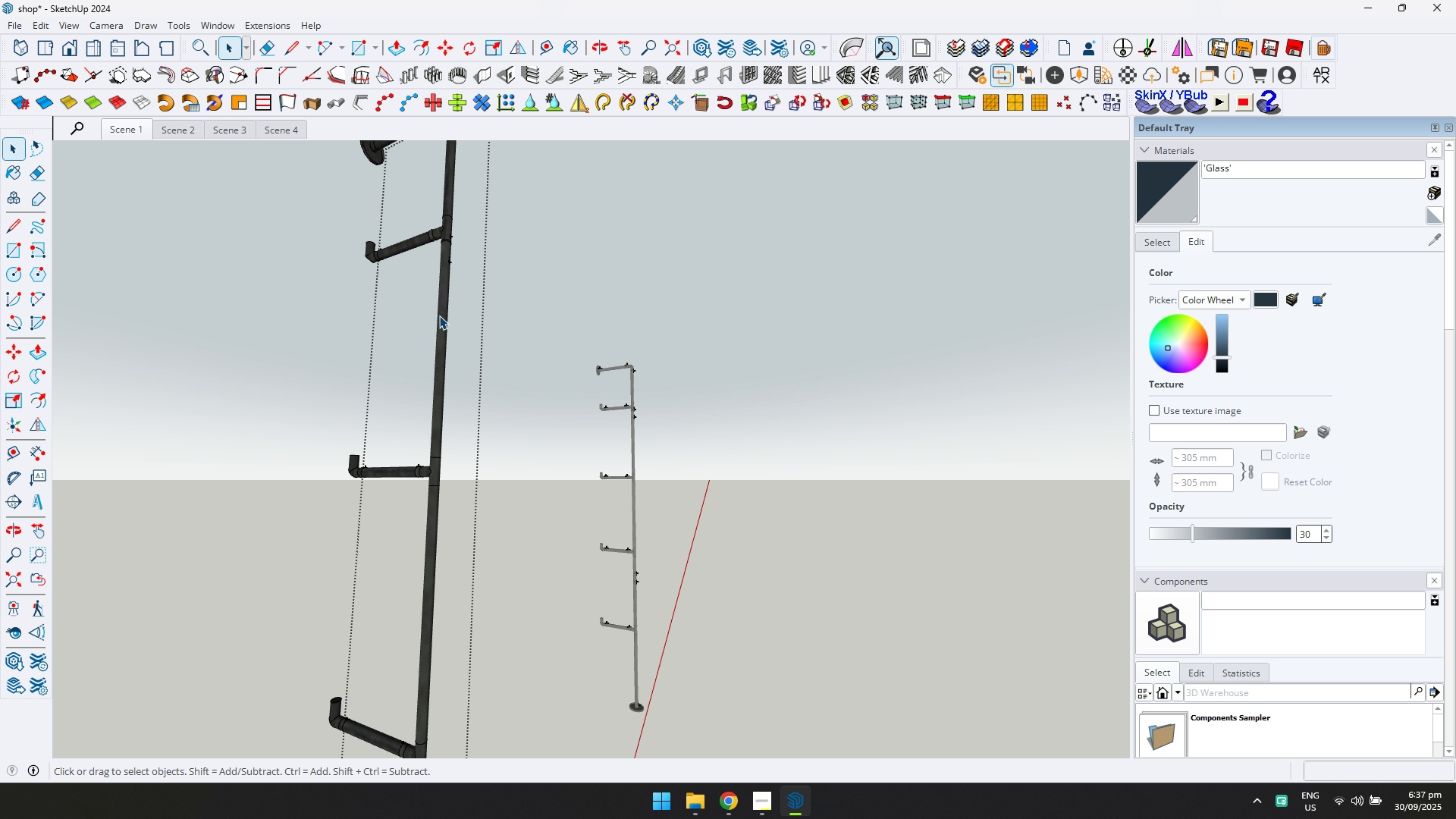 
key(Escape)
 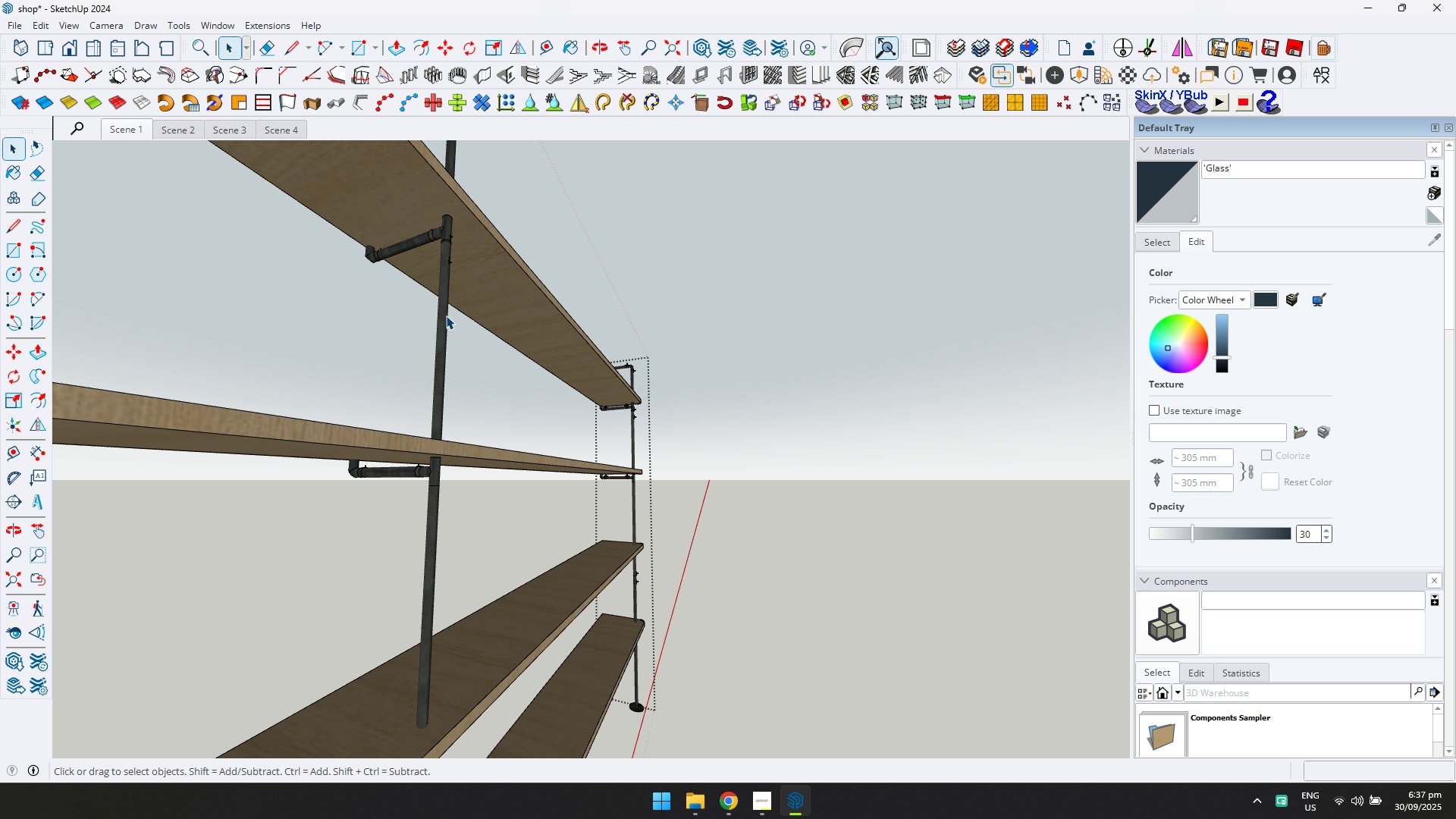 
key(Escape)
 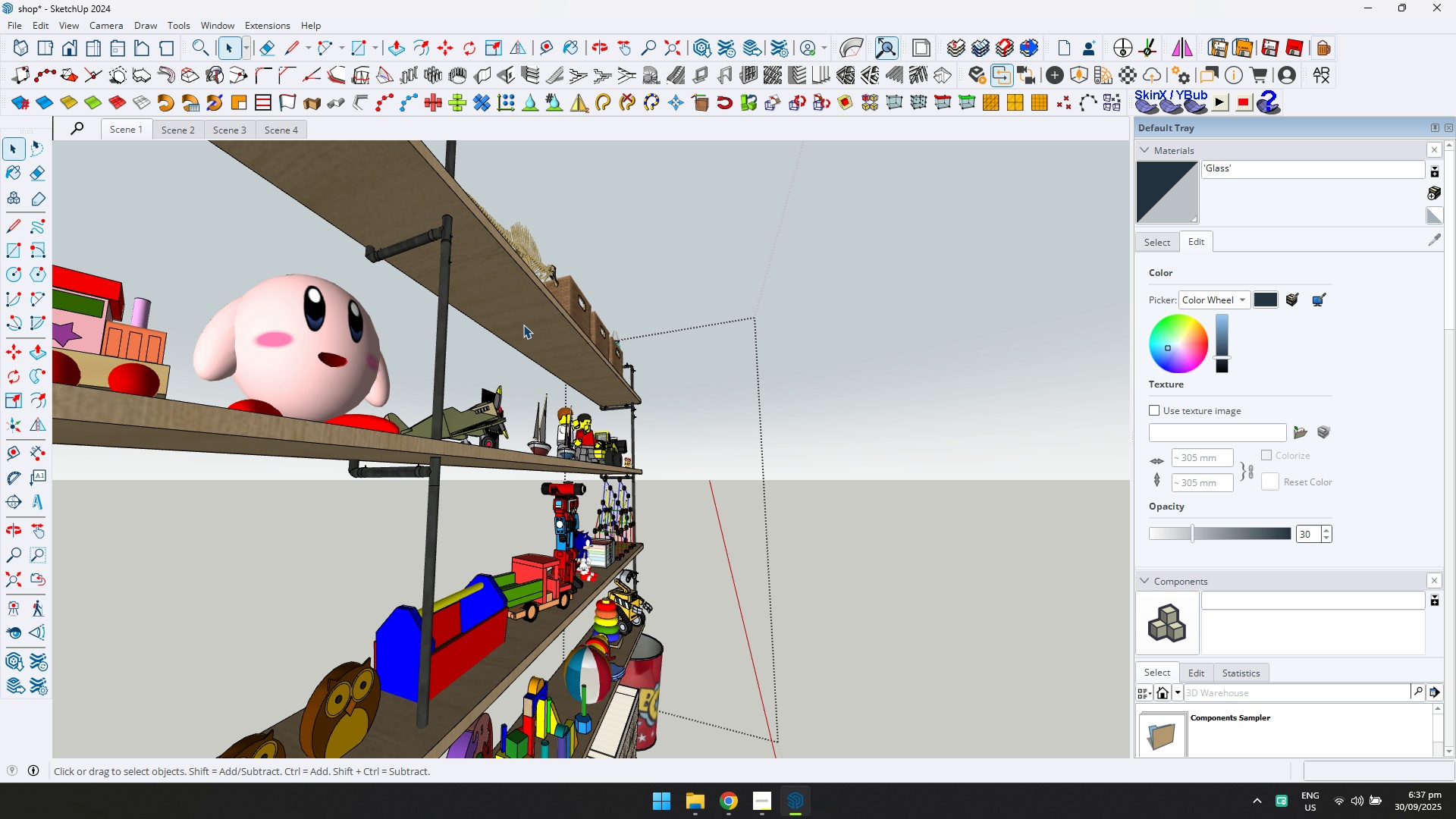 
scroll: coordinate [525, 327], scroll_direction: down, amount: 6.0
 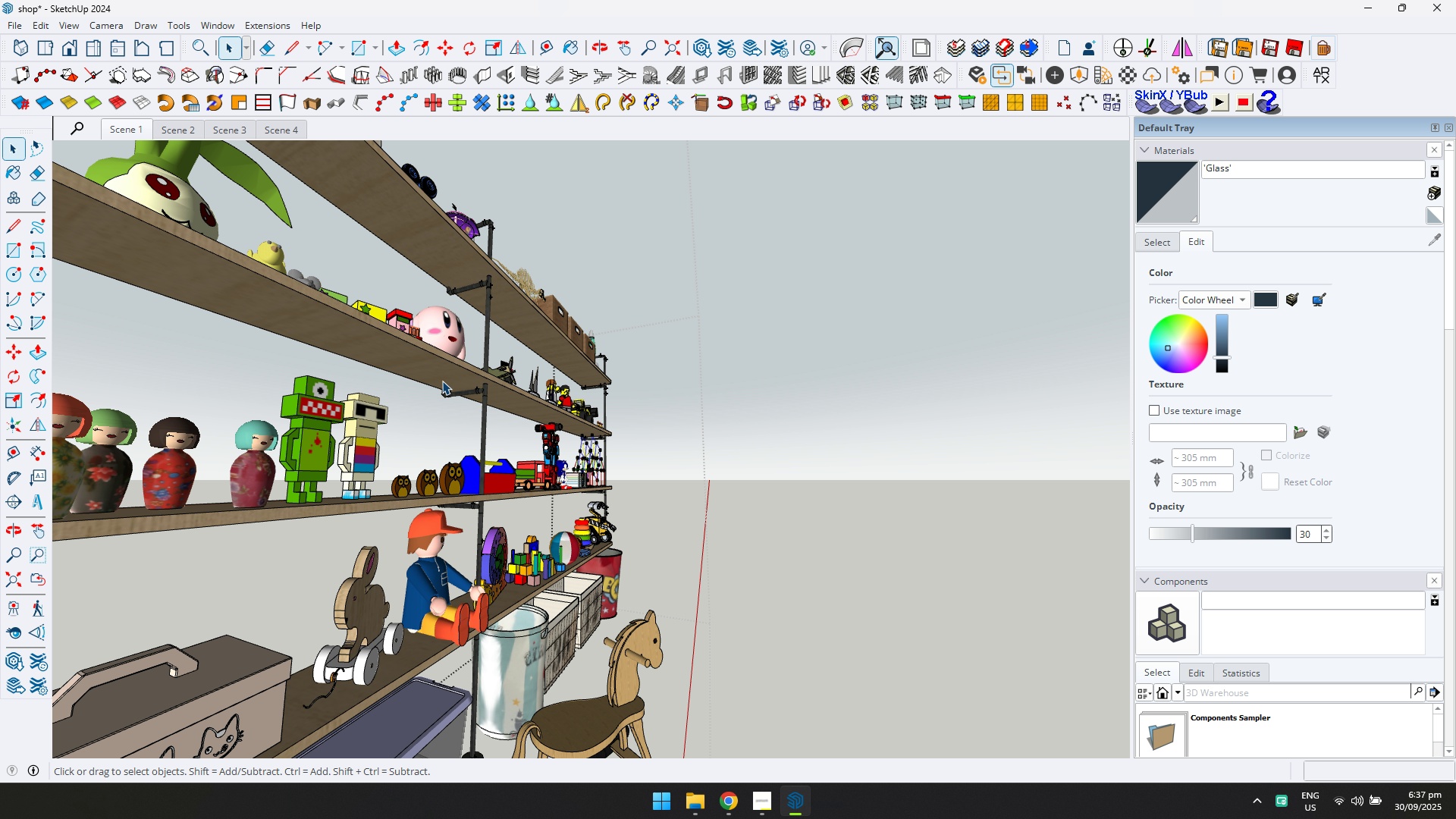 
double_click([442, 381])
 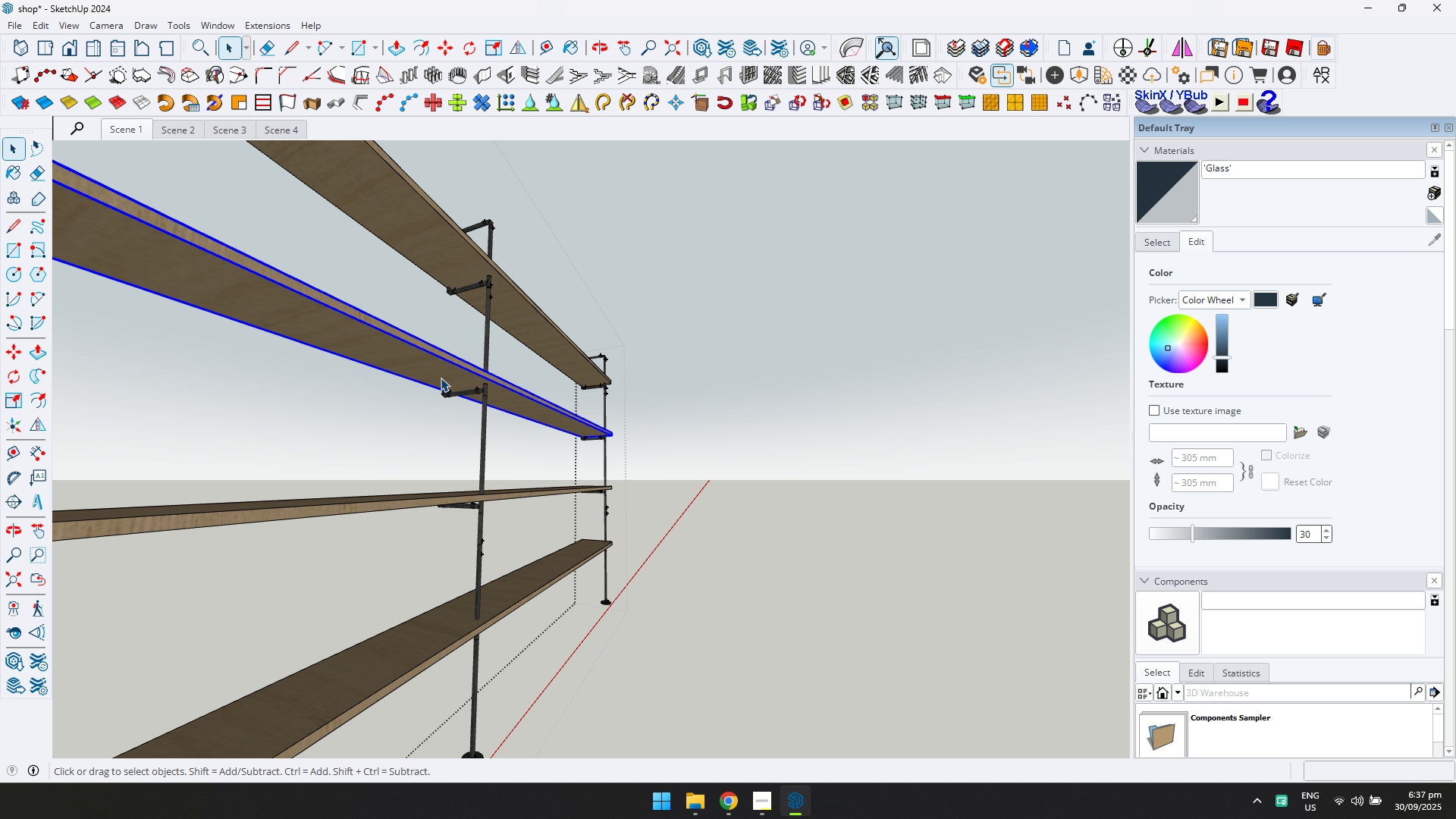 
triple_click([441, 378])
 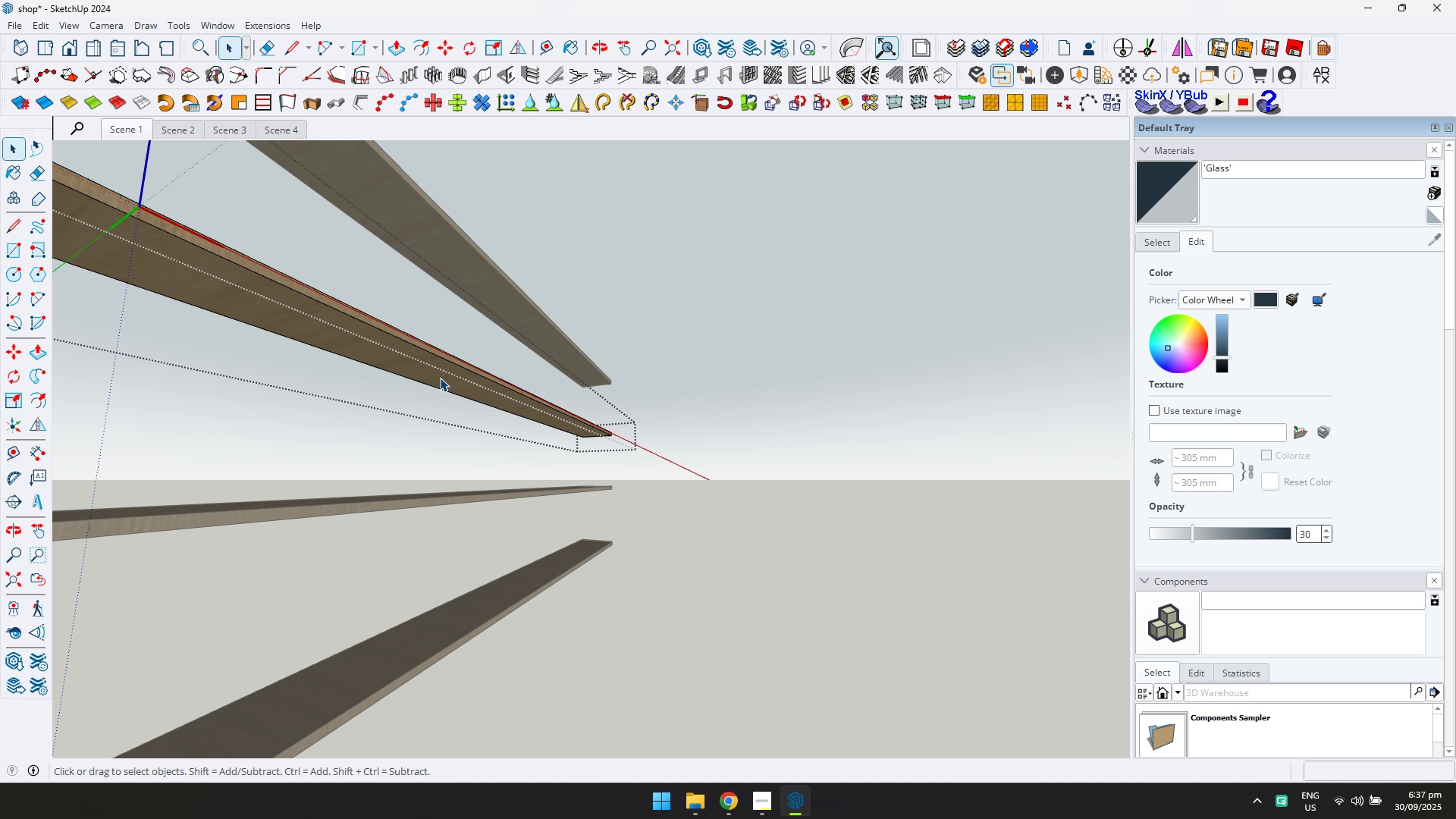 
triple_click([440, 378])
 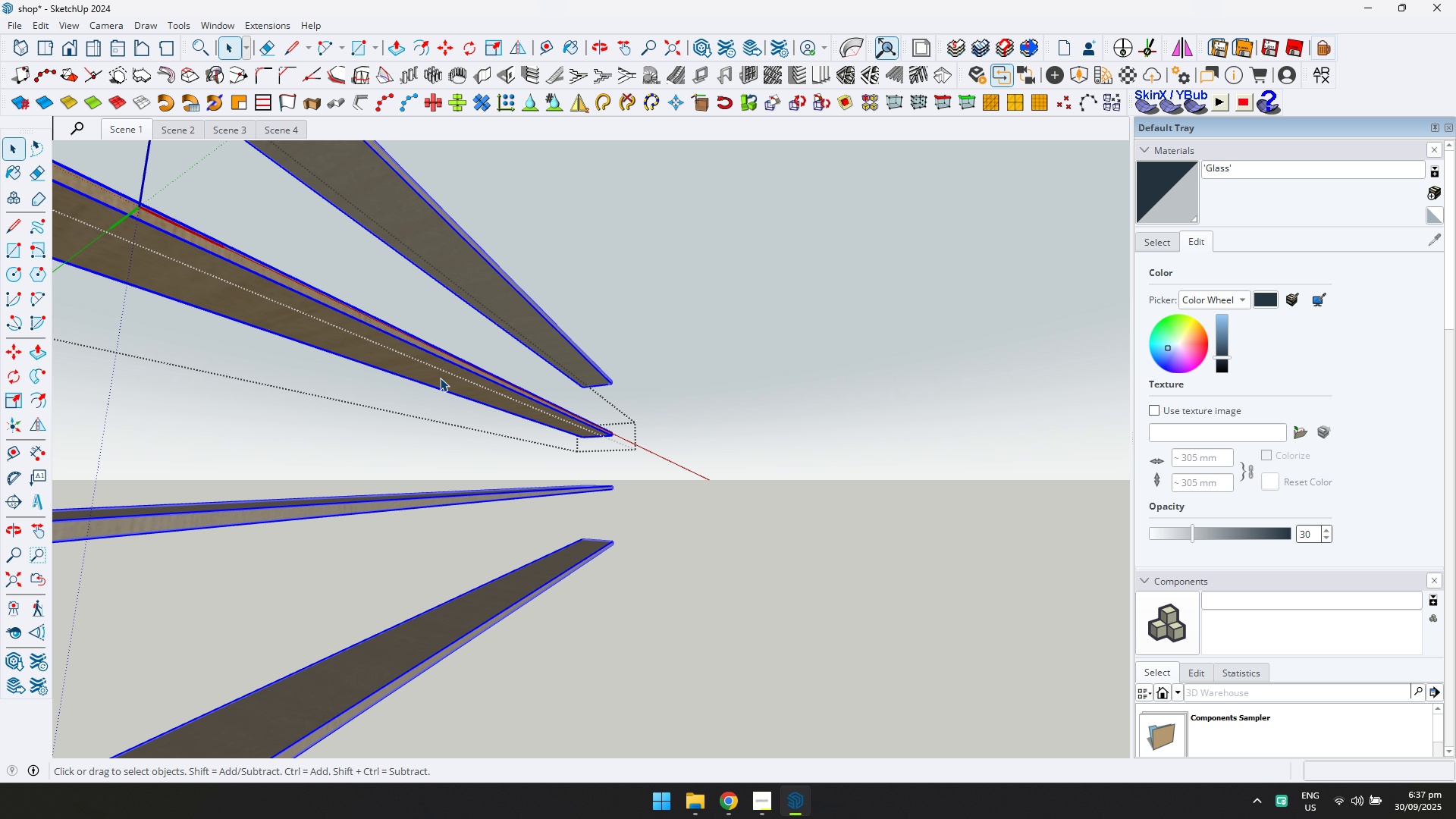 
triple_click([440, 378])
 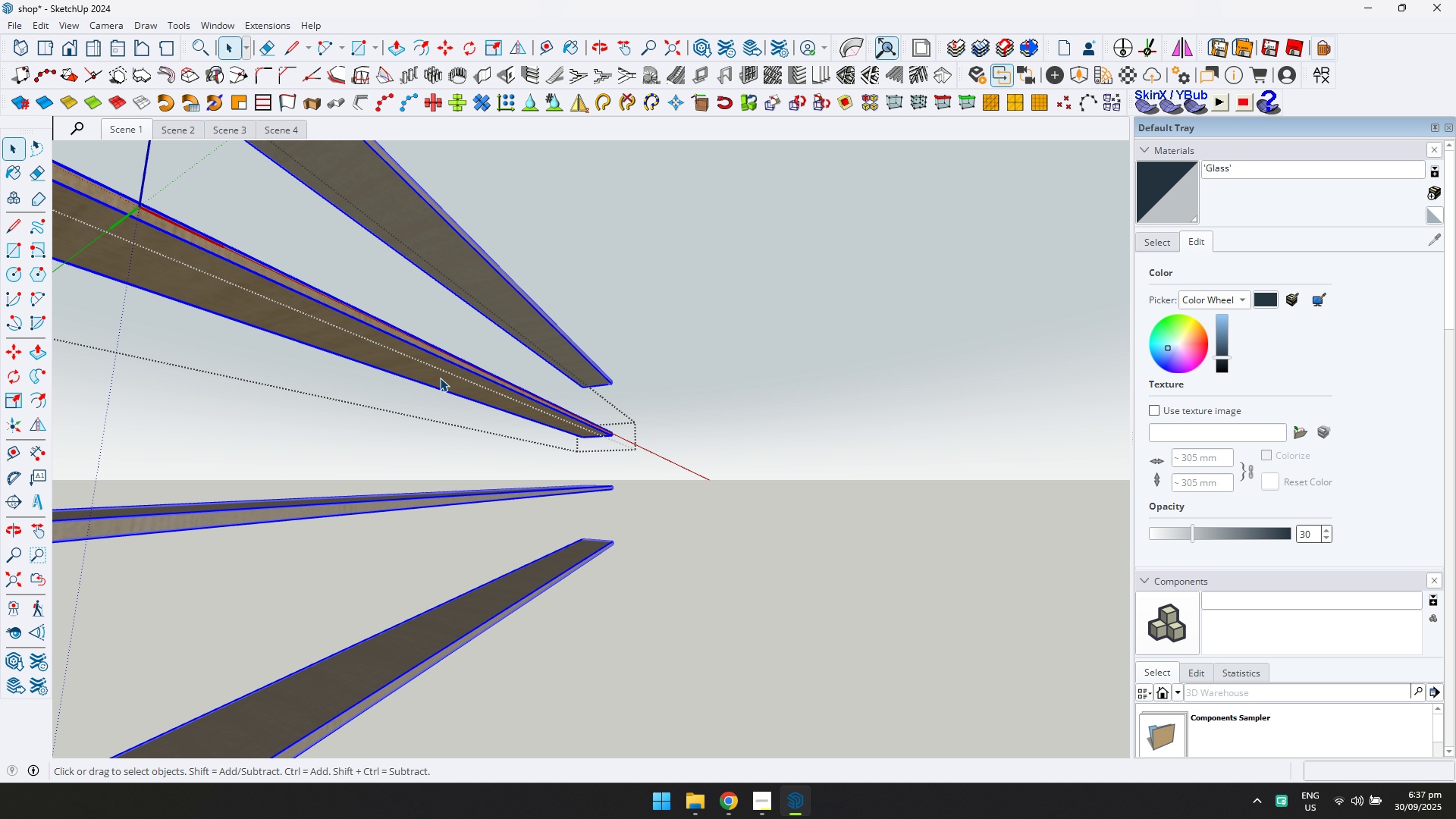 
double_click([440, 378])
 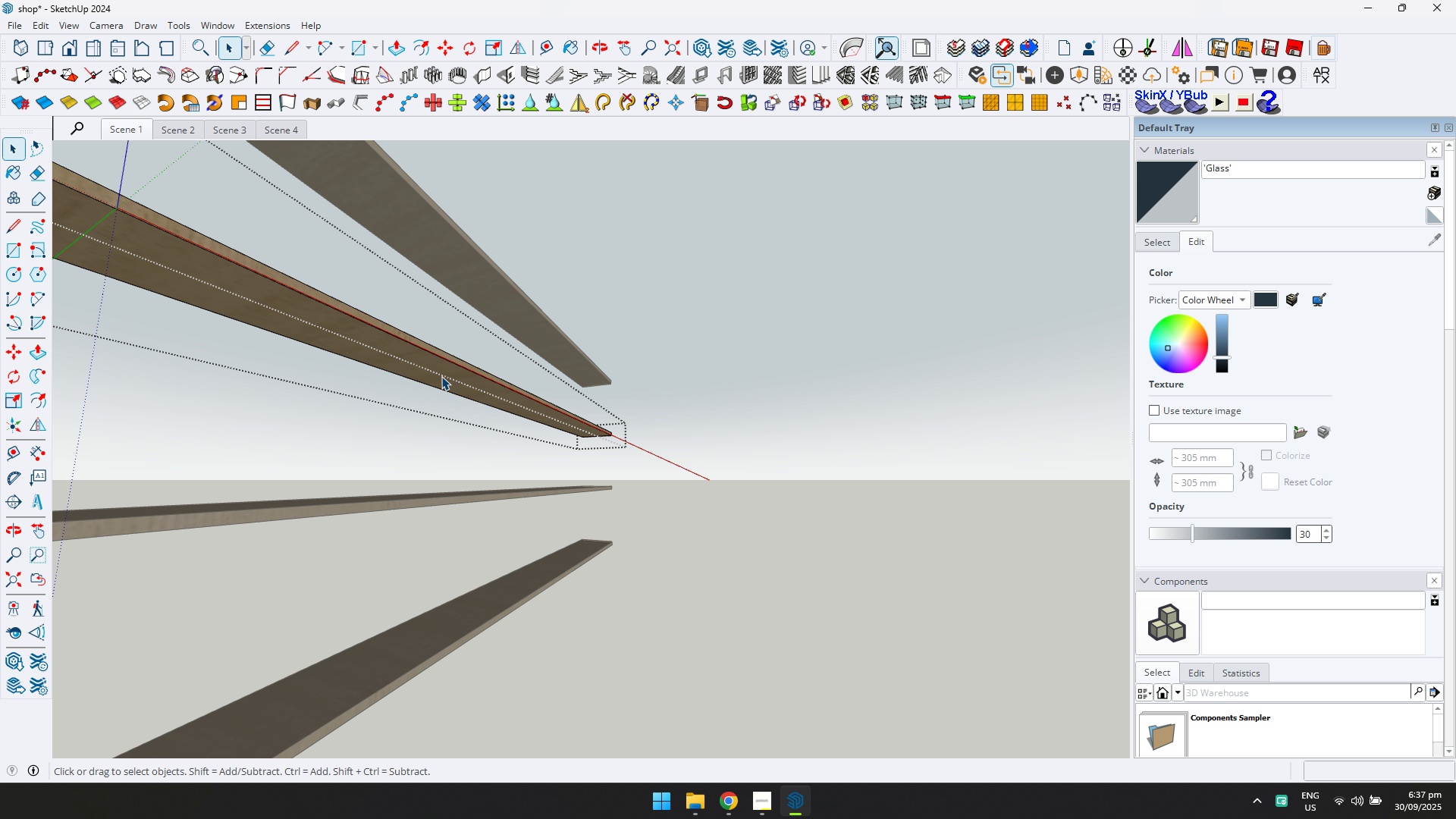 
key(Control+ControlLeft)
 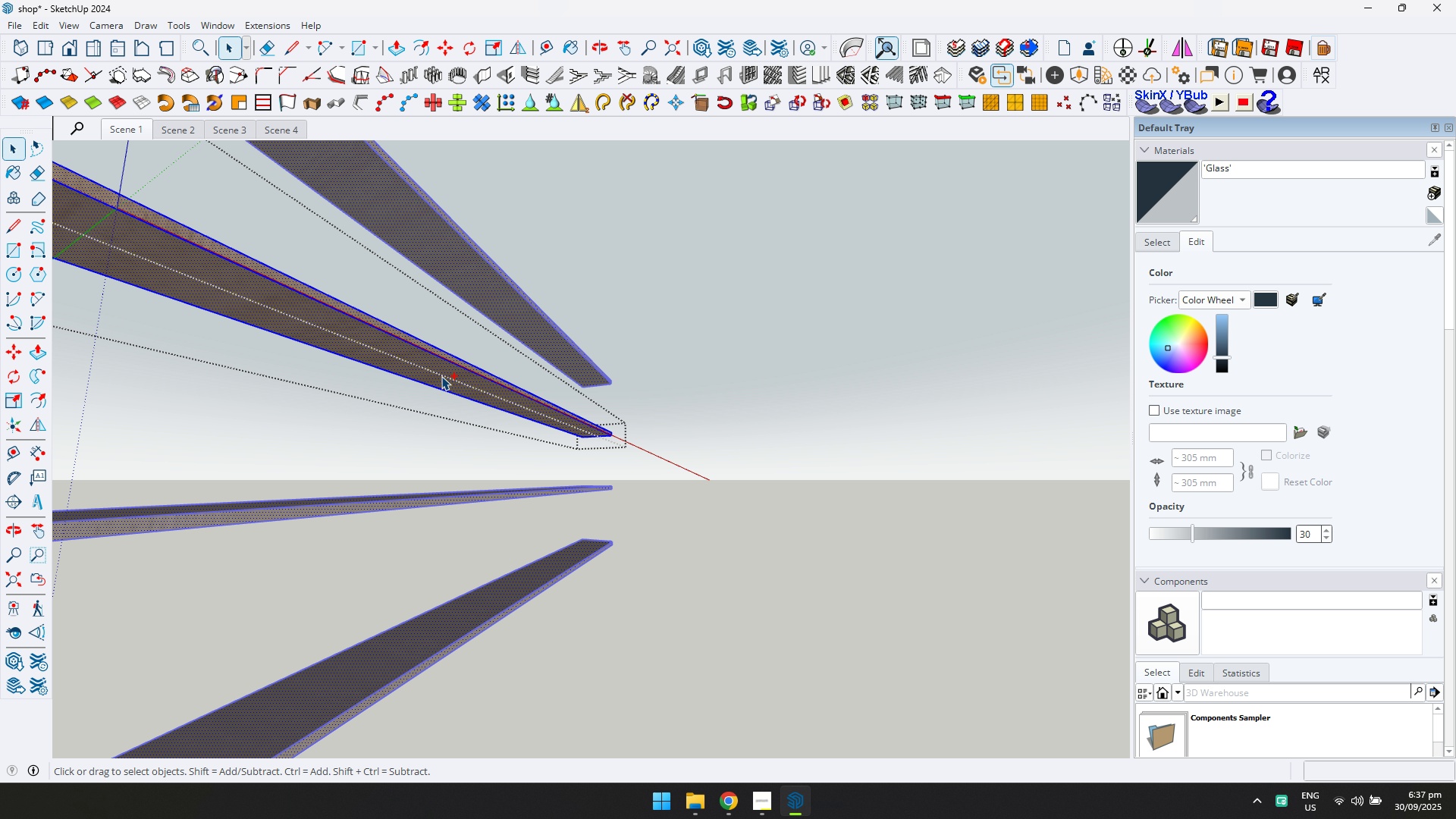 
key(Control+A)
 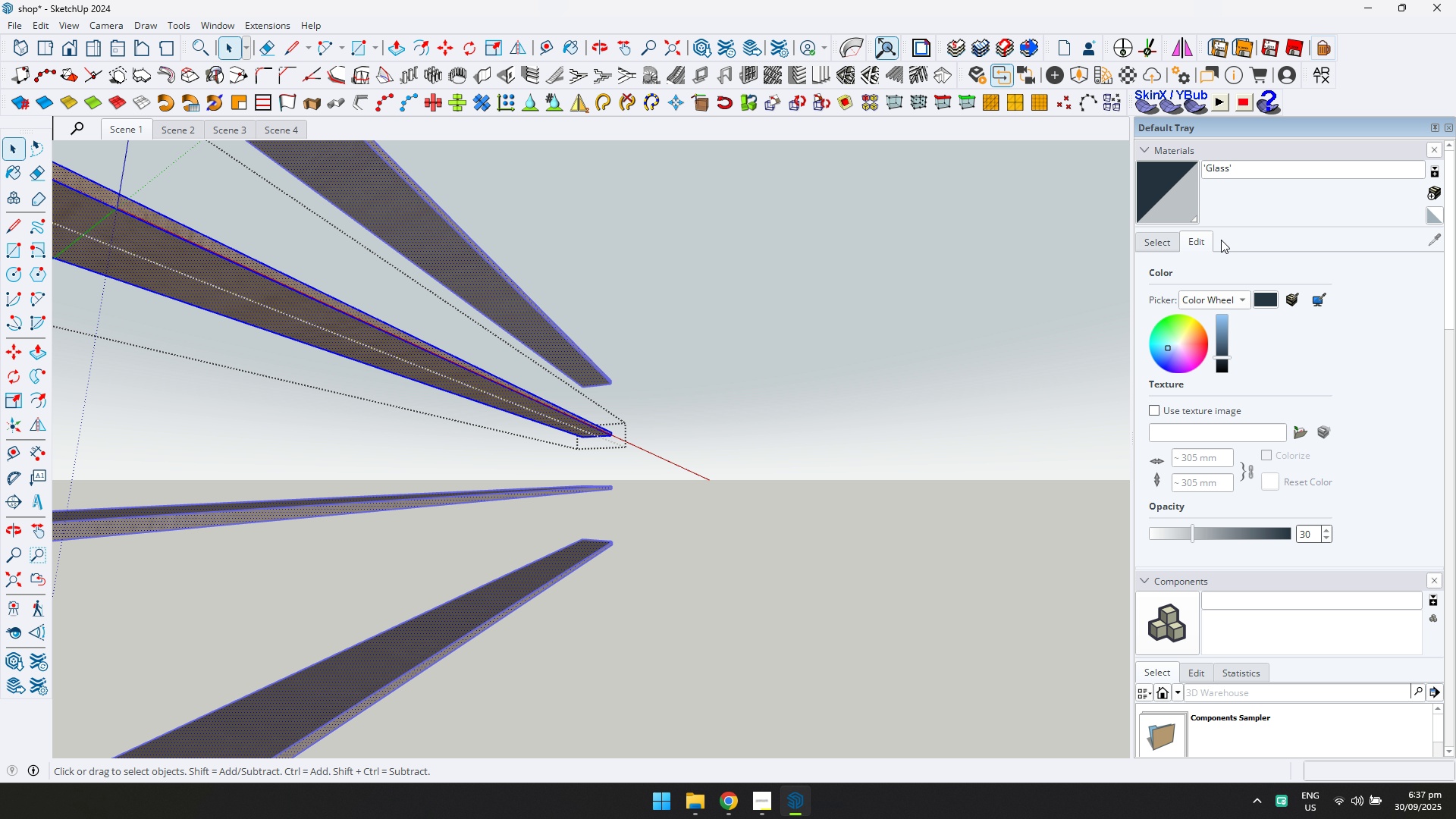 
left_click_drag(start_coordinate=[1165, 246], to_coordinate=[1175, 246])
 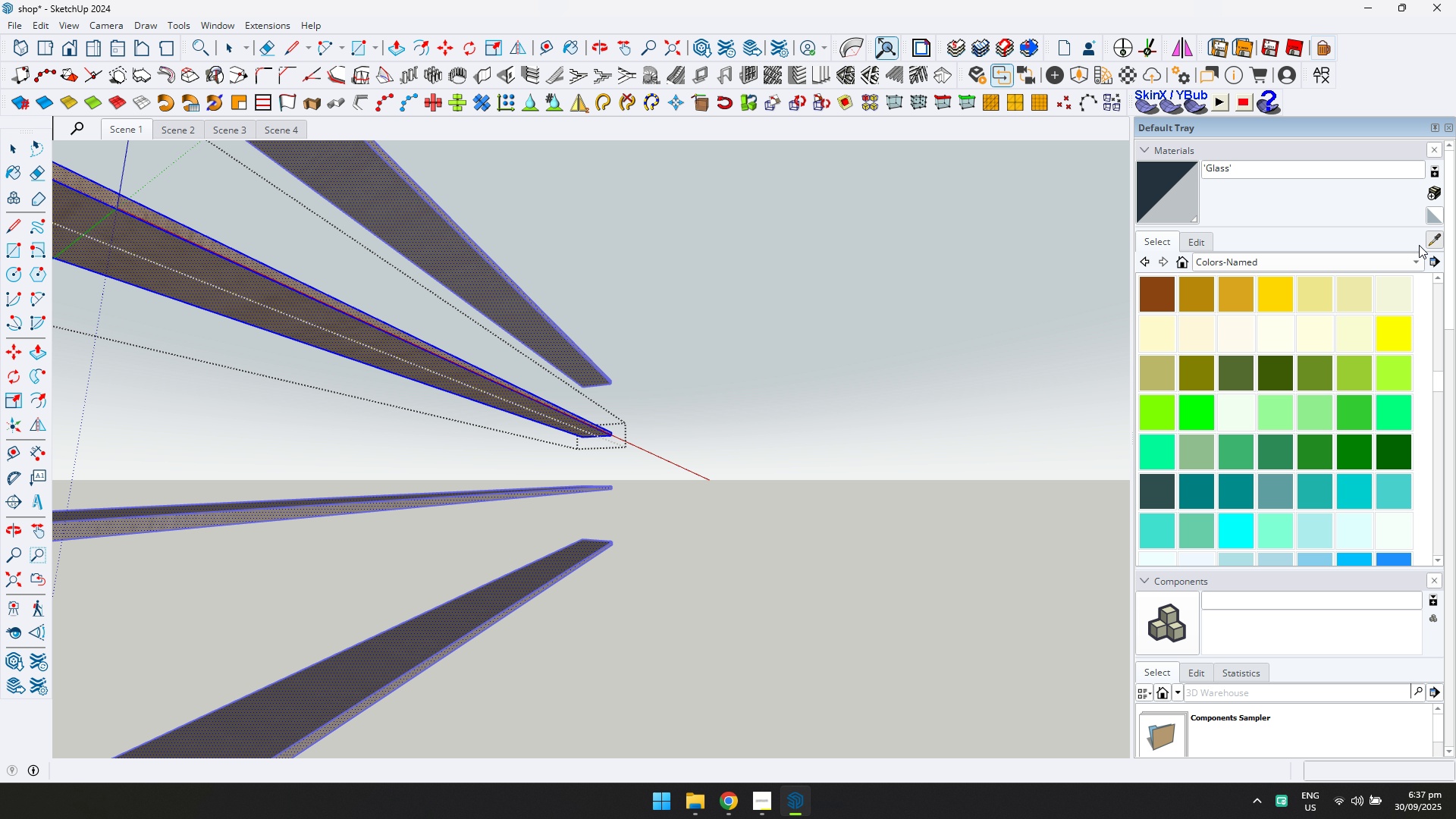 
key(D)
 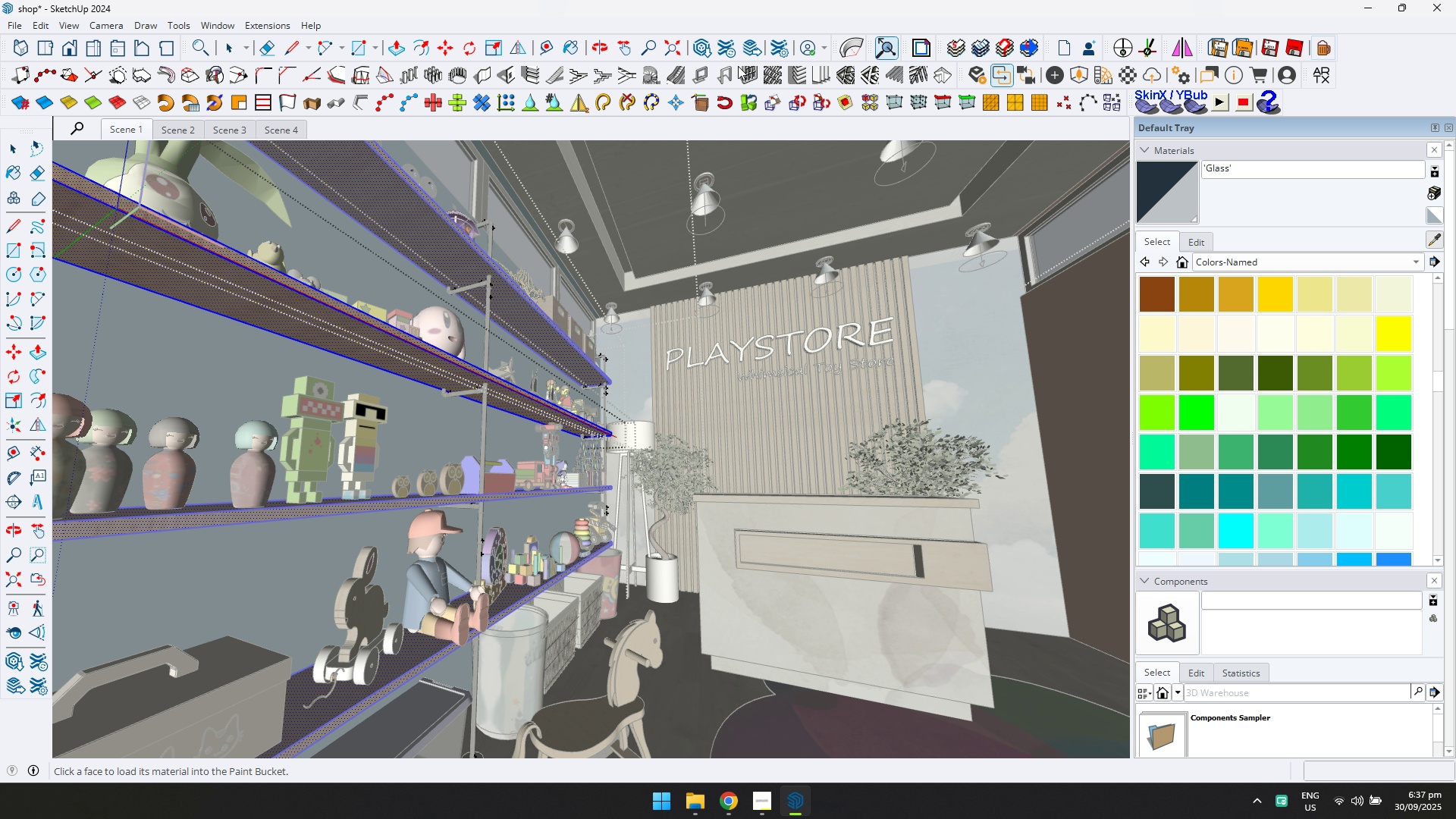 
left_click([1319, 77])
 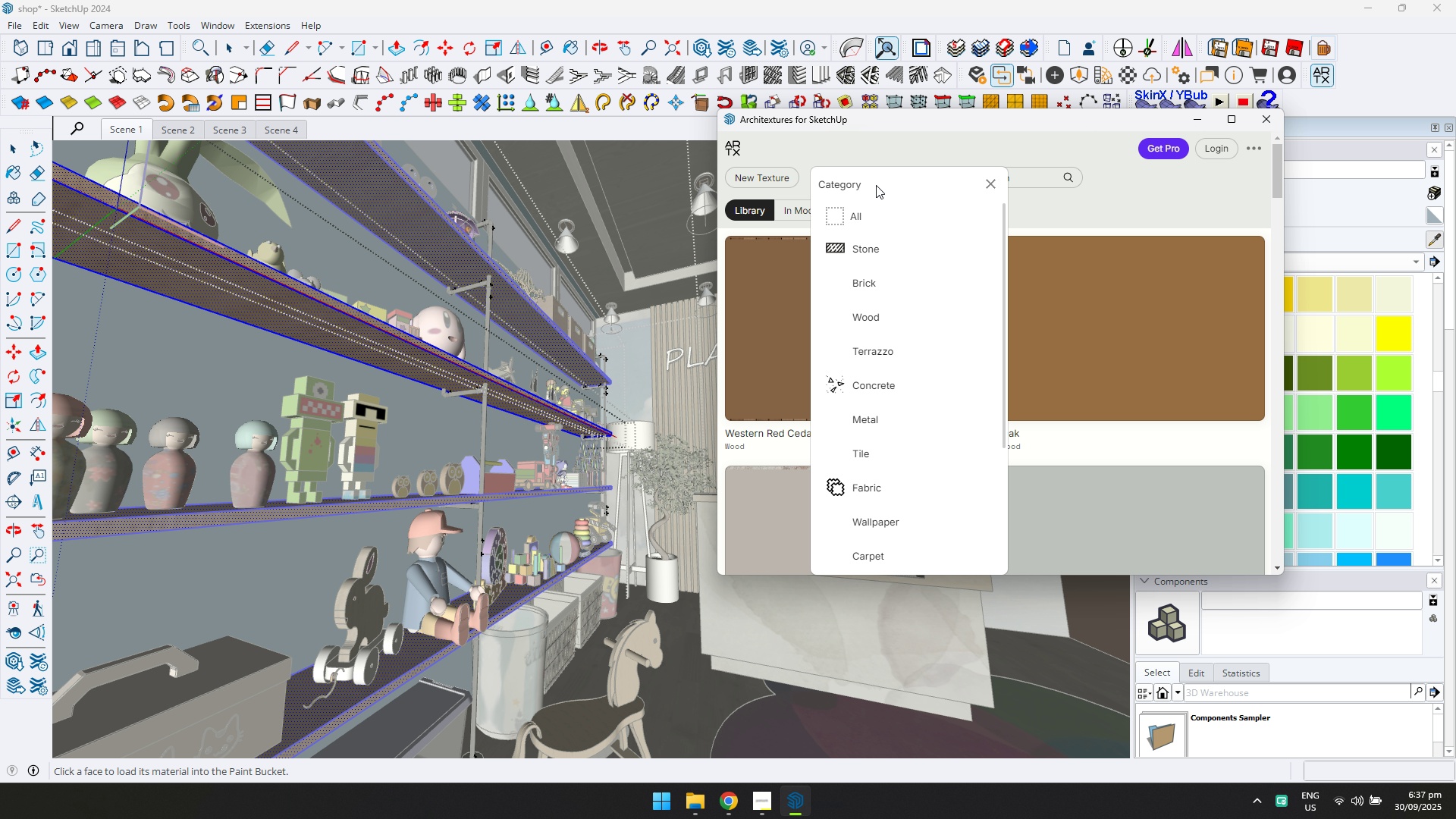 
left_click([881, 323])
 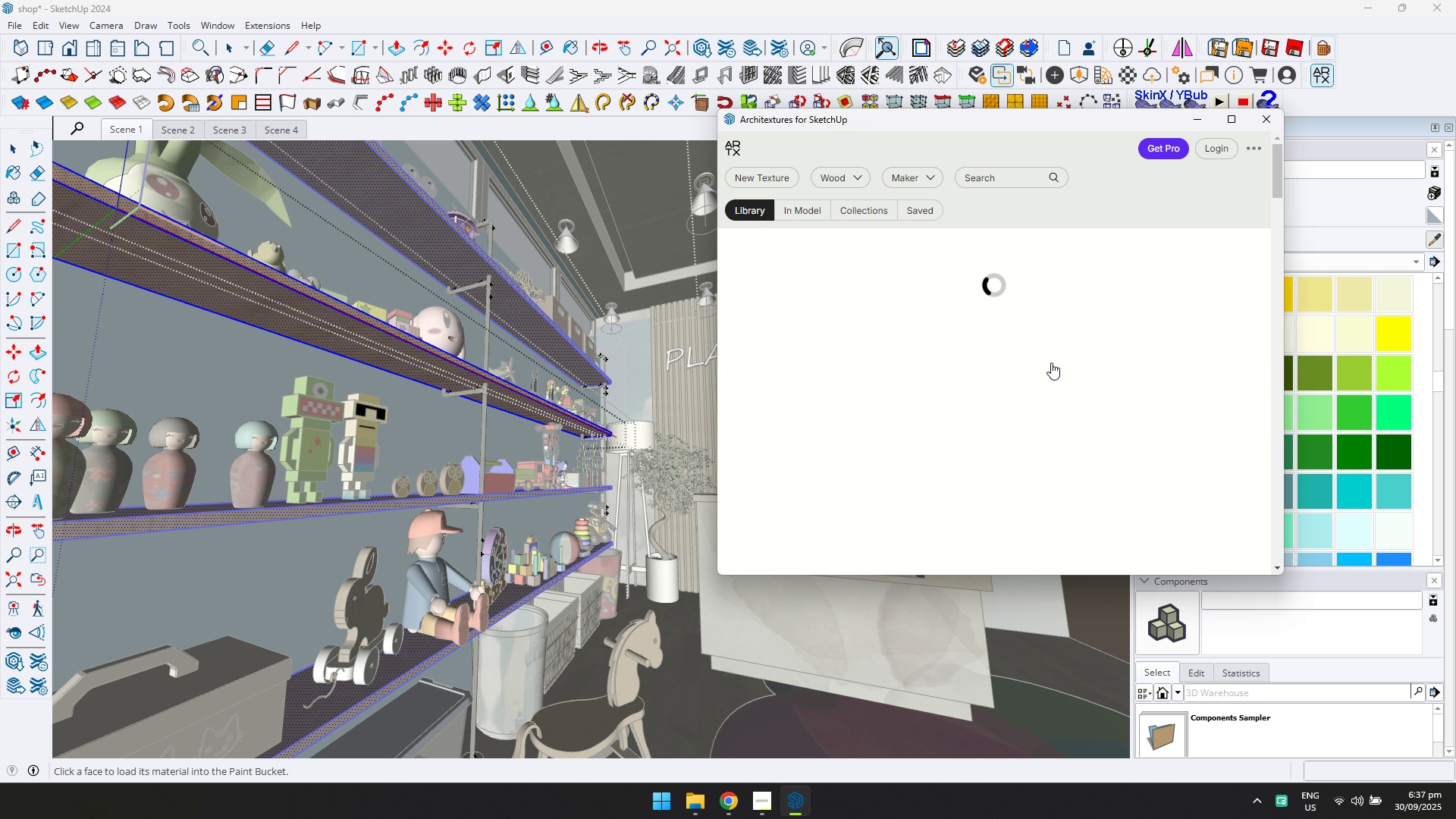 
scroll: coordinate [1006, 391], scroll_direction: down, amount: 10.0
 